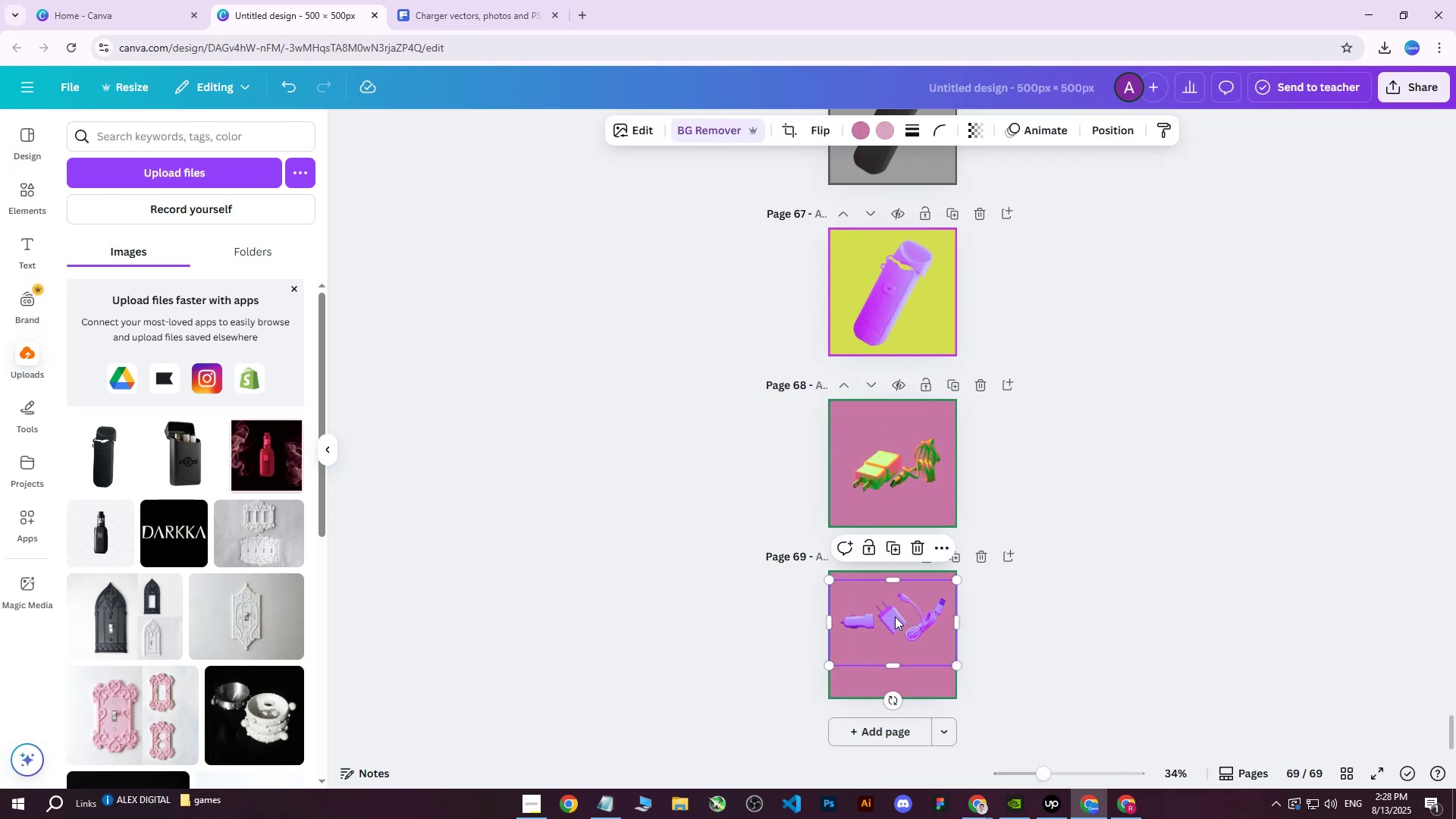 
hold_key(key=ControlLeft, duration=0.37)
scroll: coordinate [896, 617], scroll_direction: up, amount: 2.0
 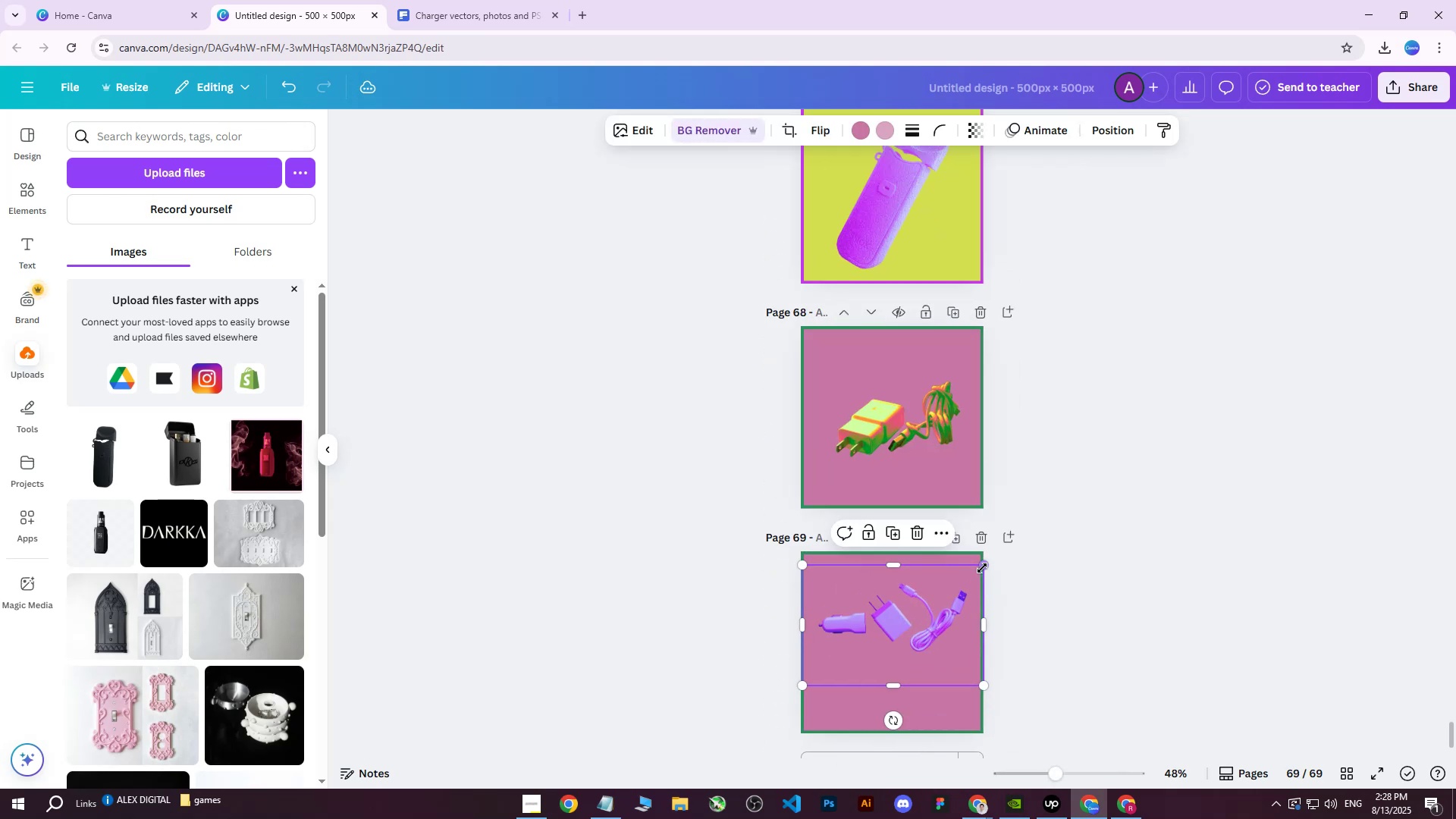 
left_click_drag(start_coordinate=[986, 563], to_coordinate=[883, 631])
 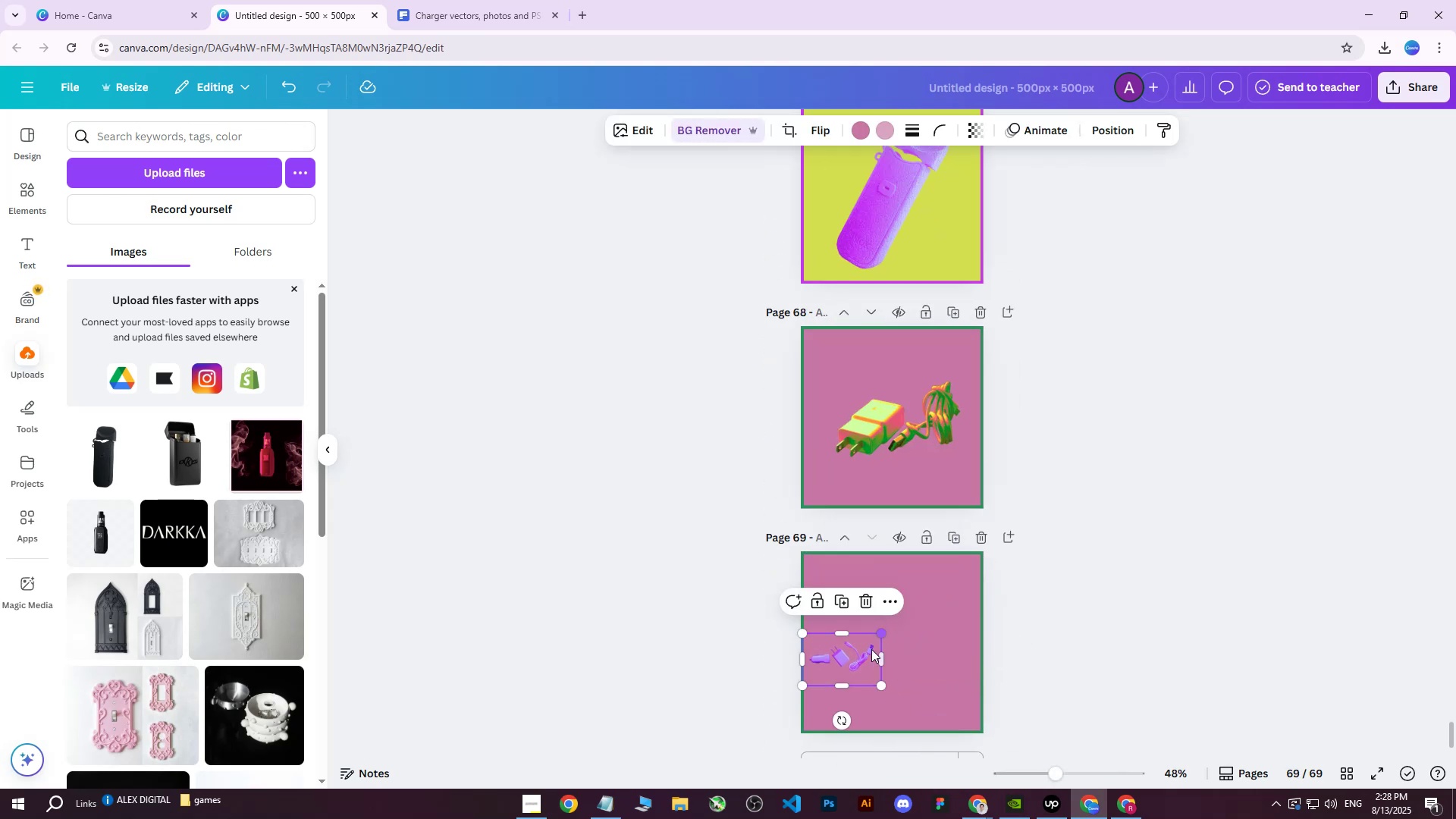 
left_click_drag(start_coordinate=[867, 654], to_coordinate=[911, 598])
 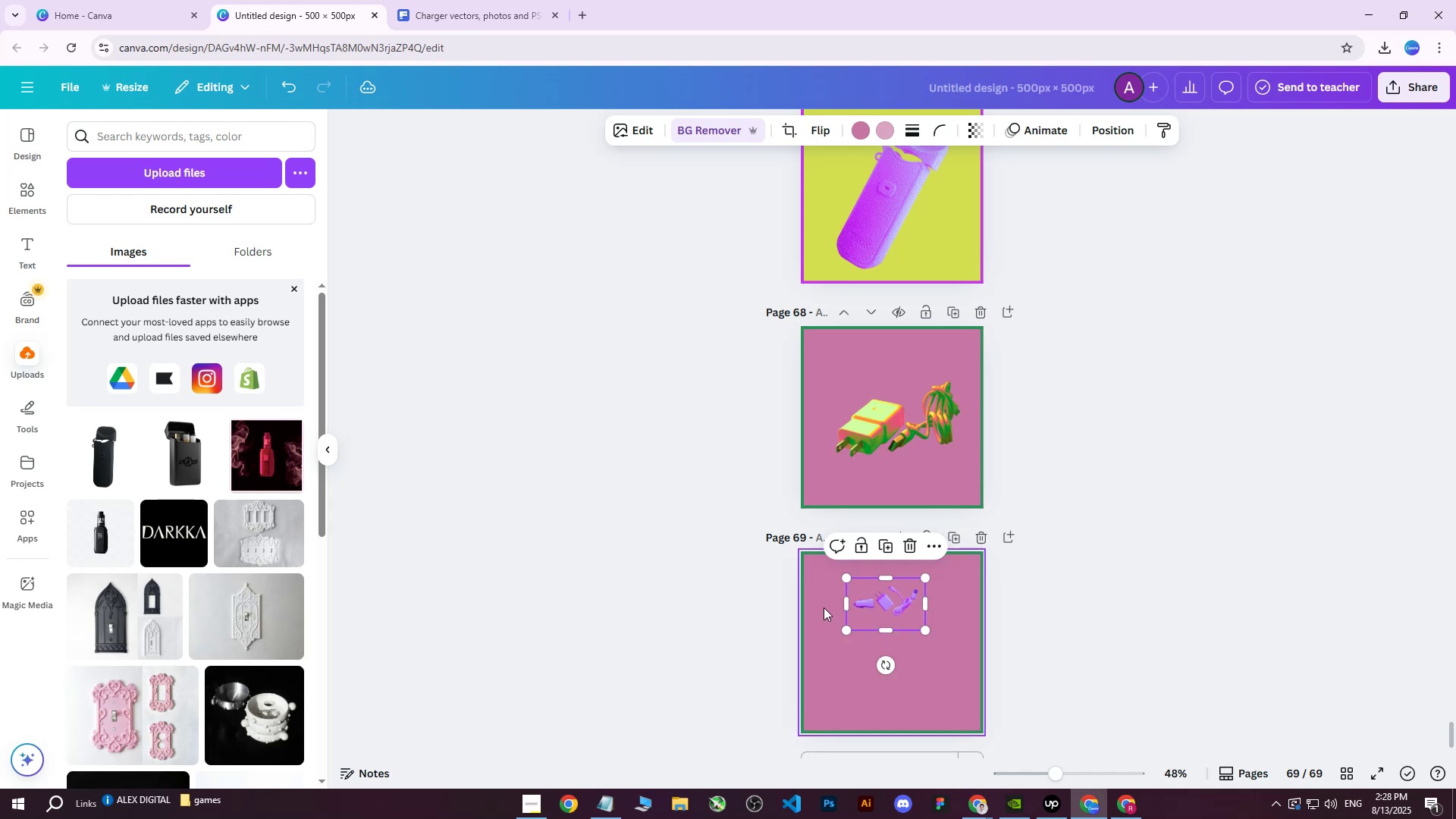 
left_click([820, 603])
 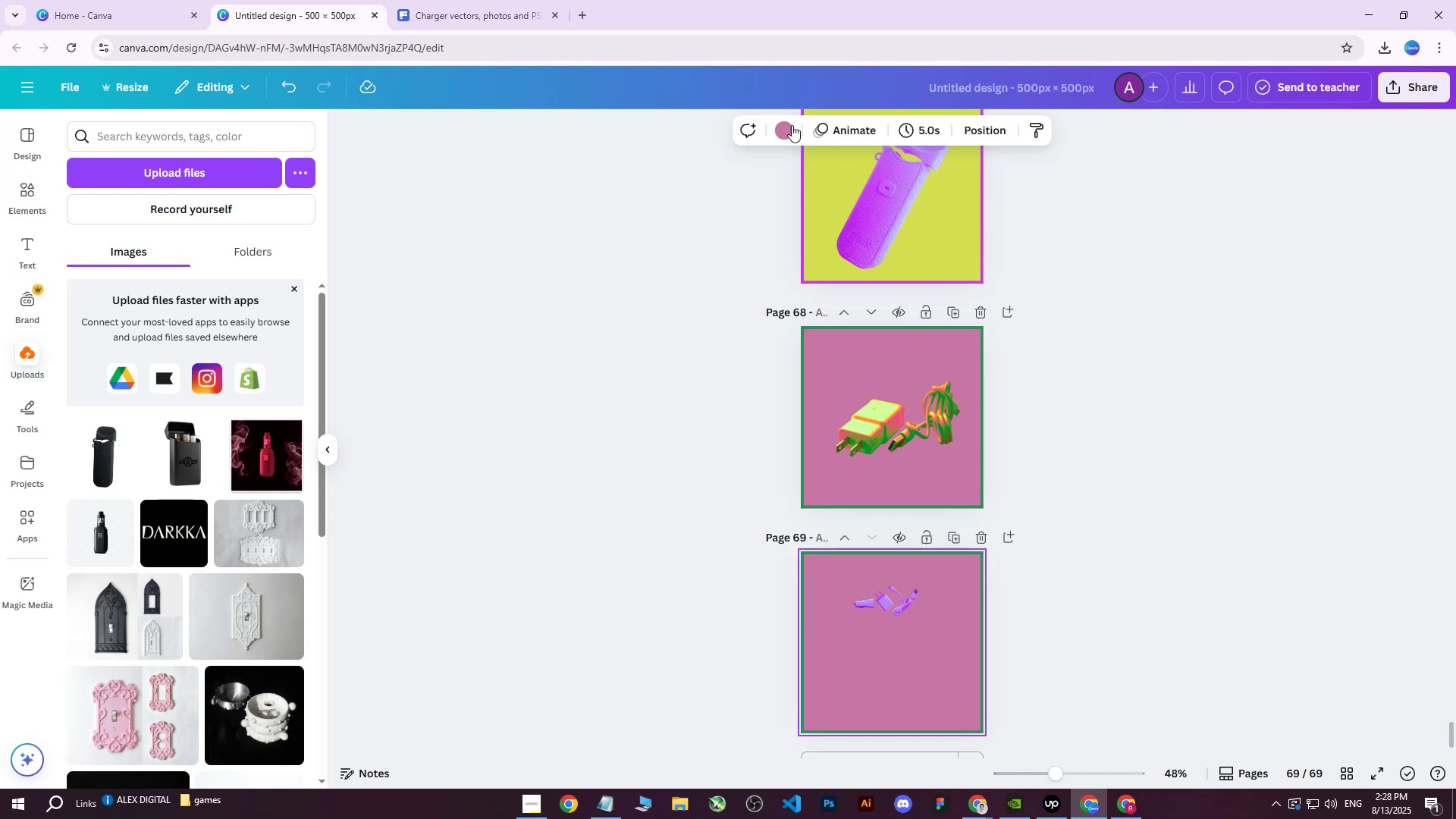 
left_click([778, 119])
 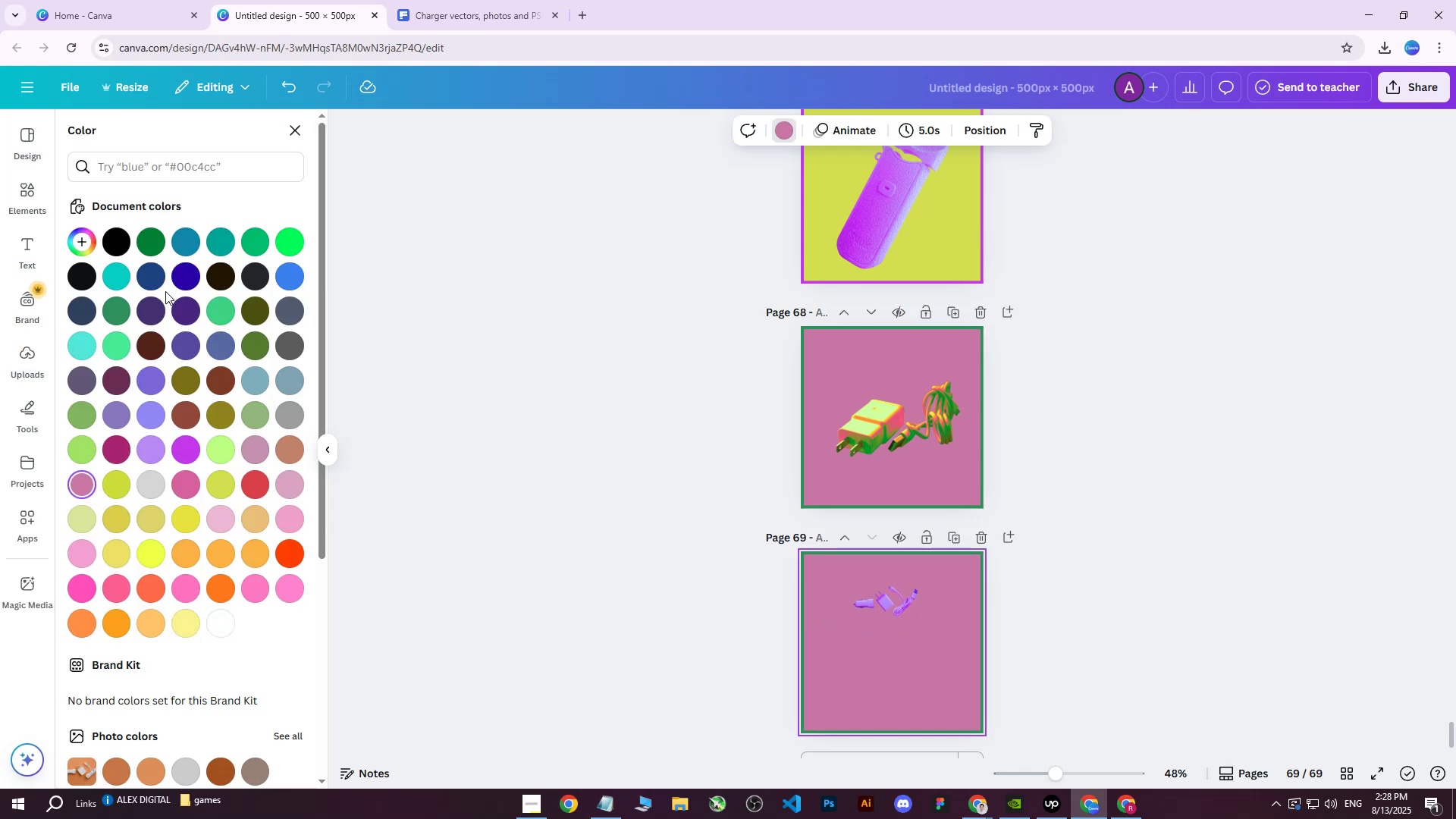 
left_click([118, 243])
 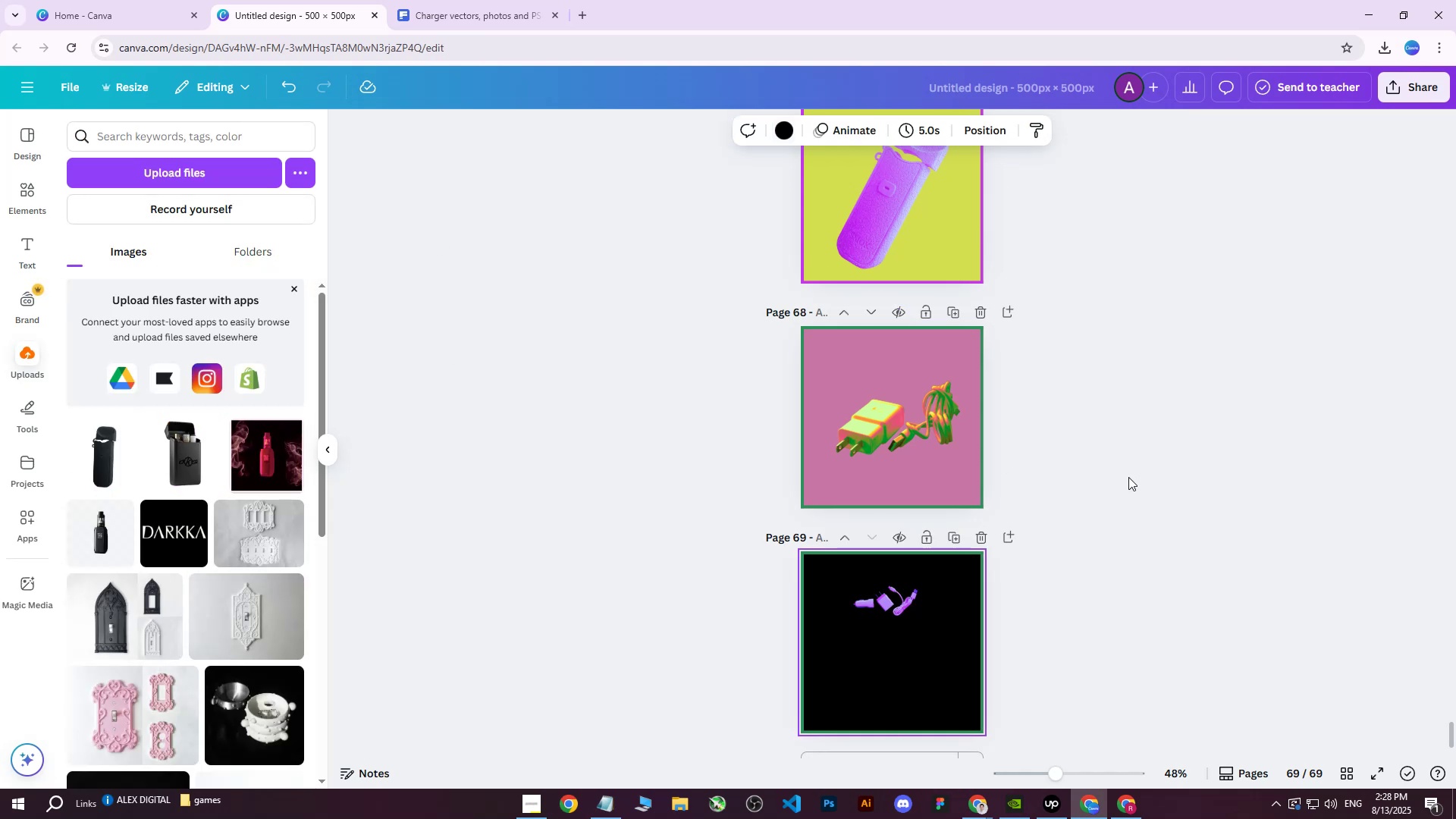 
double_click([1125, 477])
 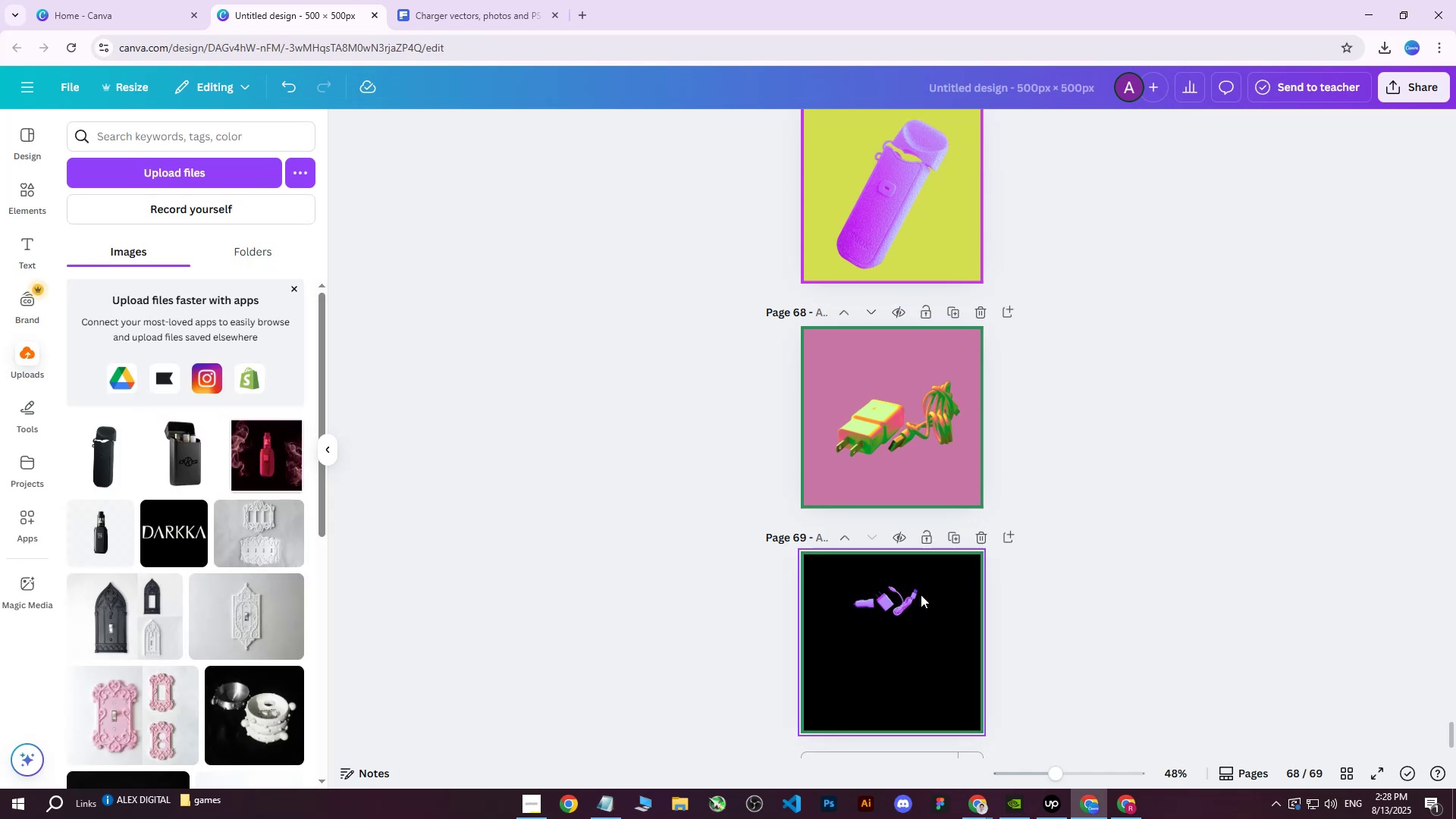 
left_click_drag(start_coordinate=[893, 605], to_coordinate=[877, 592])
 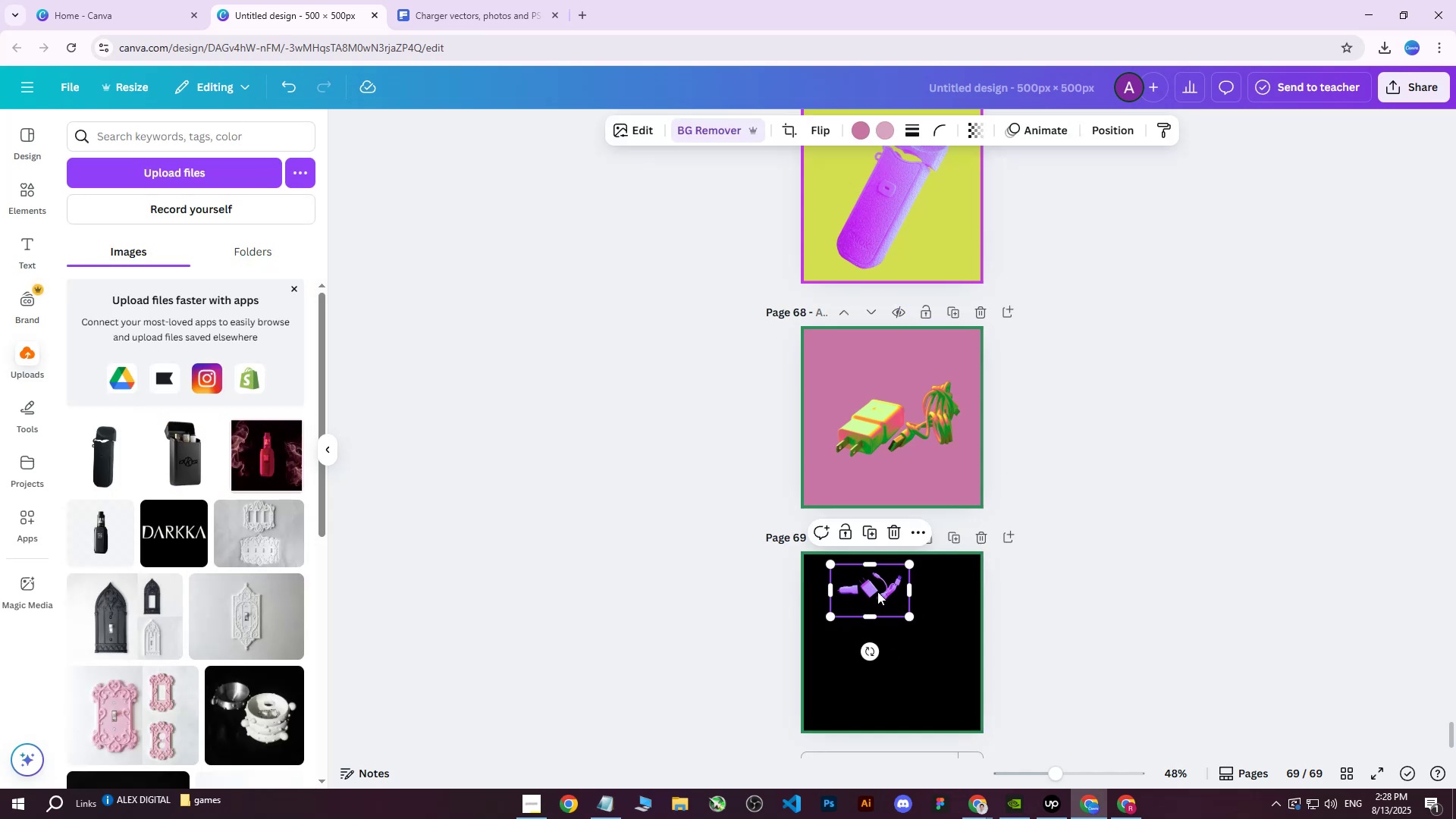 
hold_key(key=ControlLeft, duration=0.76)
scroll: coordinate [1015, 564], scroll_direction: up, amount: 2.0
 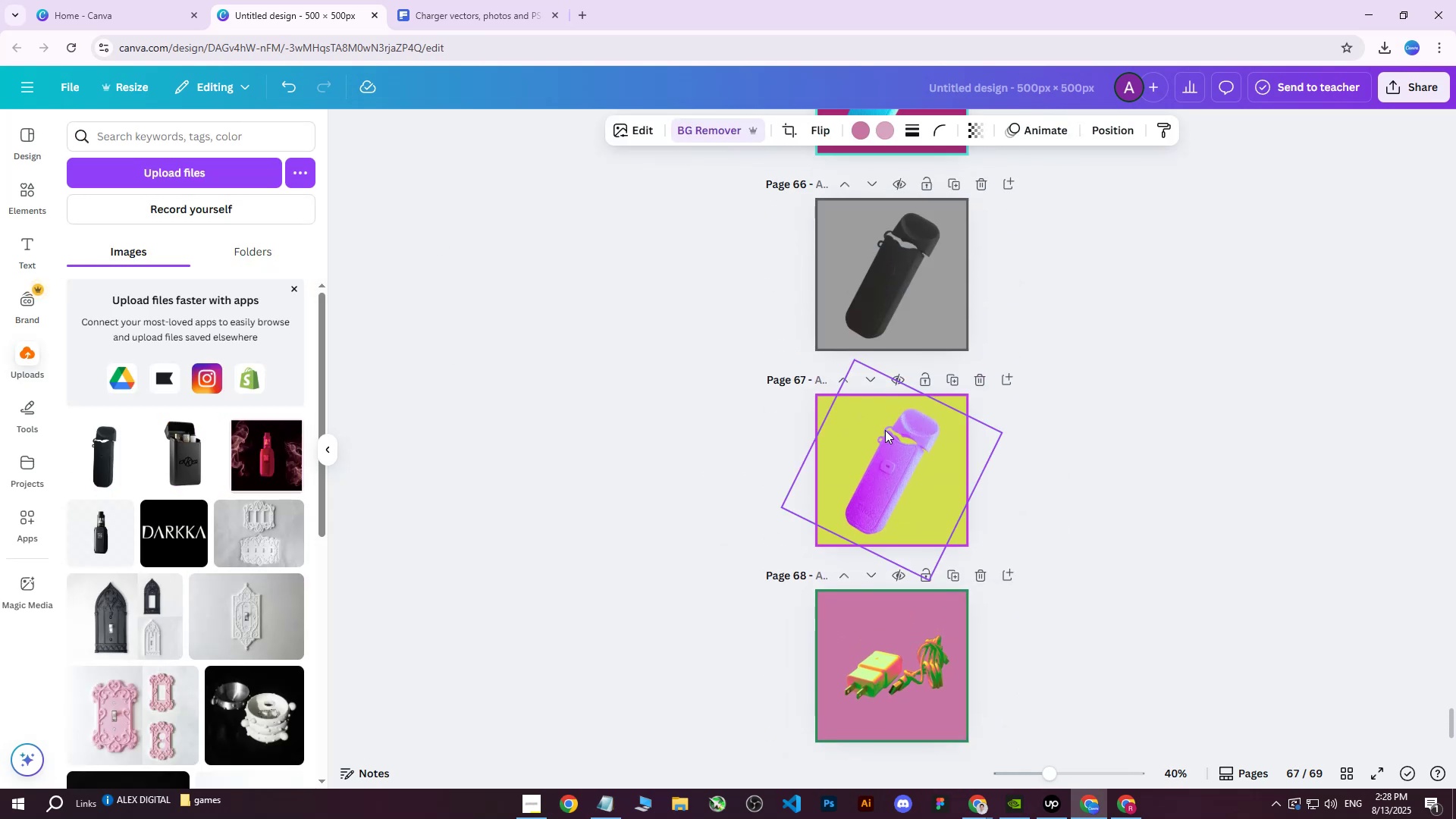 
left_click([879, 446])
 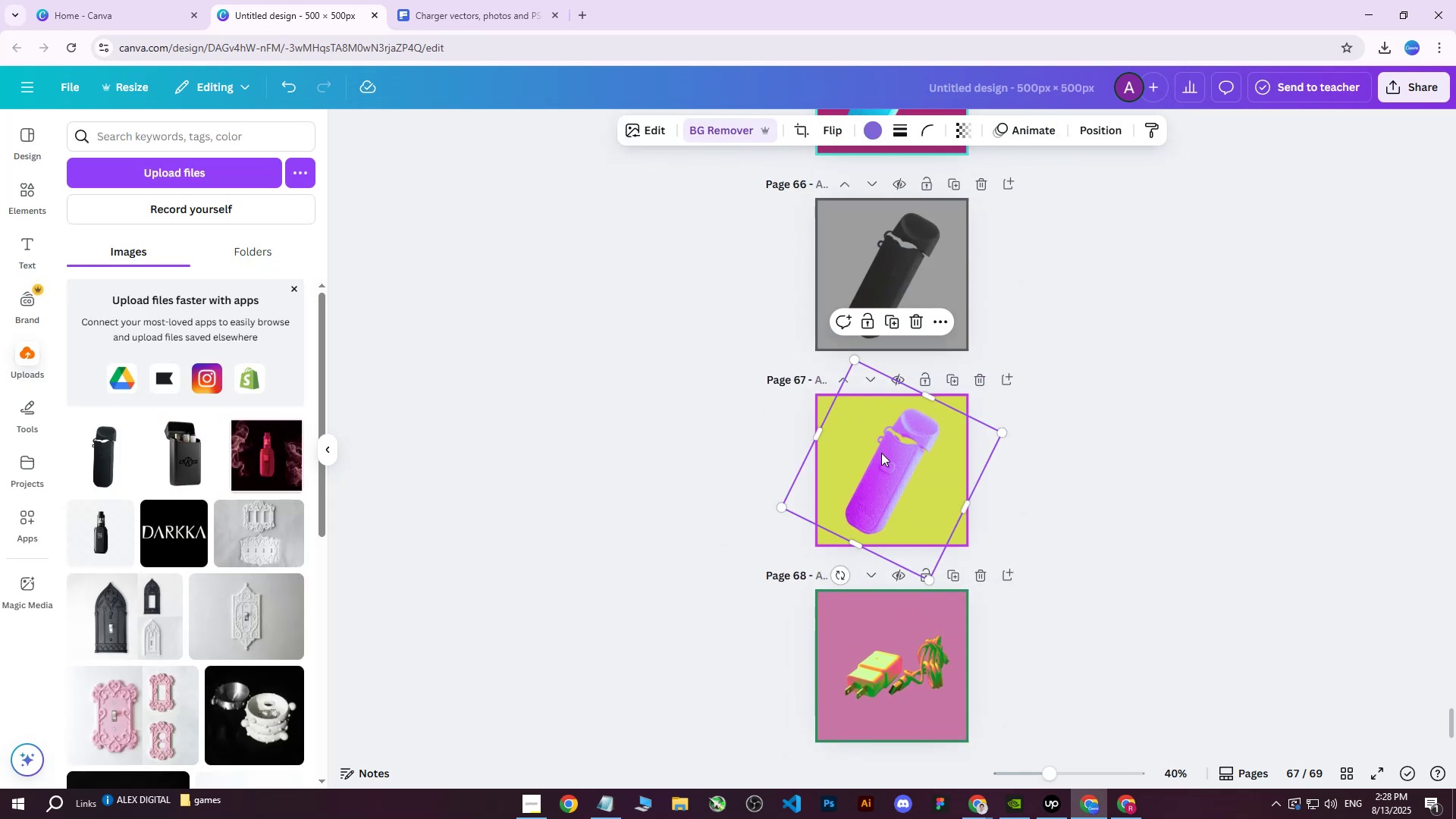 
right_click([881, 454])
 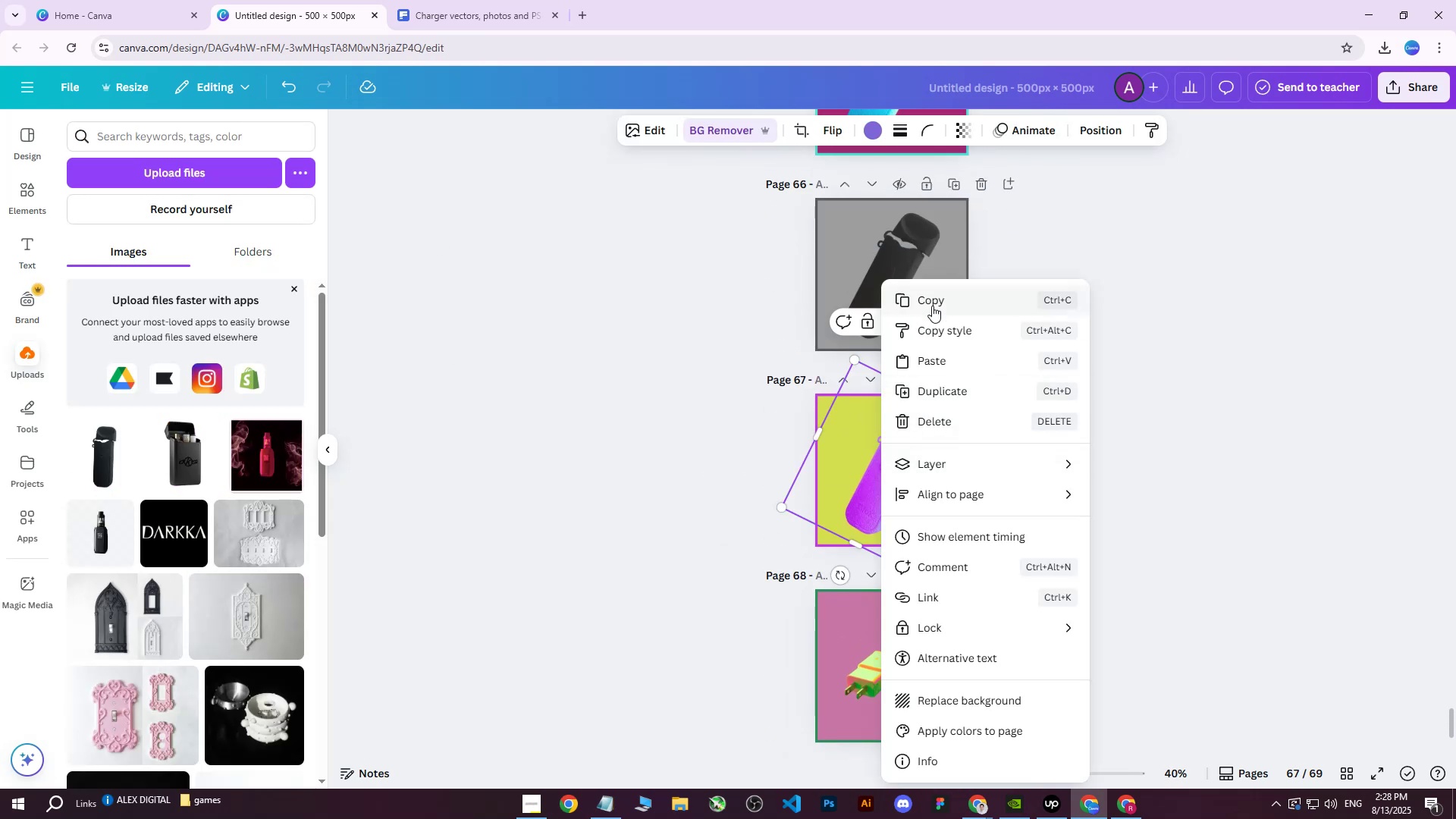 
left_click([932, 301])
 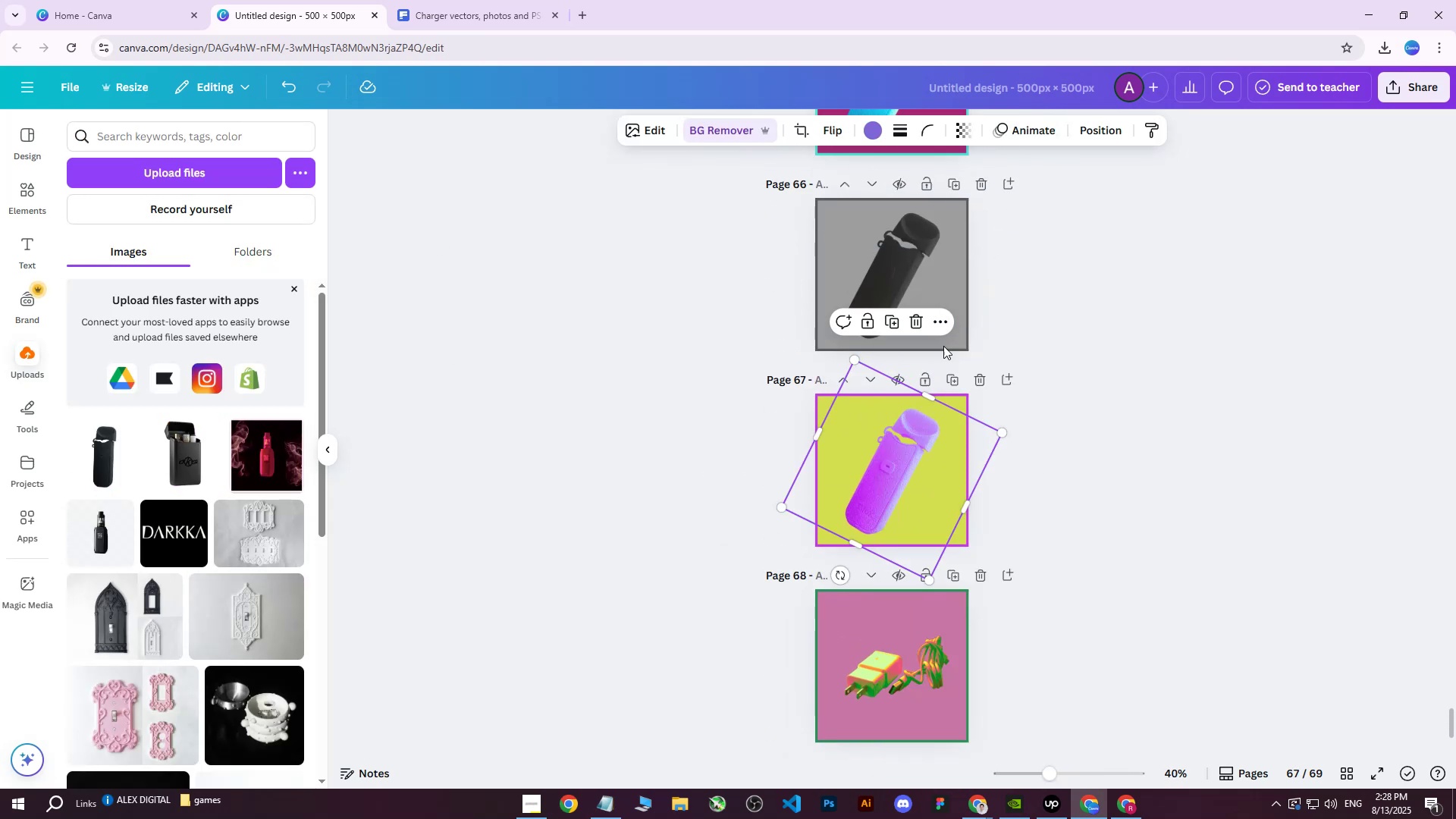 
scroll: coordinate [1025, 457], scroll_direction: down, amount: 7.0
 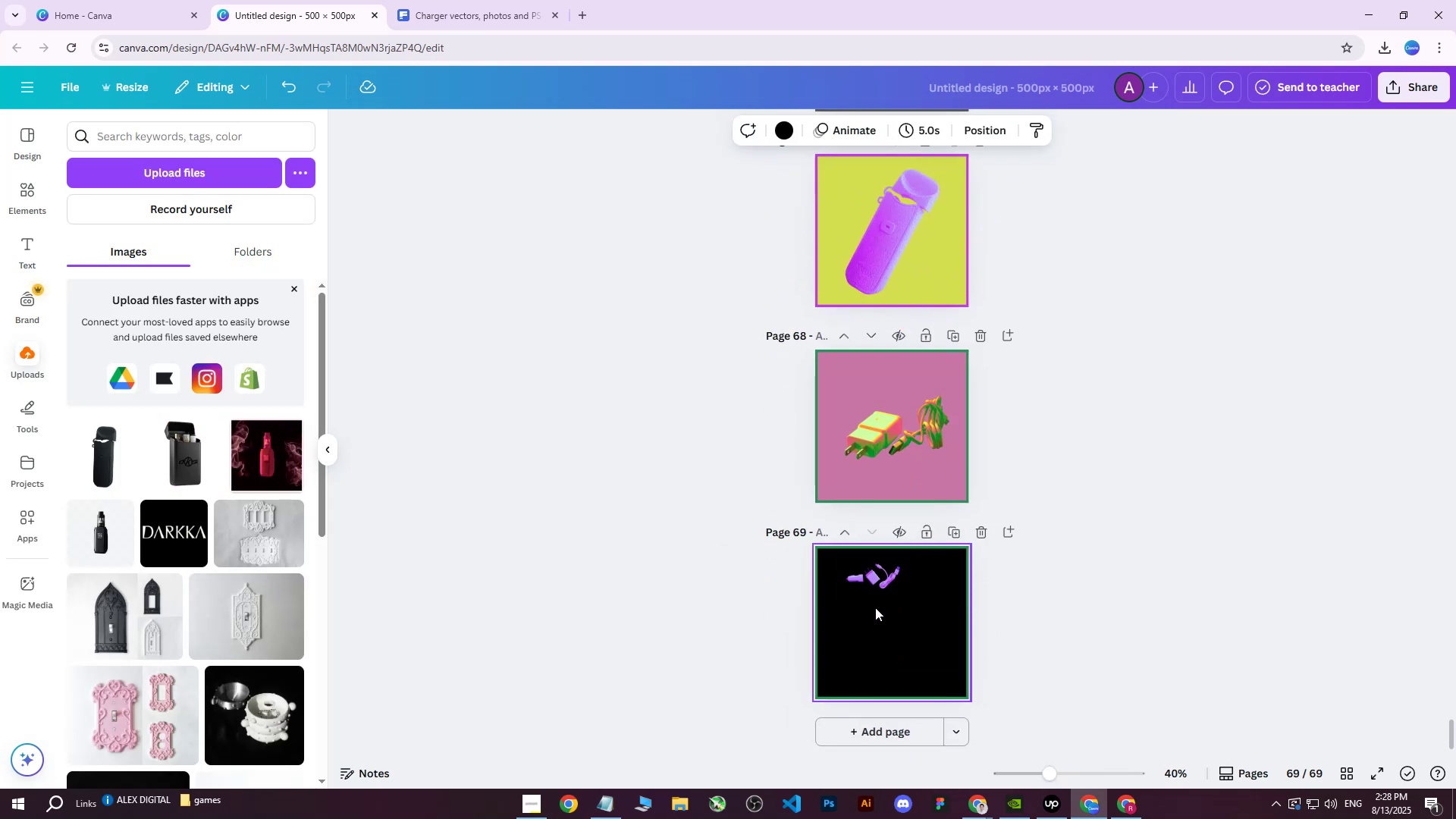 
double_click([885, 627])
 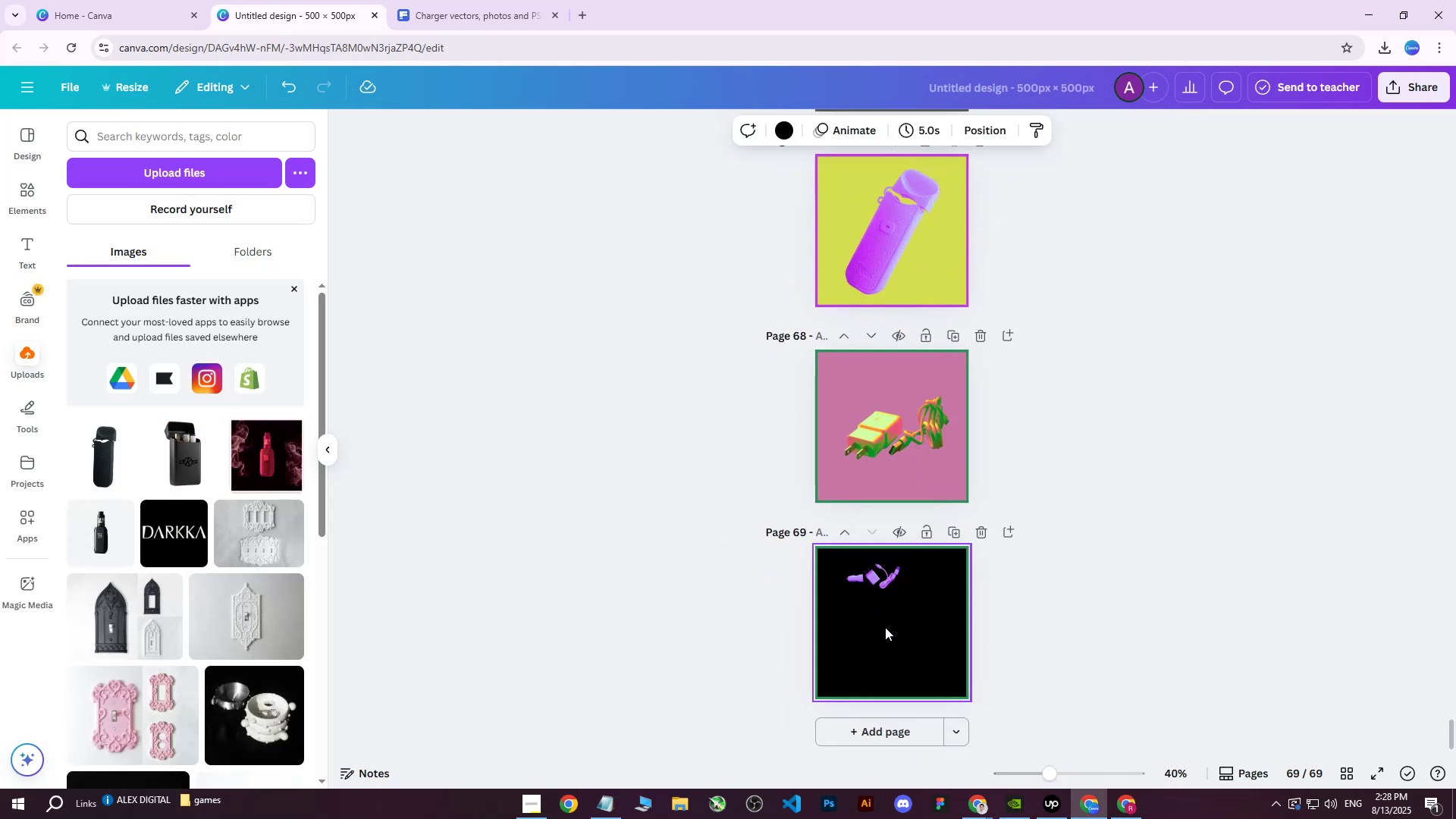 
key(Control+ControlLeft)
 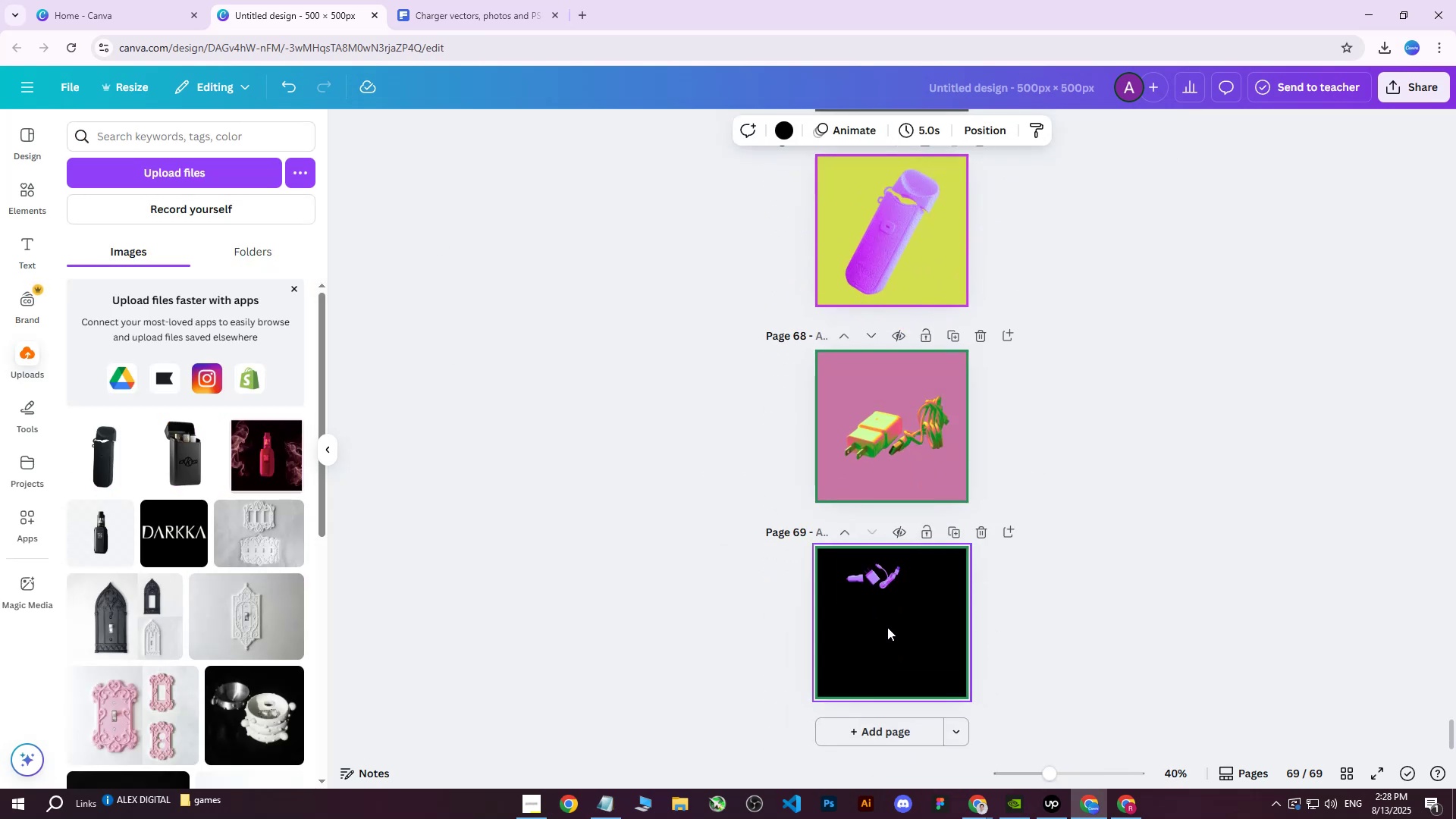 
key(Control+V)
 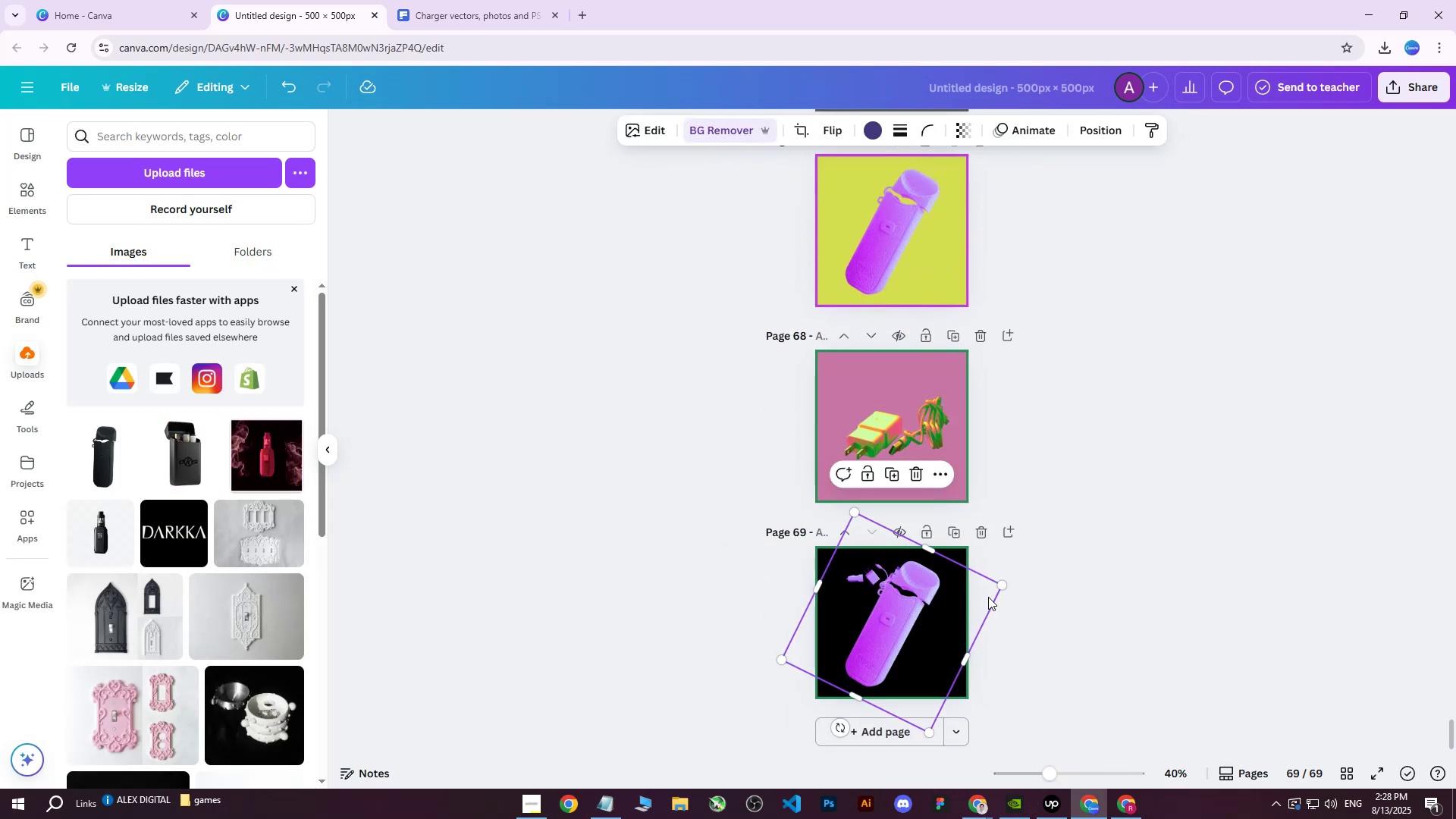 
left_click_drag(start_coordinate=[997, 586], to_coordinate=[872, 650])
 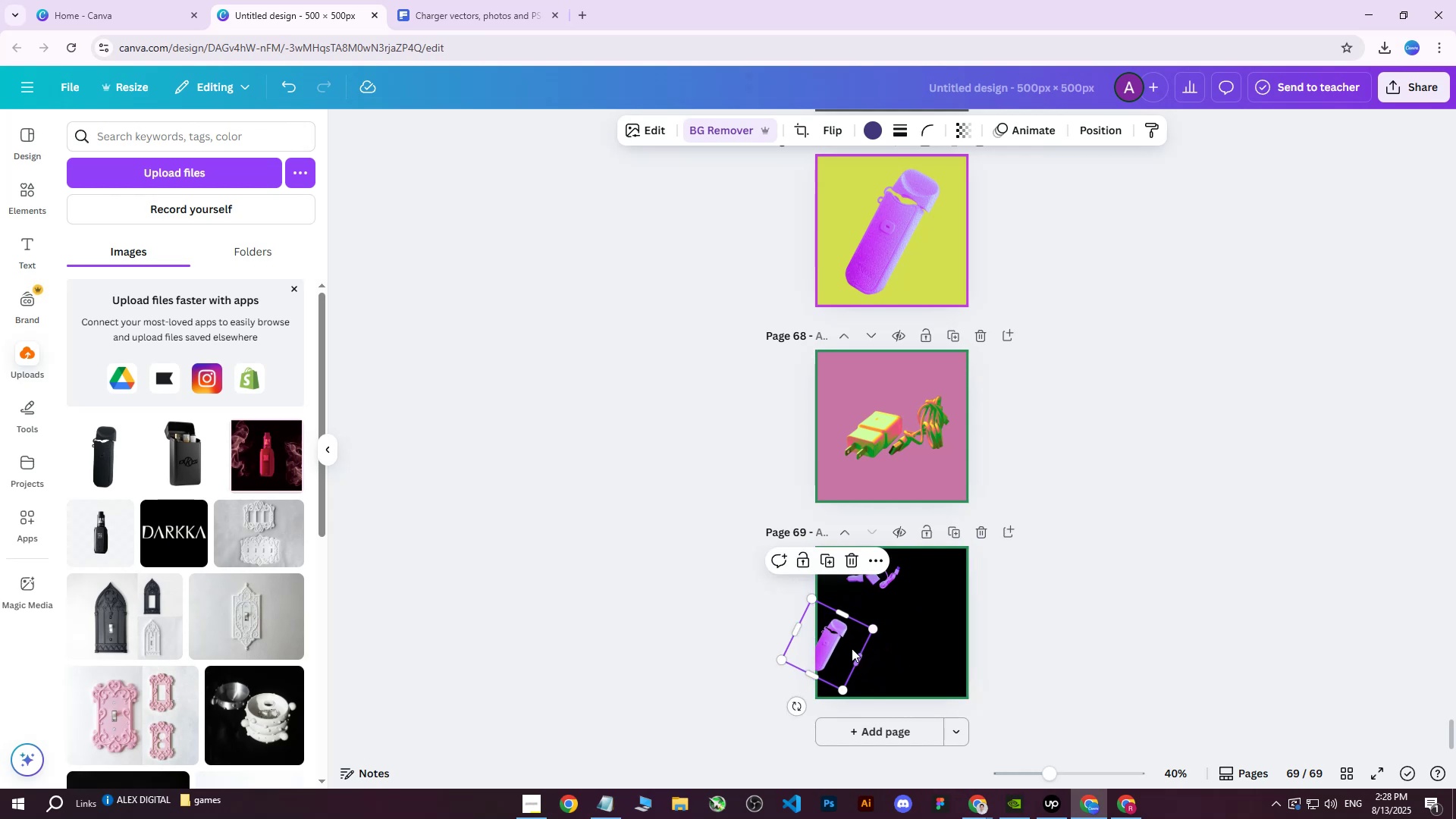 
left_click_drag(start_coordinate=[849, 648], to_coordinate=[943, 601])
 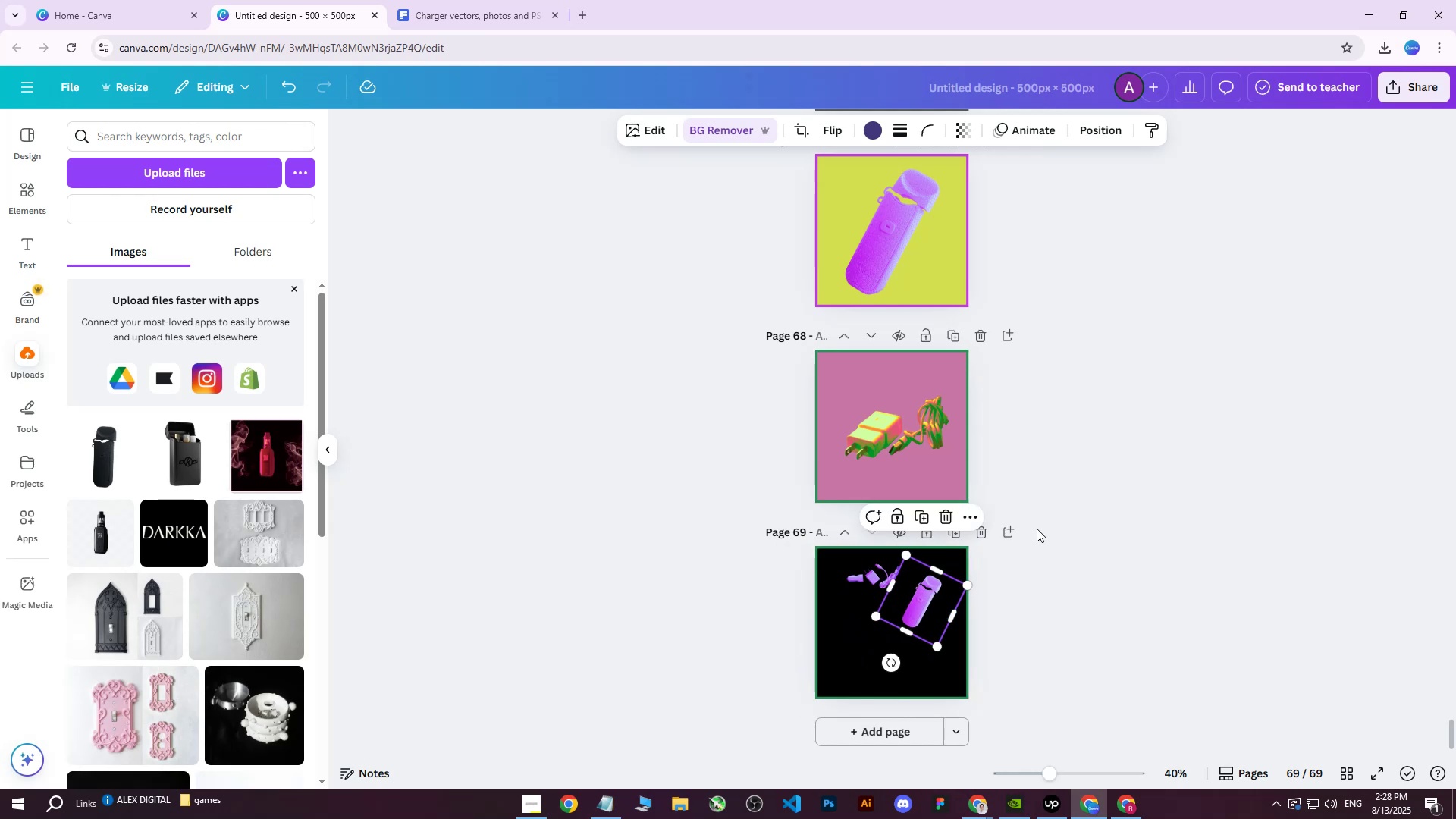 
scroll: coordinate [1034, 538], scroll_direction: up, amount: 99.0
 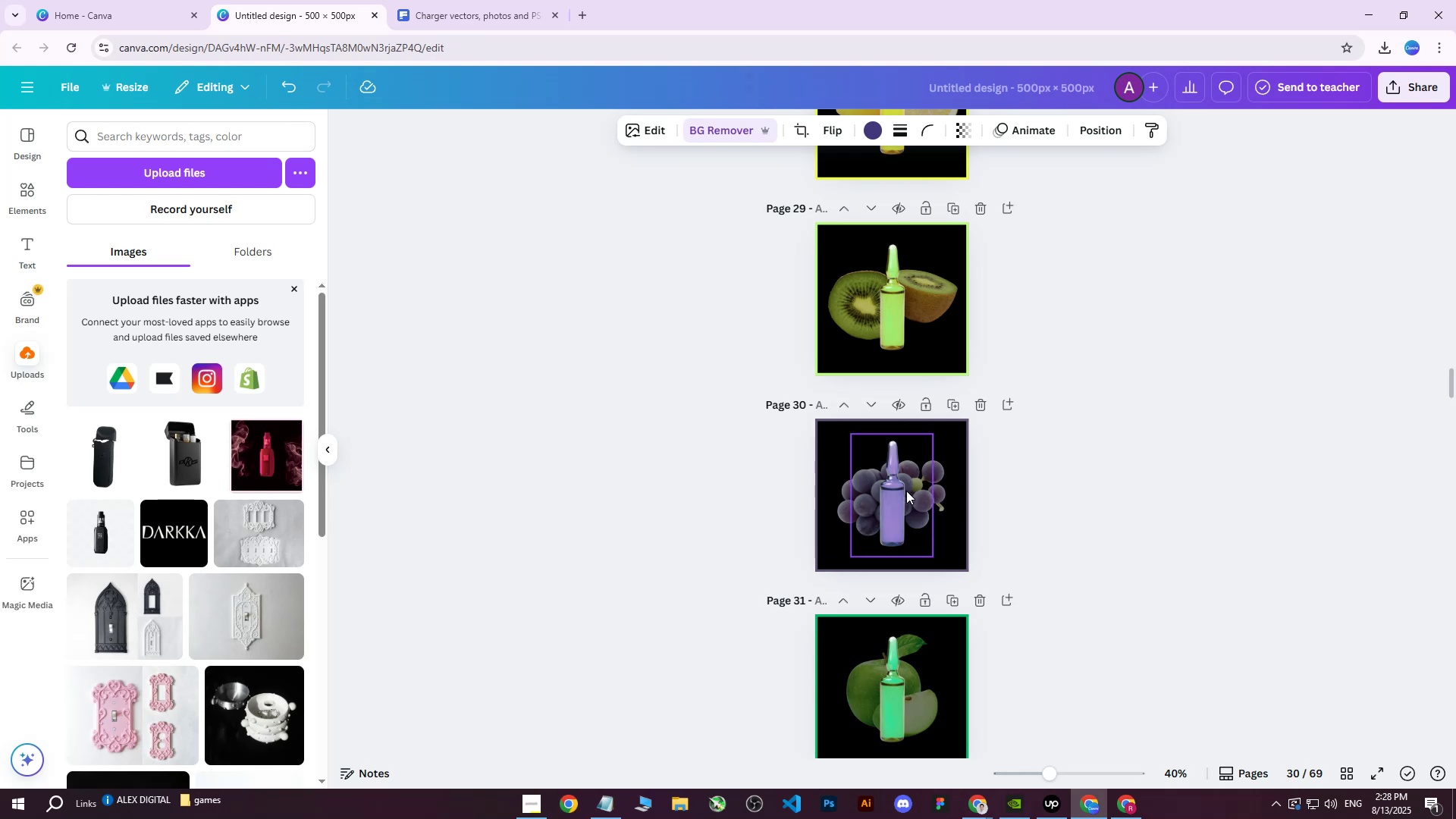 
left_click([902, 491])
 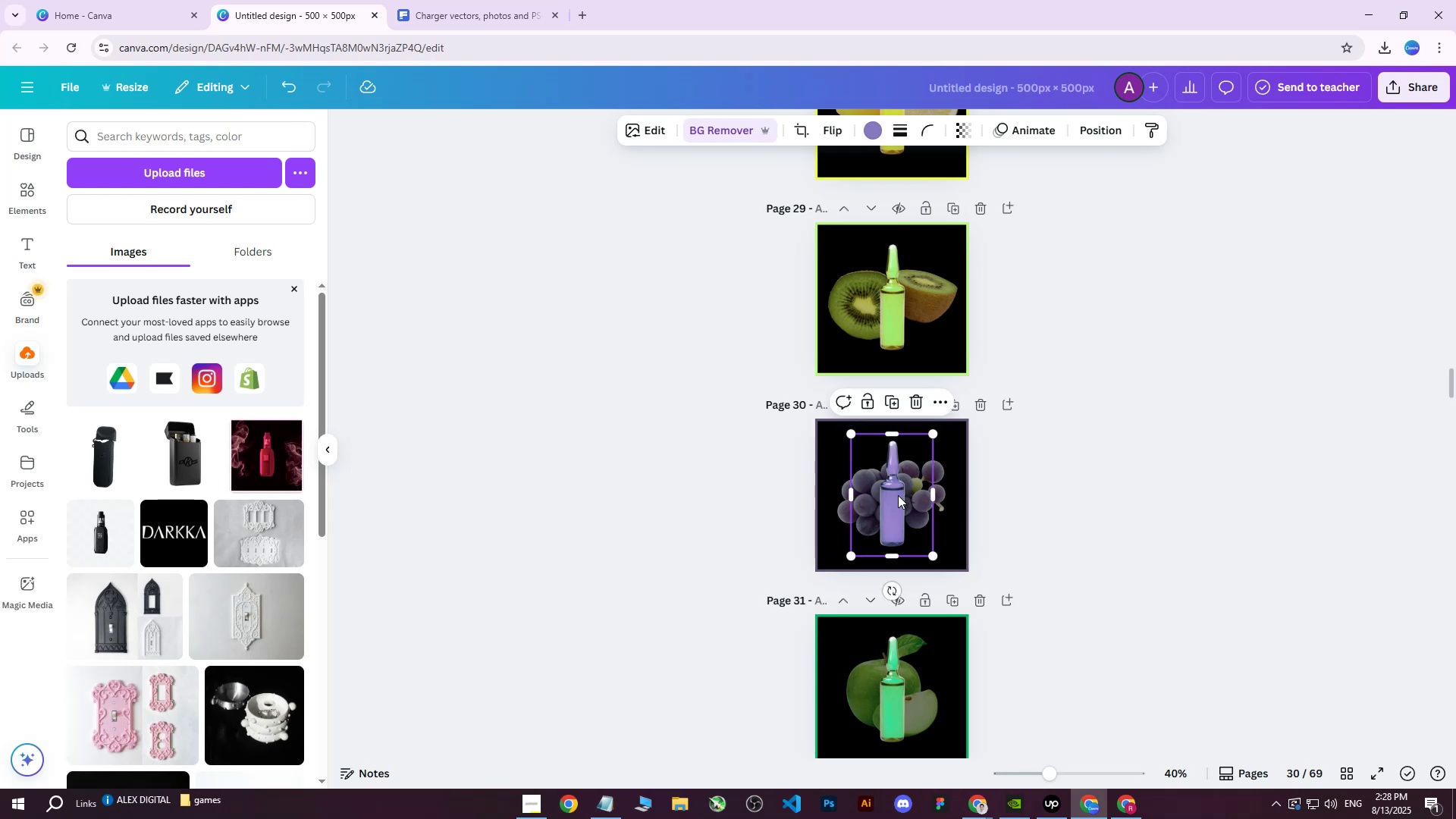 
right_click([898, 495])
 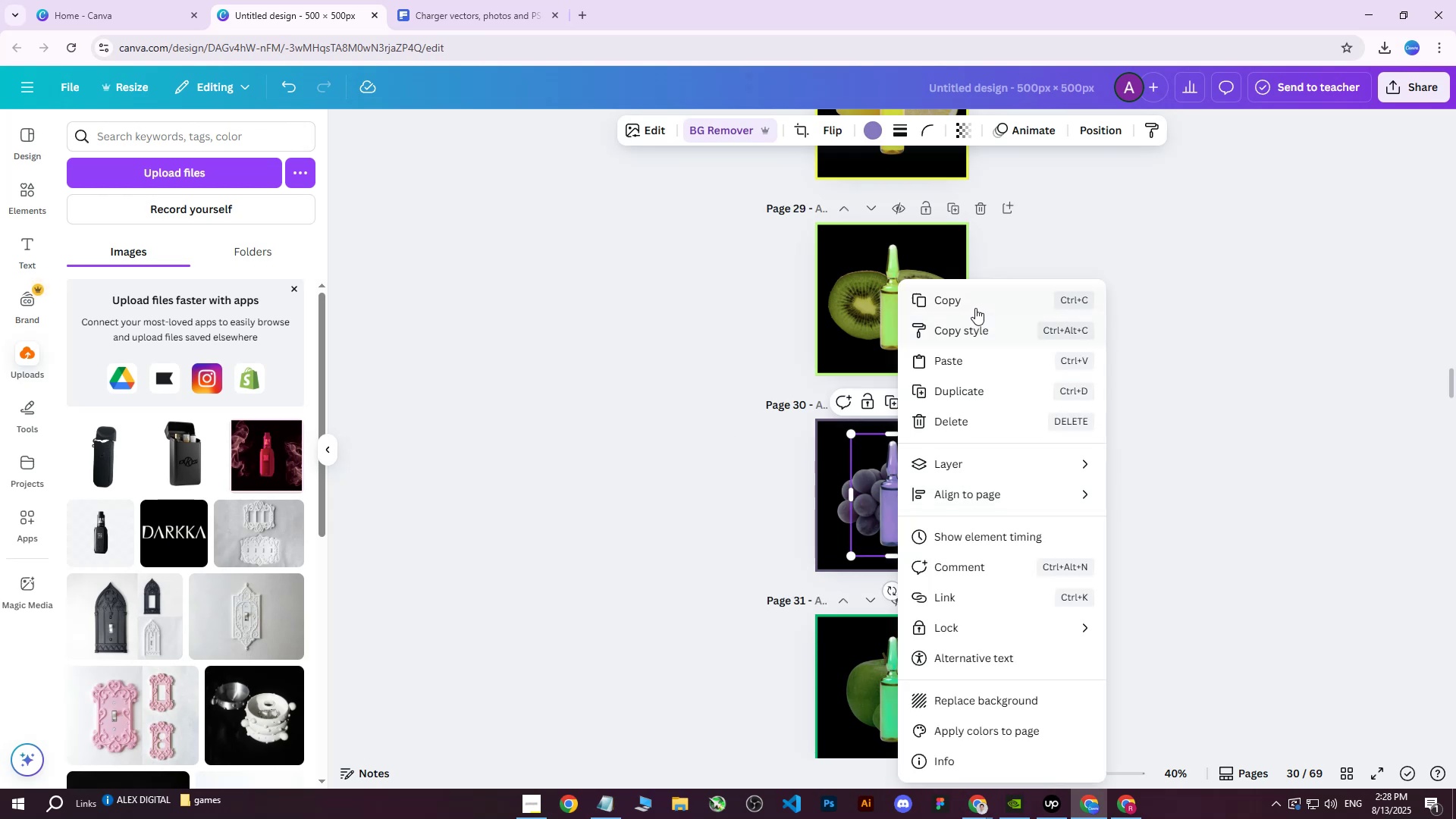 
left_click([975, 305])
 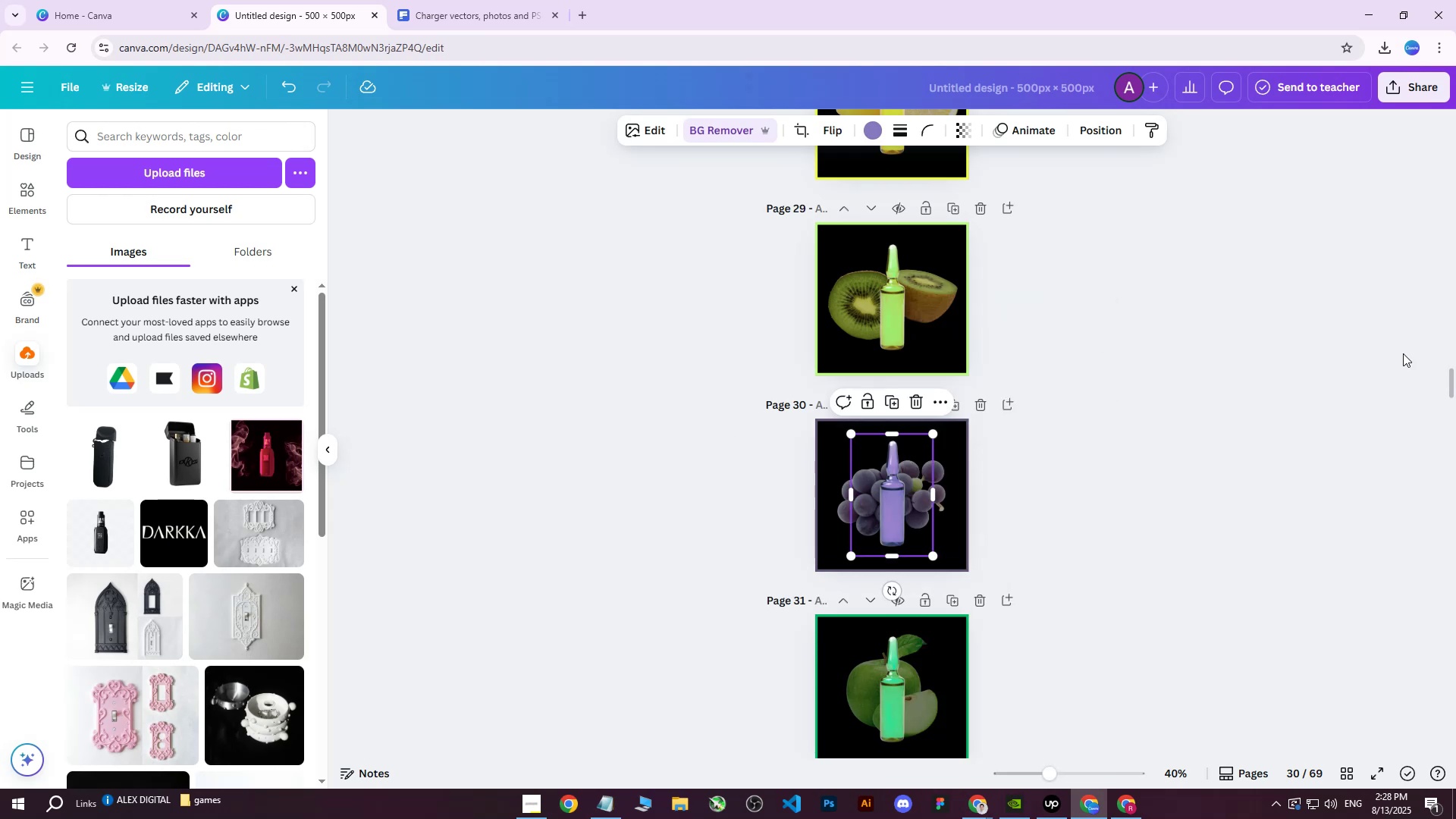 
scroll: coordinate [942, 502], scroll_direction: down, amount: 105.0
 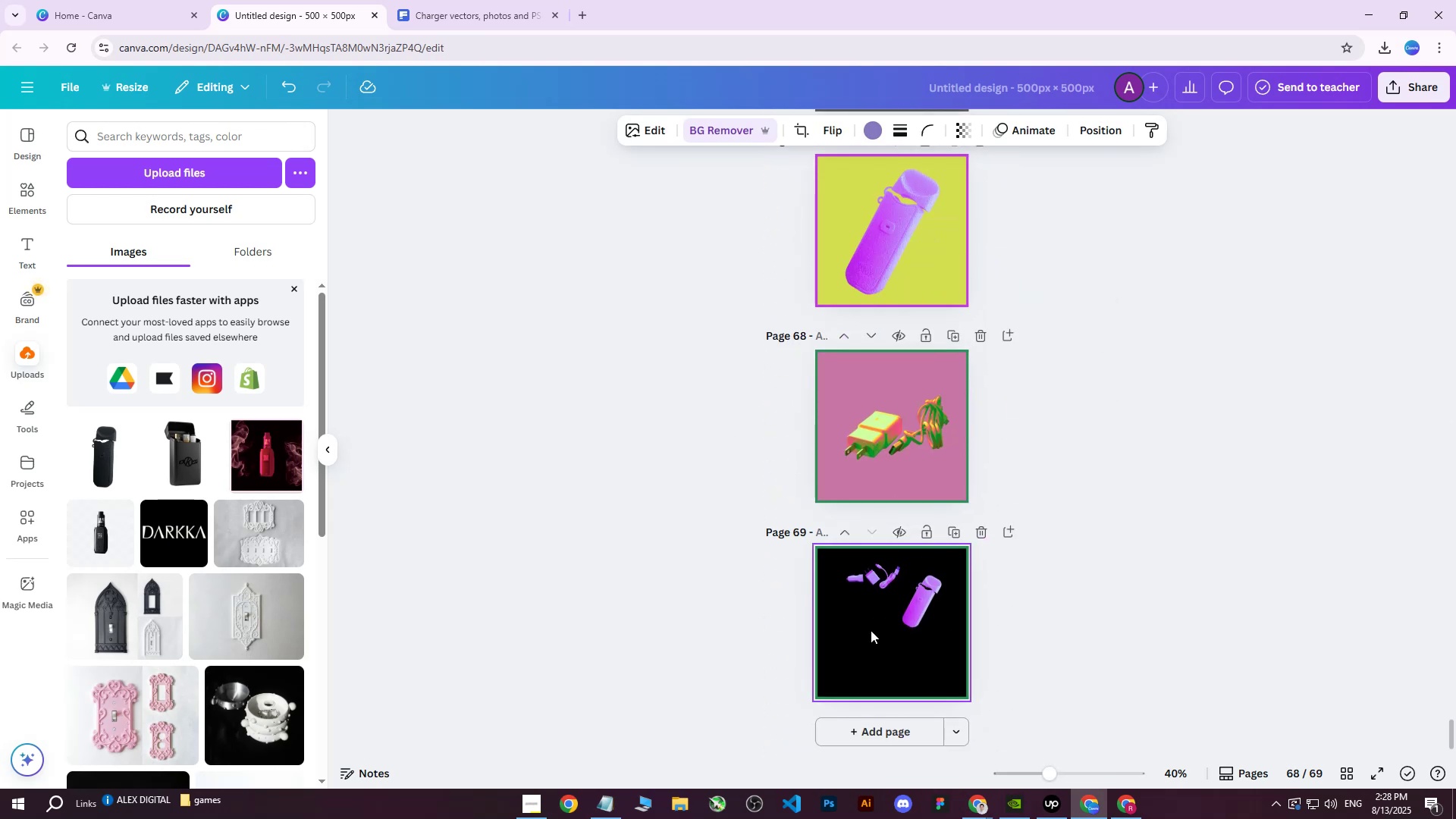 
key(Control+V)
 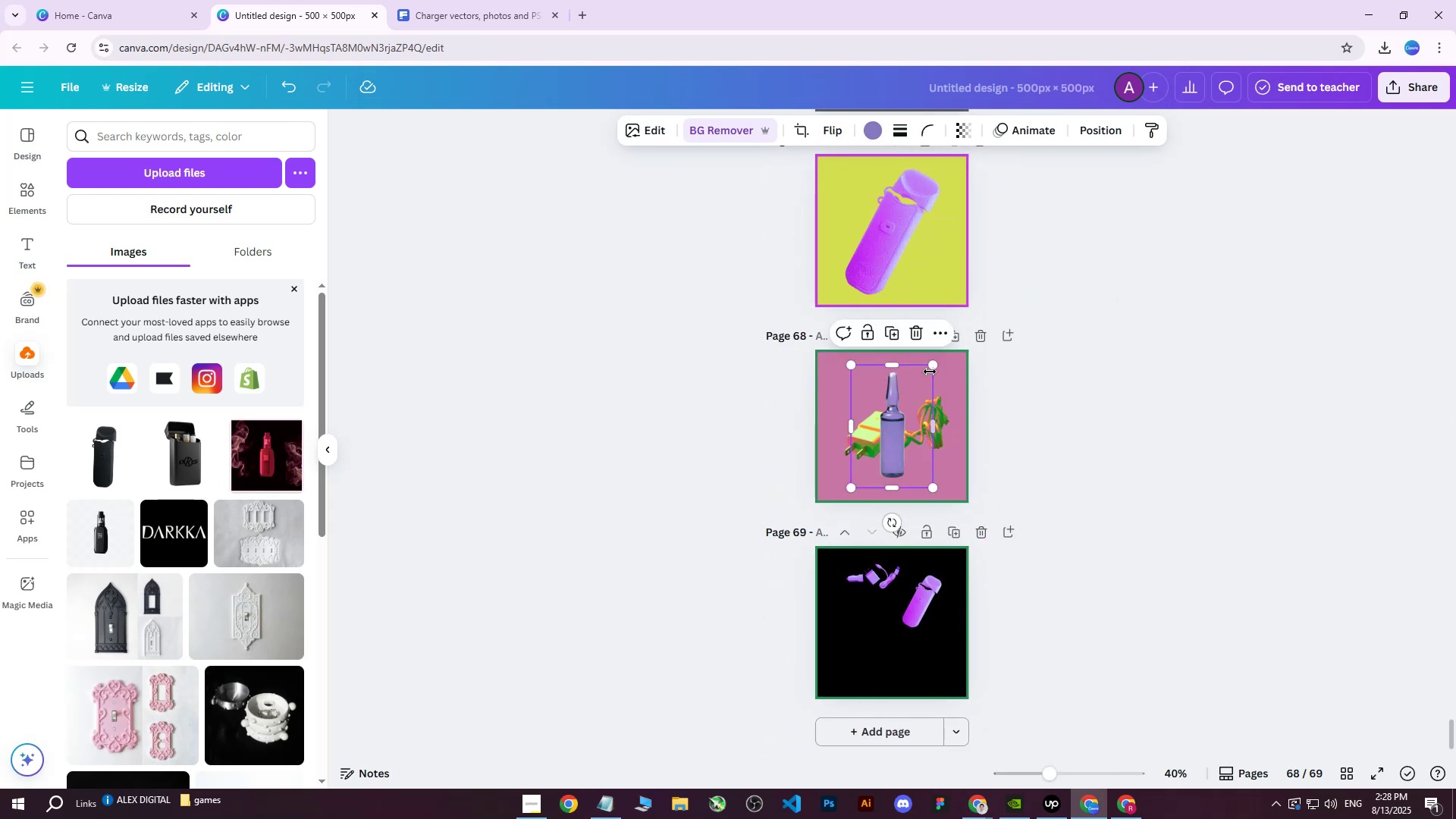 
left_click_drag(start_coordinate=[930, 362], to_coordinate=[877, 423])
 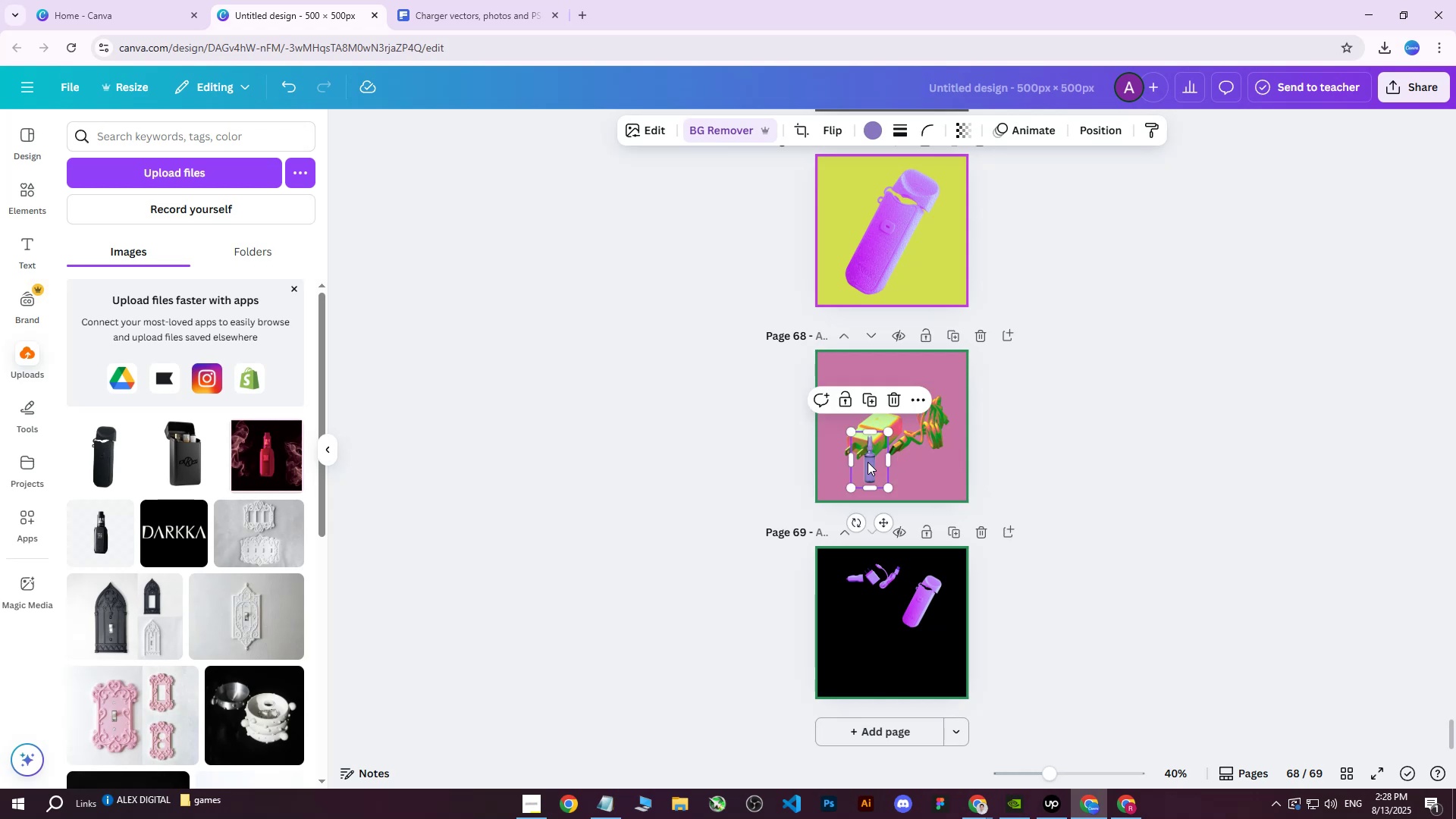 
left_click_drag(start_coordinate=[868, 462], to_coordinate=[857, 624])
 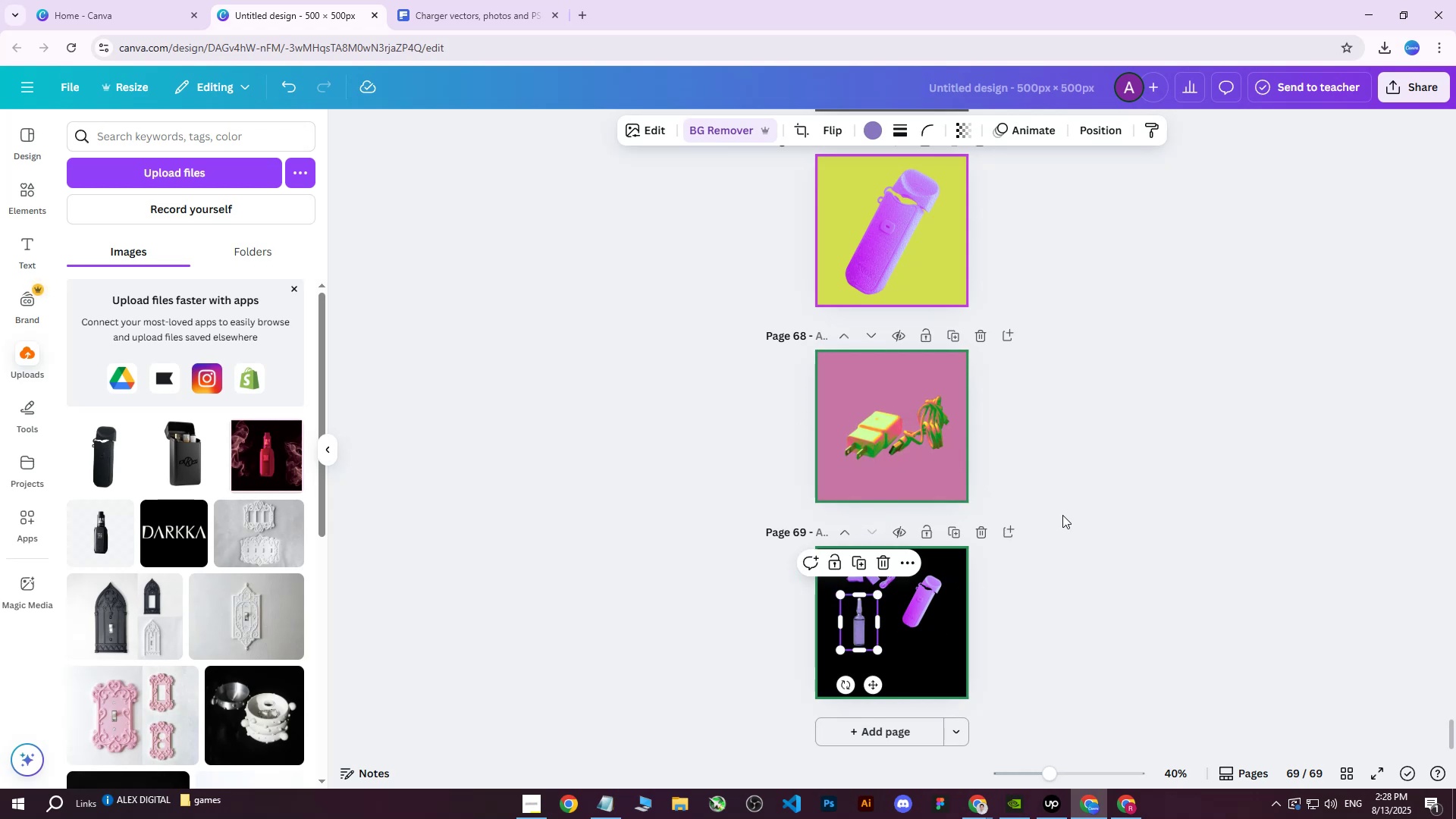 
left_click([1035, 548])
 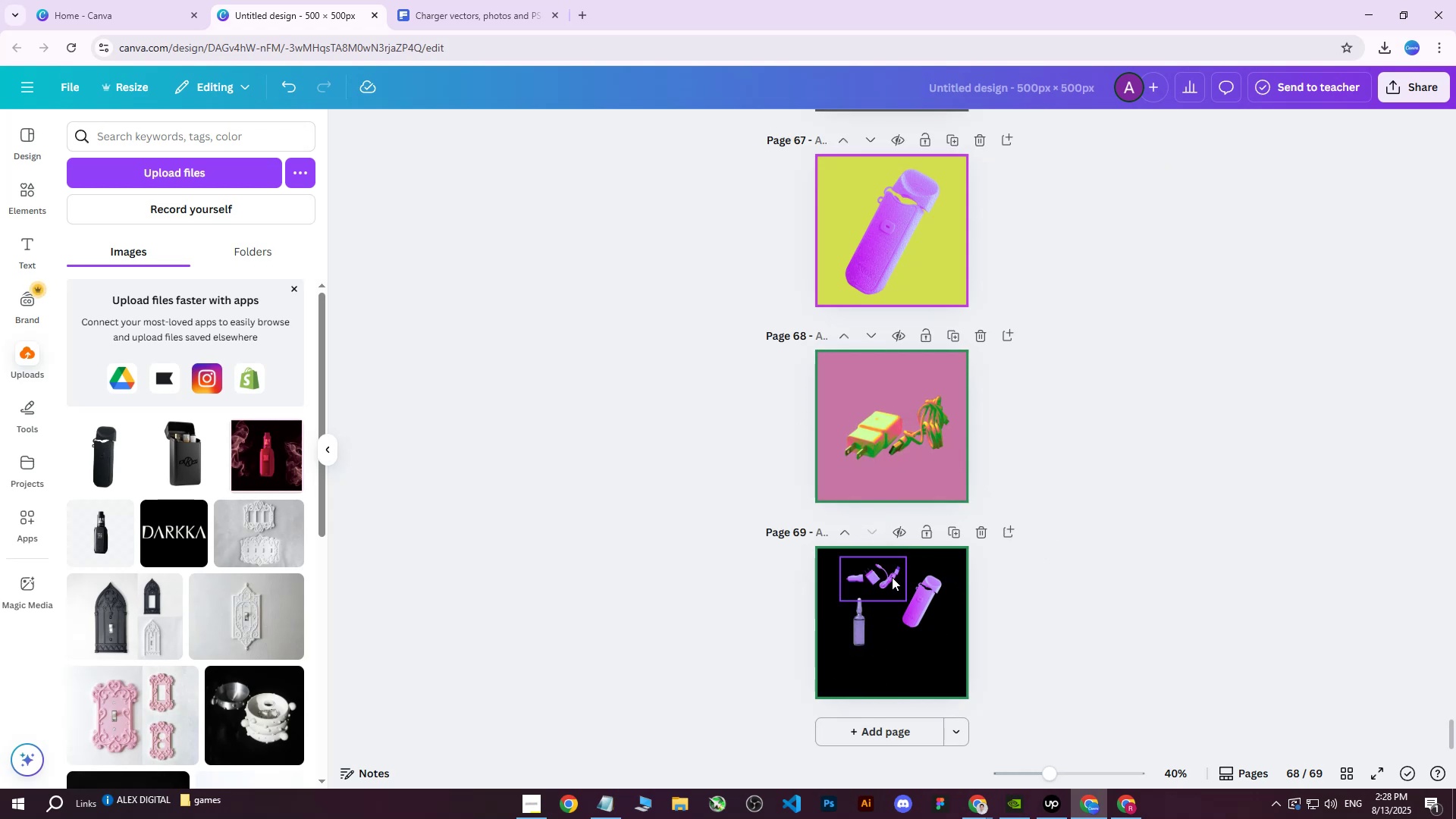 
scroll: coordinate [864, 516], scroll_direction: up, amount: 148.0
 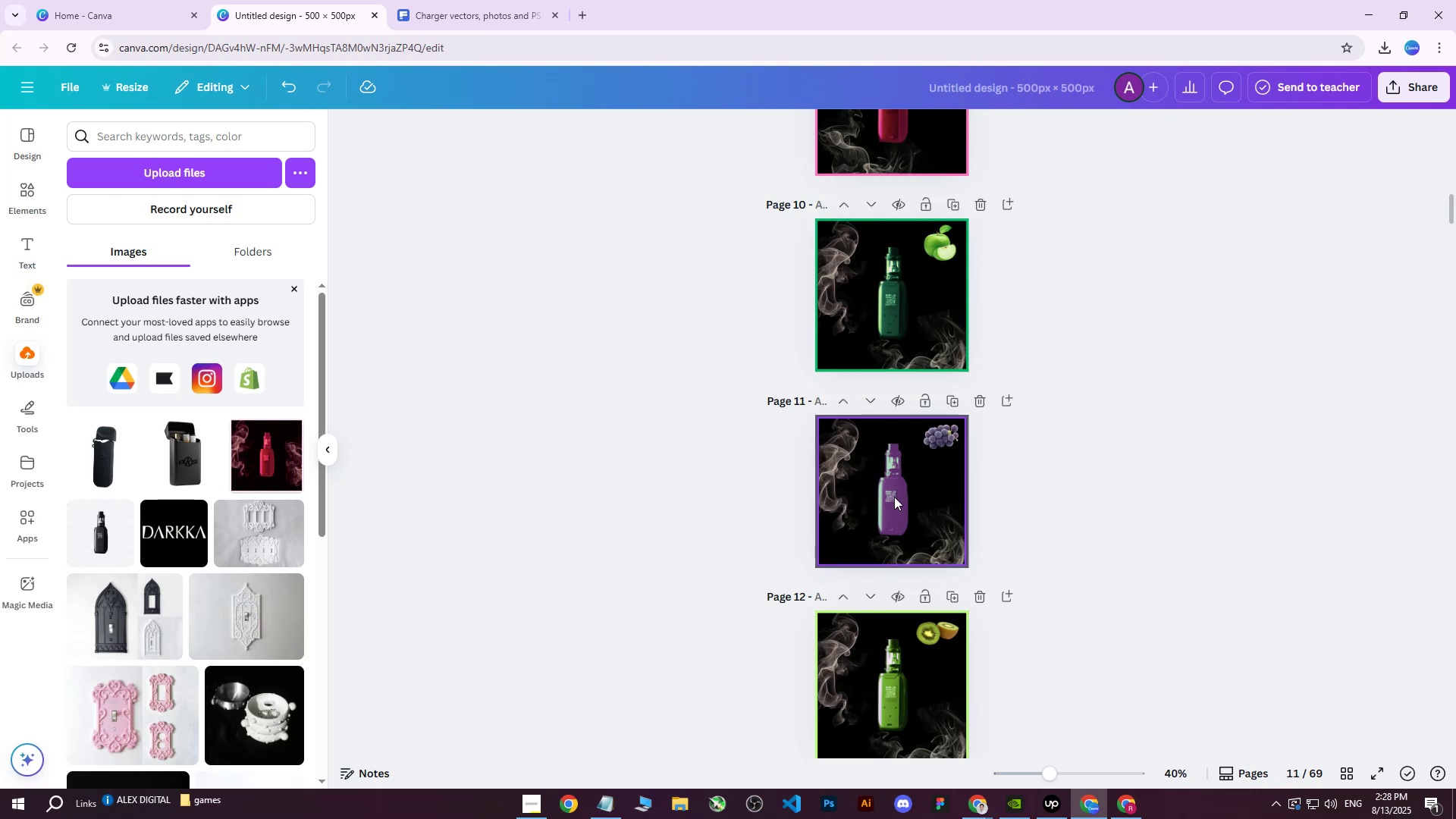 
left_click([894, 495])
 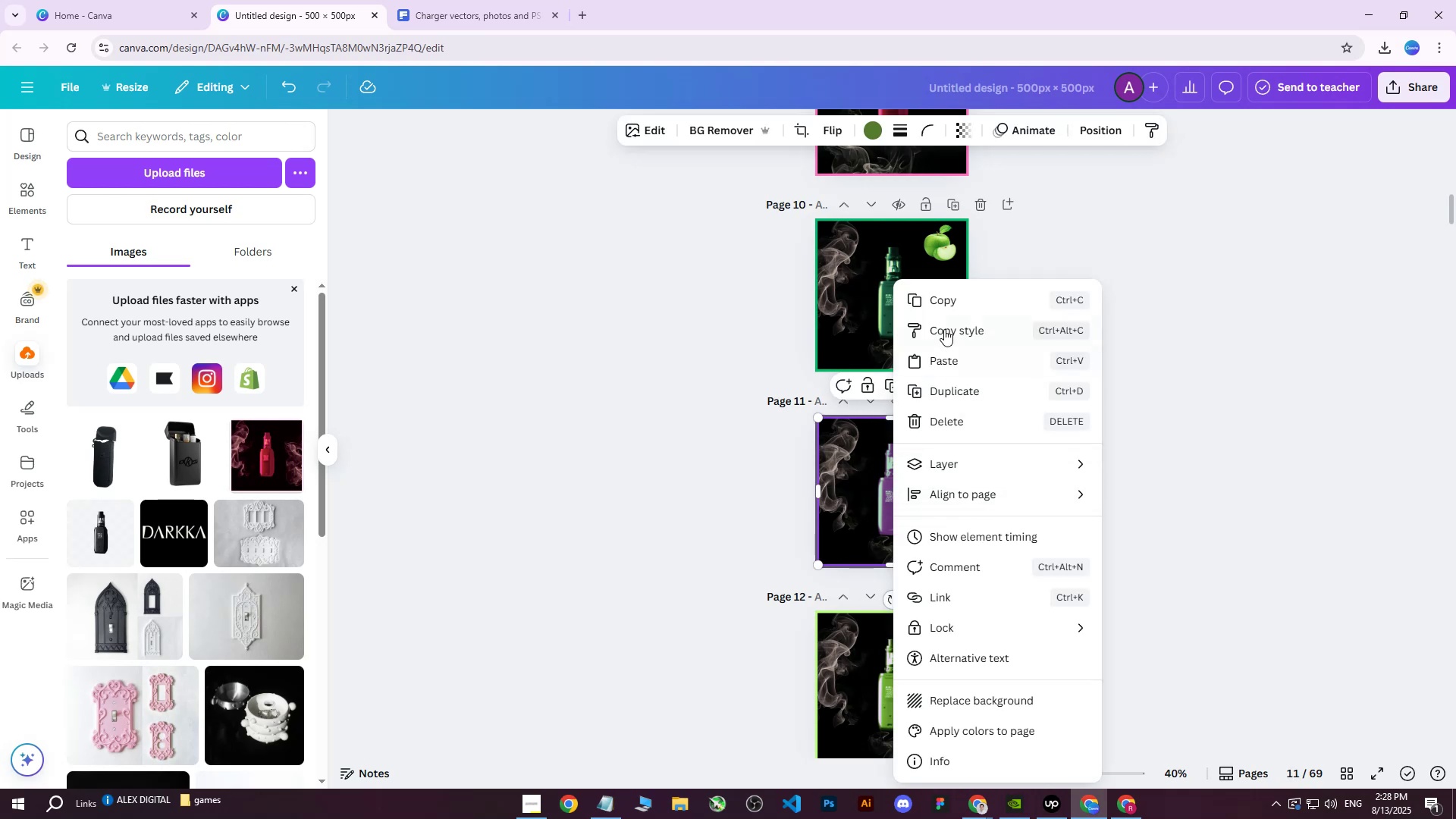 
left_click([950, 302])
 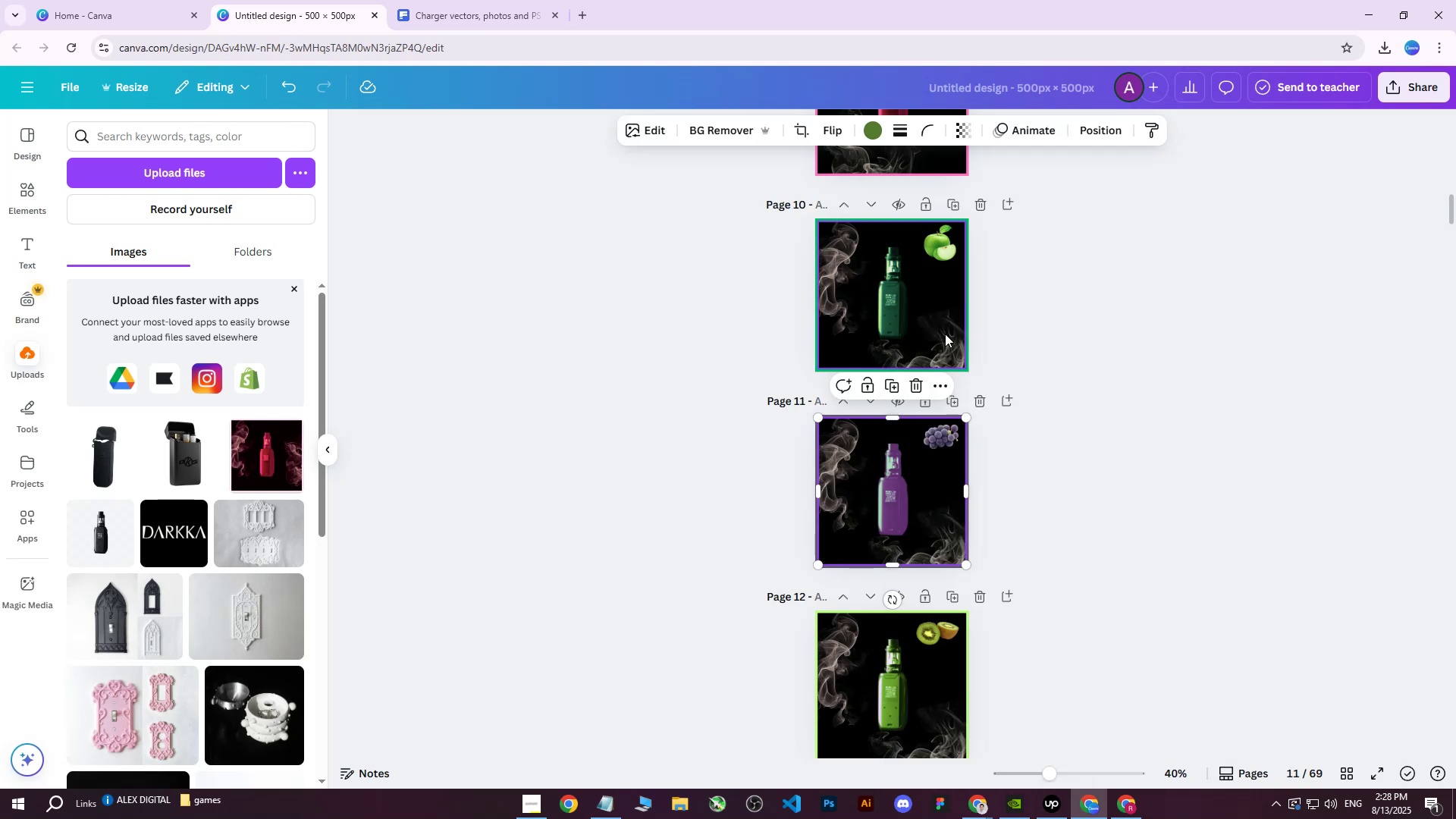 
scroll: coordinate [883, 461], scroll_direction: down, amount: 157.0
 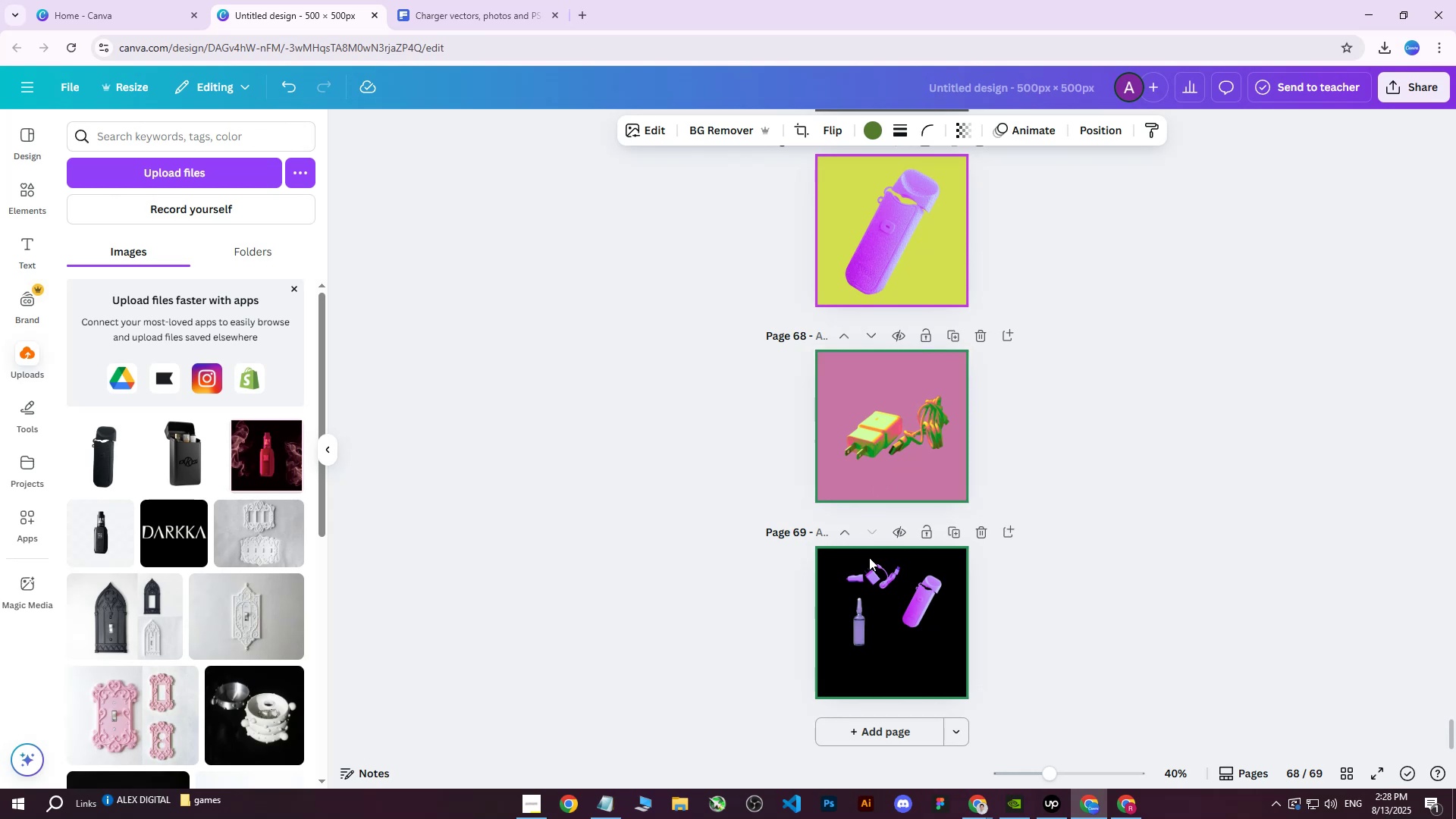 
left_click([878, 617])
 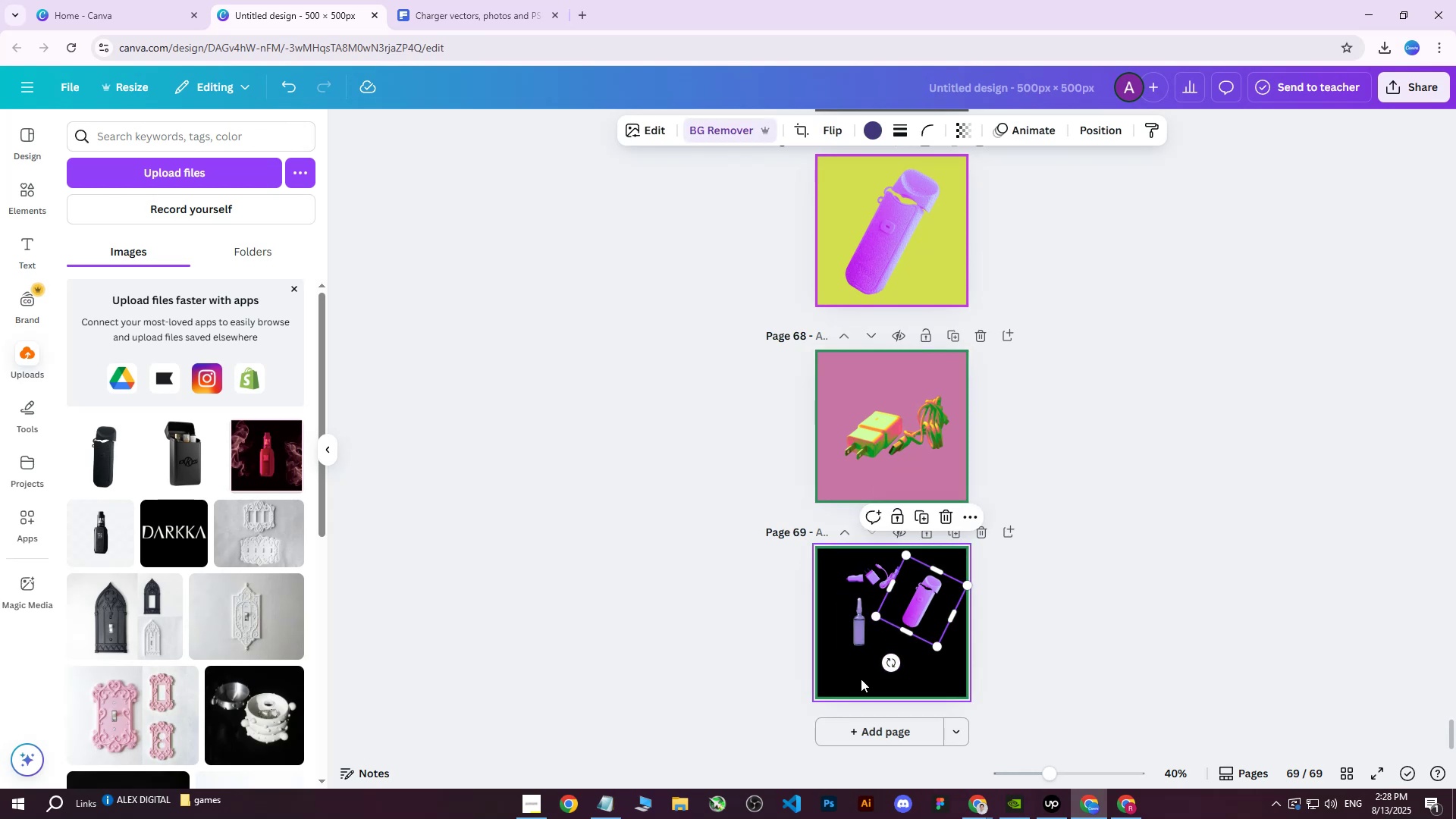 
left_click([848, 680])
 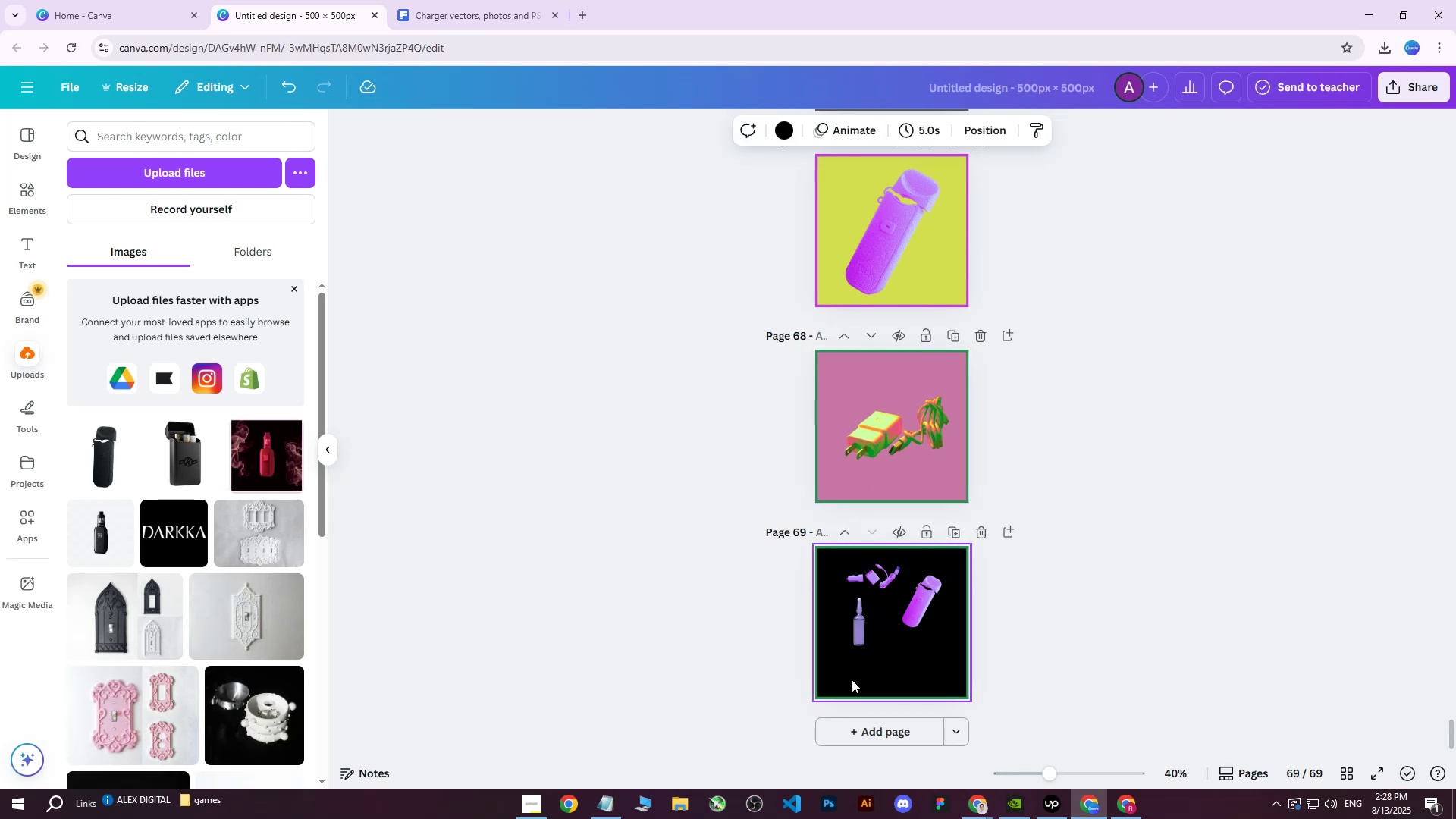 
key(Control+V)
 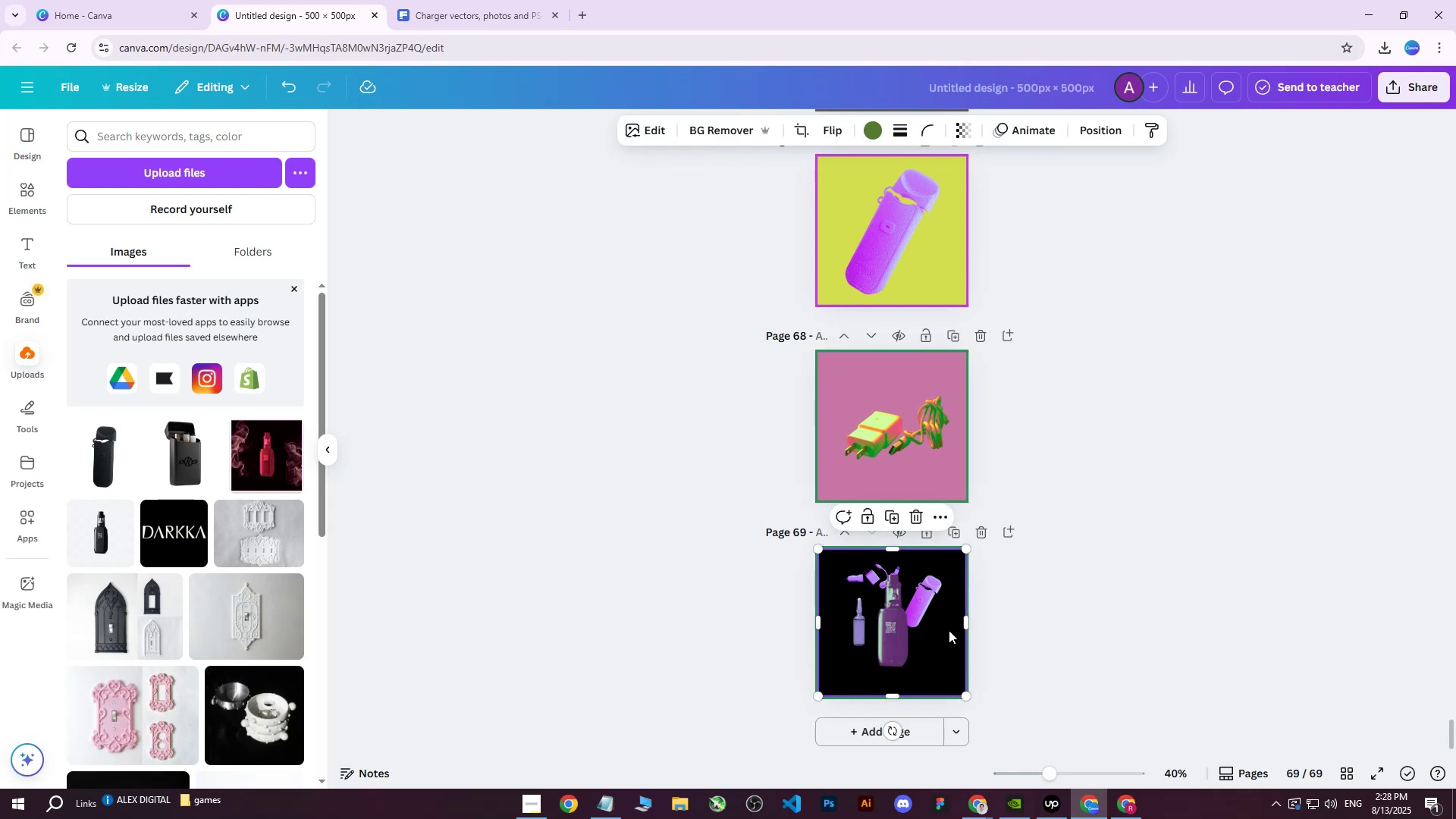 
hold_key(key=ControlLeft, duration=0.5)
scroll: coordinate [963, 608], scroll_direction: up, amount: 1.0
 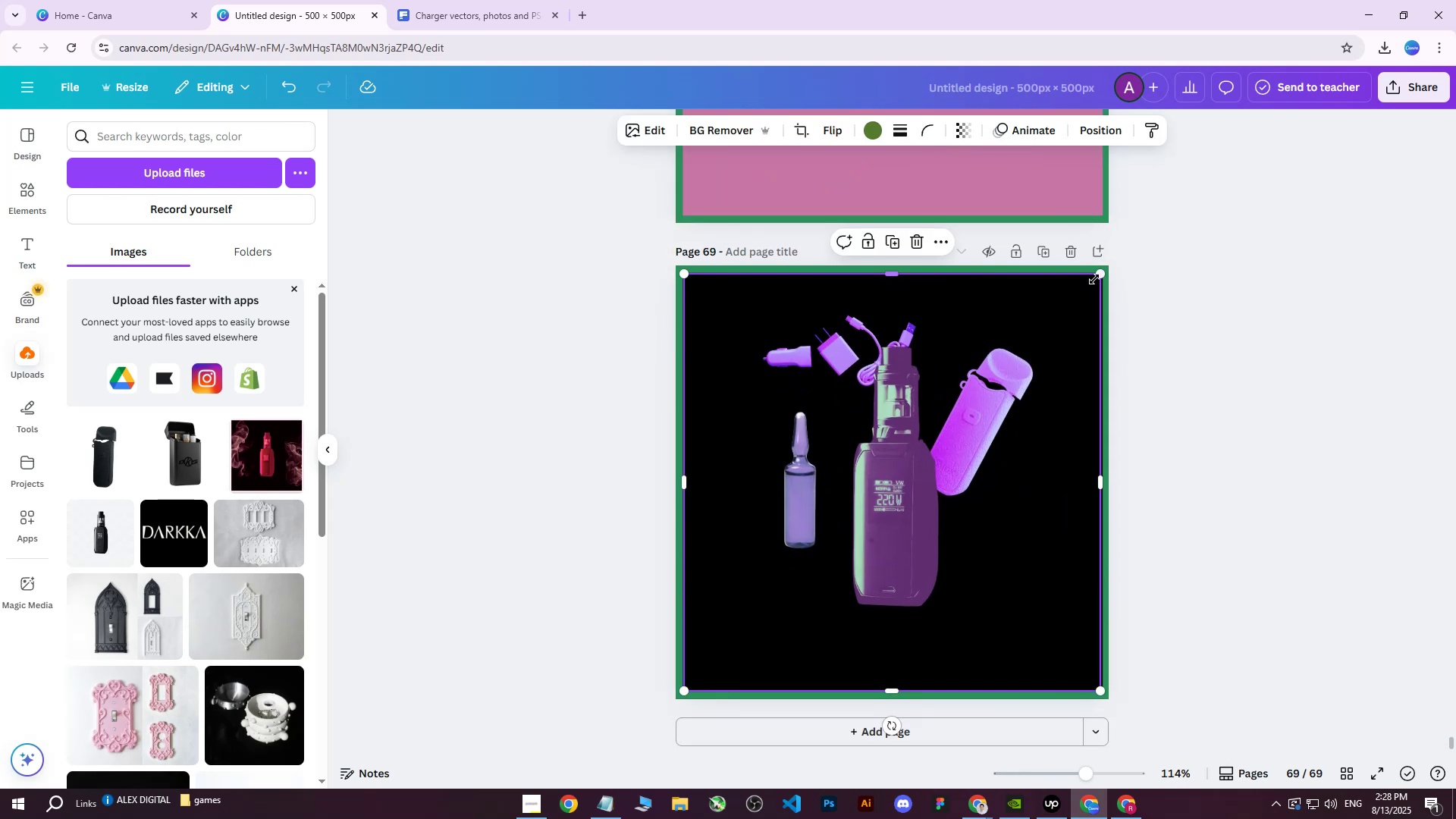 
left_click_drag(start_coordinate=[1097, 278], to_coordinate=[943, 397])
 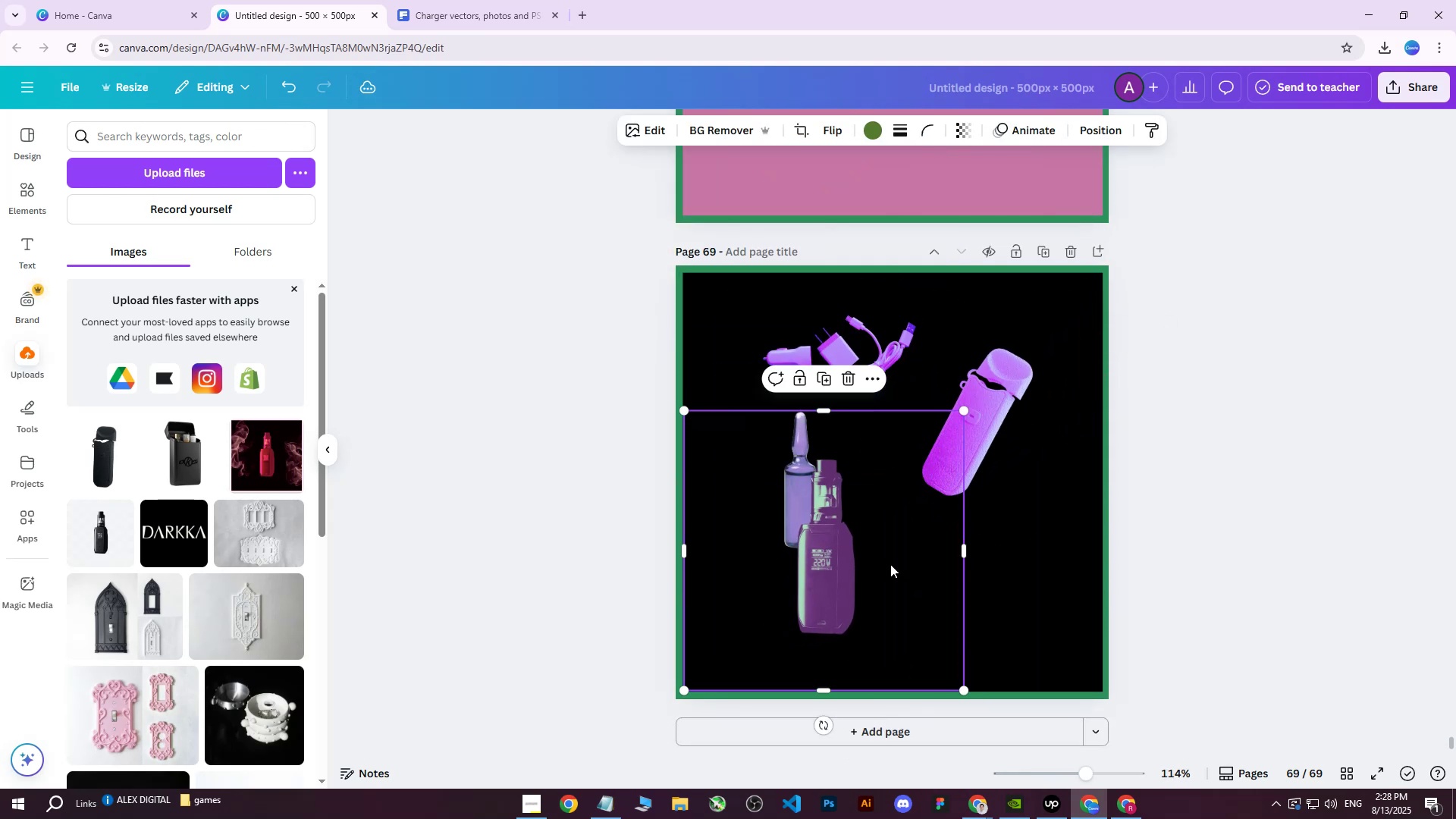 
left_click_drag(start_coordinate=[862, 593], to_coordinate=[929, 560])
 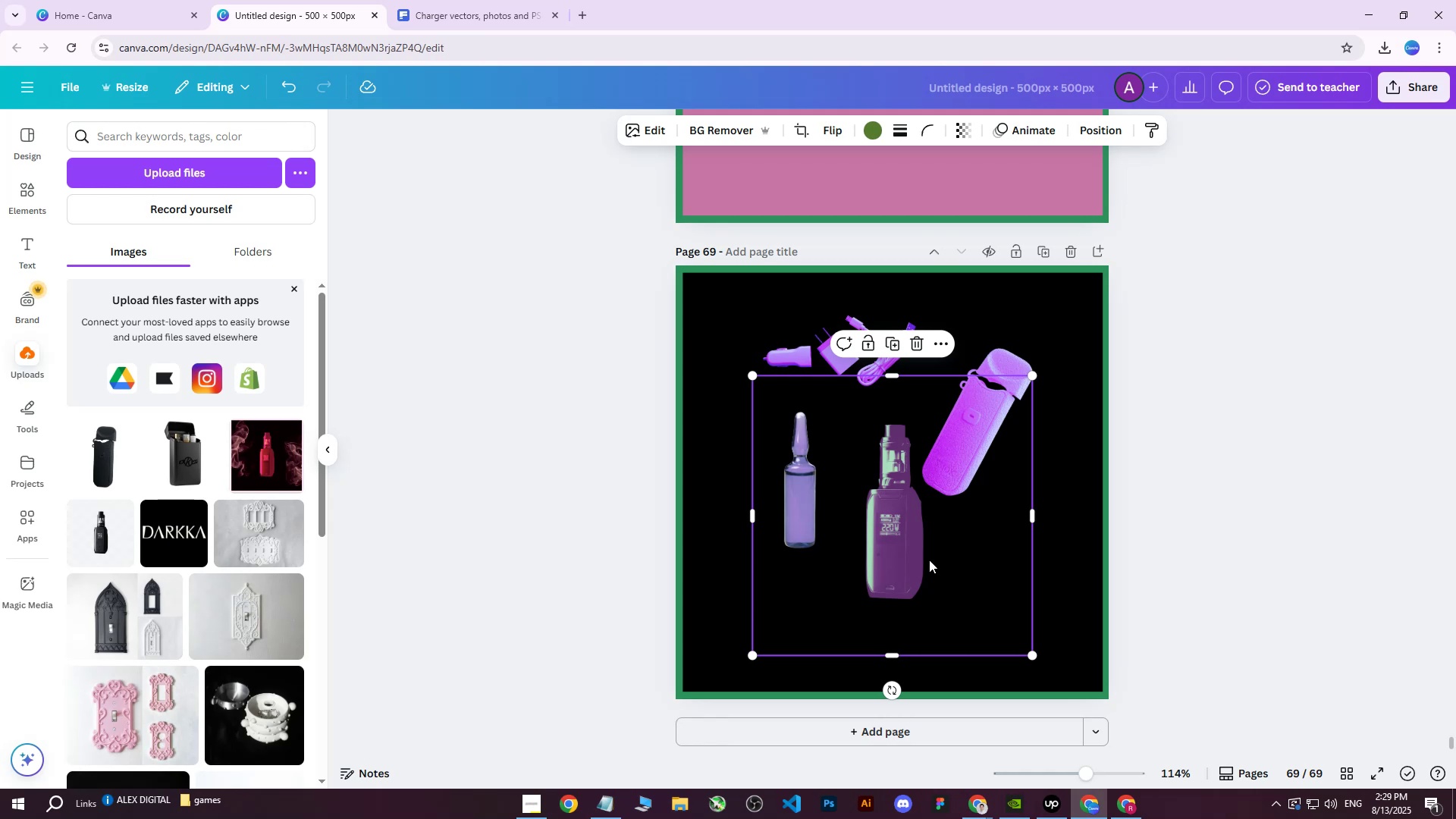 
wait(6.85)
 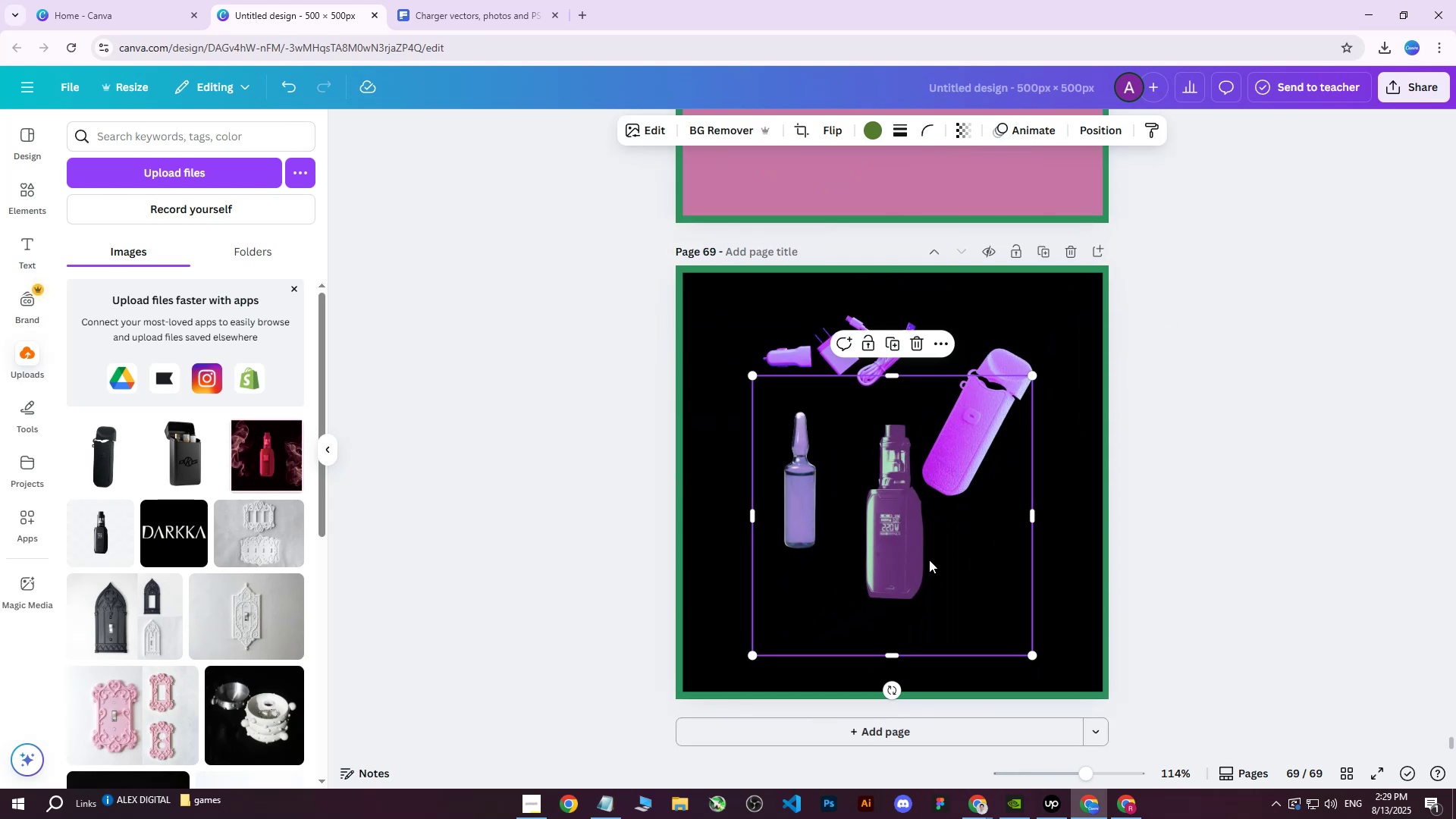 
left_click_drag(start_coordinate=[896, 519], to_coordinate=[896, 535])
 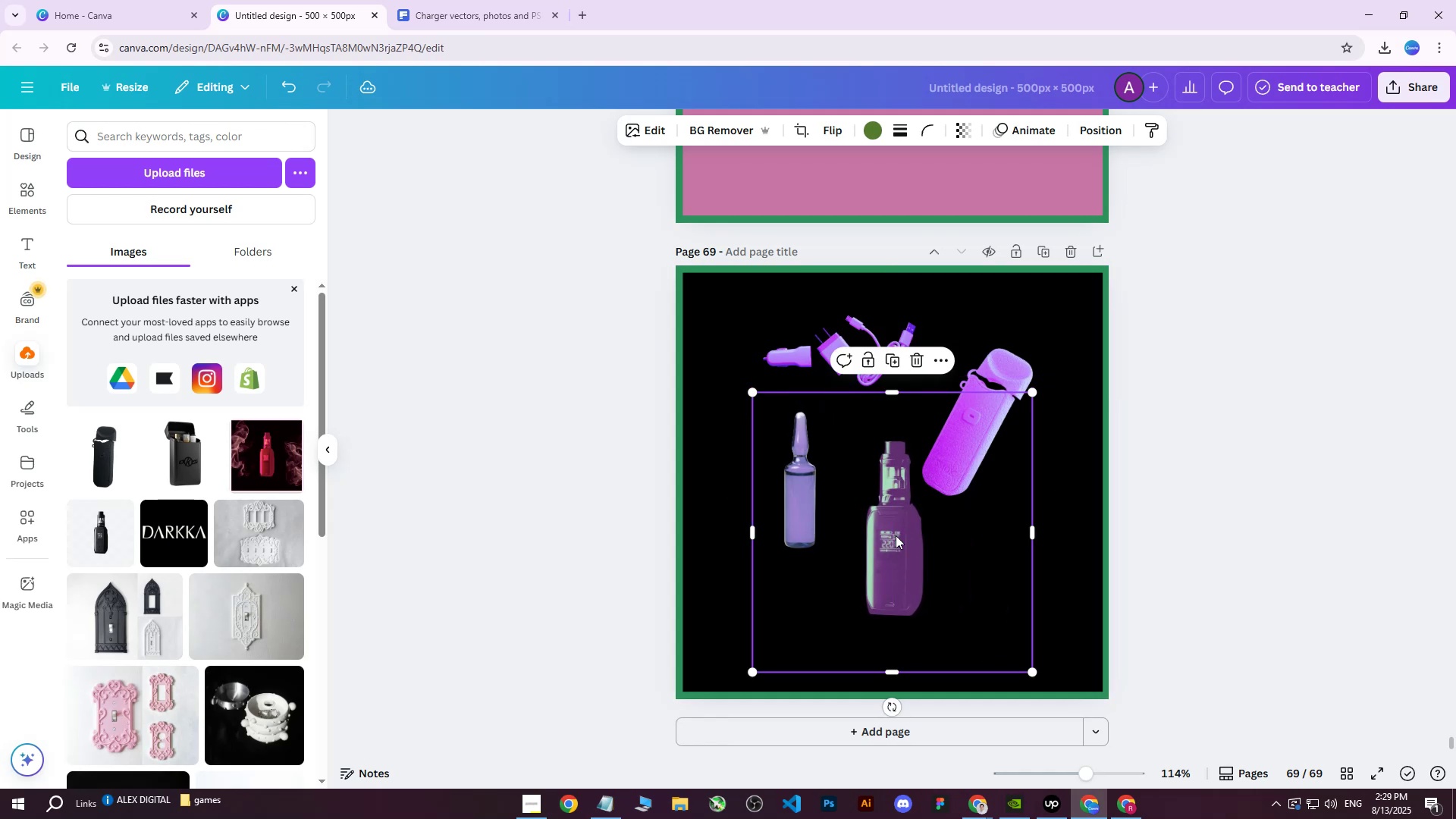 
hold_key(key=ControlLeft, duration=1.52)
scroll: coordinate [892, 538], scroll_direction: down, amount: 1.0
 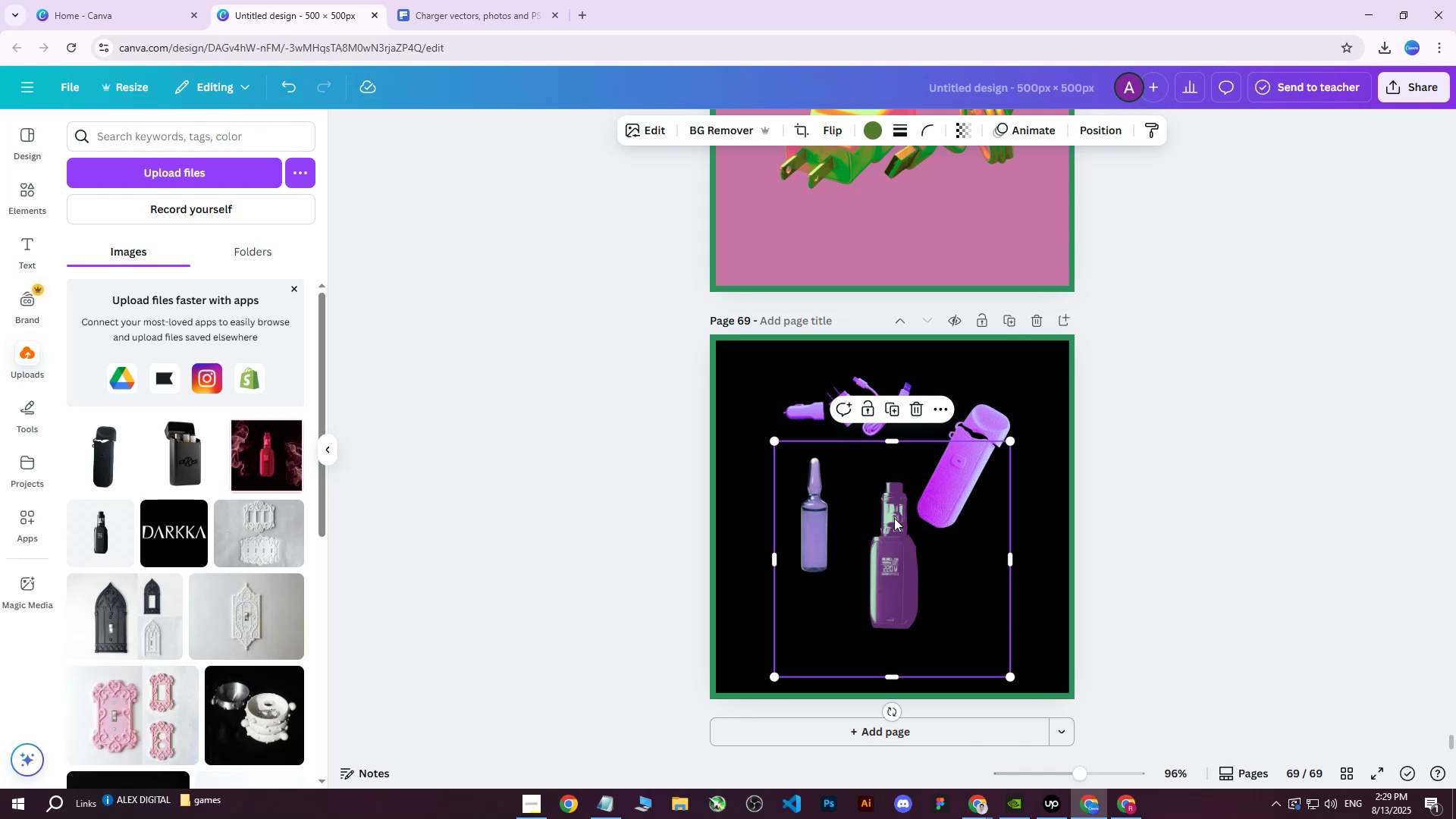 
wait(12.16)
 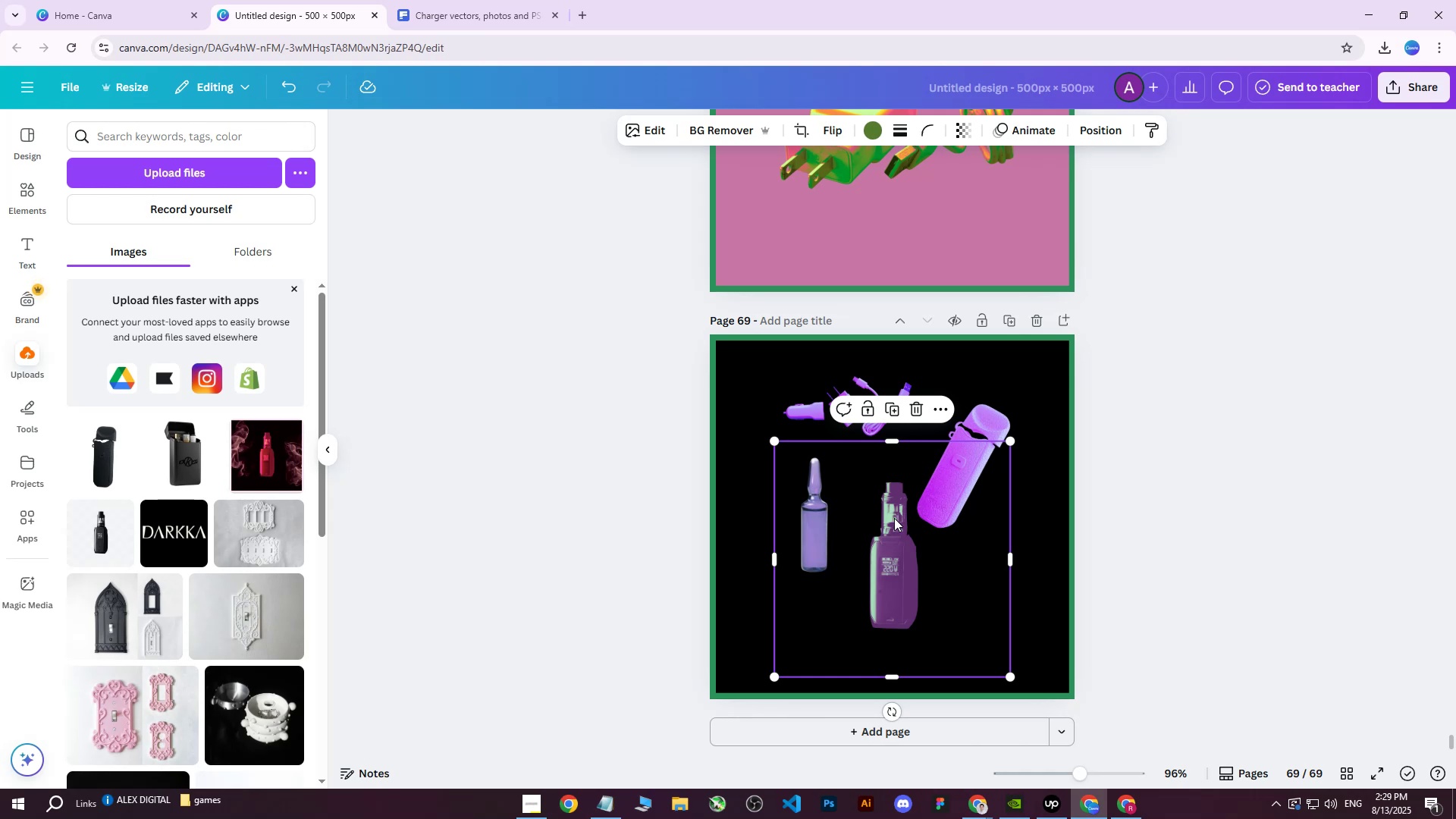 
scroll: coordinate [922, 522], scroll_direction: down, amount: 2.0
 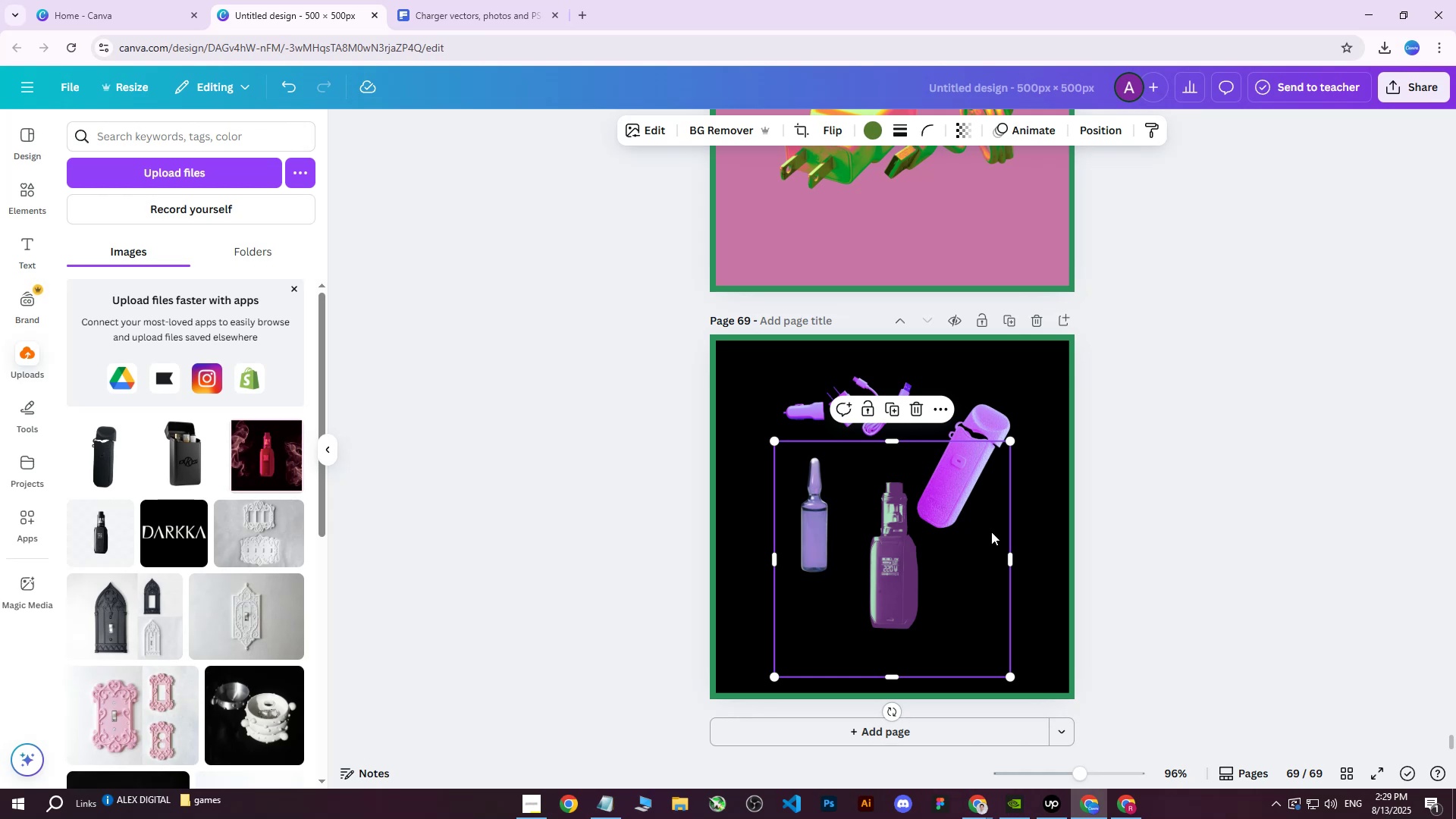 
hold_key(key=ControlLeft, duration=0.46)
scroll: coordinate [981, 554], scroll_direction: up, amount: 2.0
 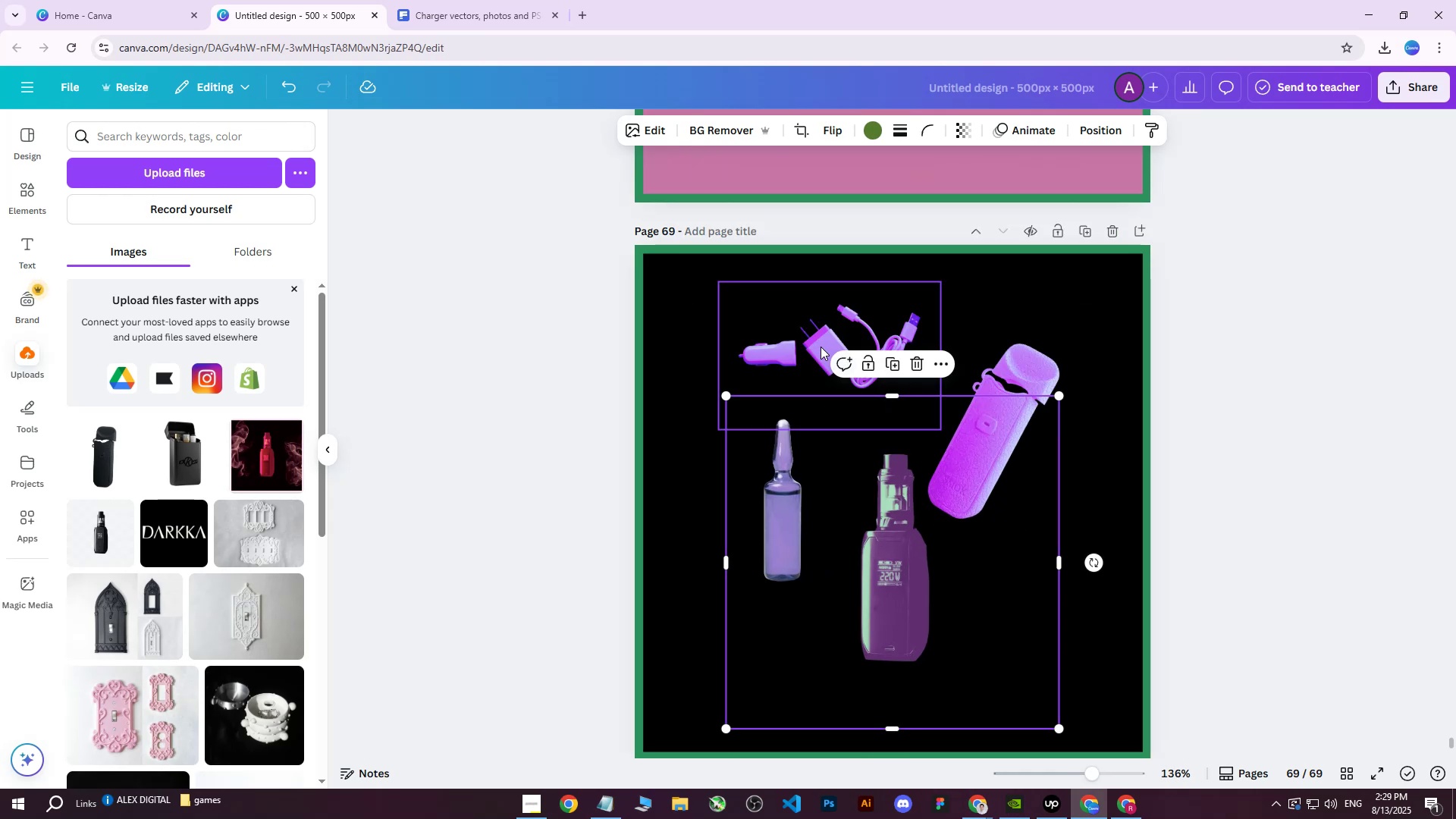 
left_click_drag(start_coordinate=[798, 339], to_coordinate=[739, 362])
 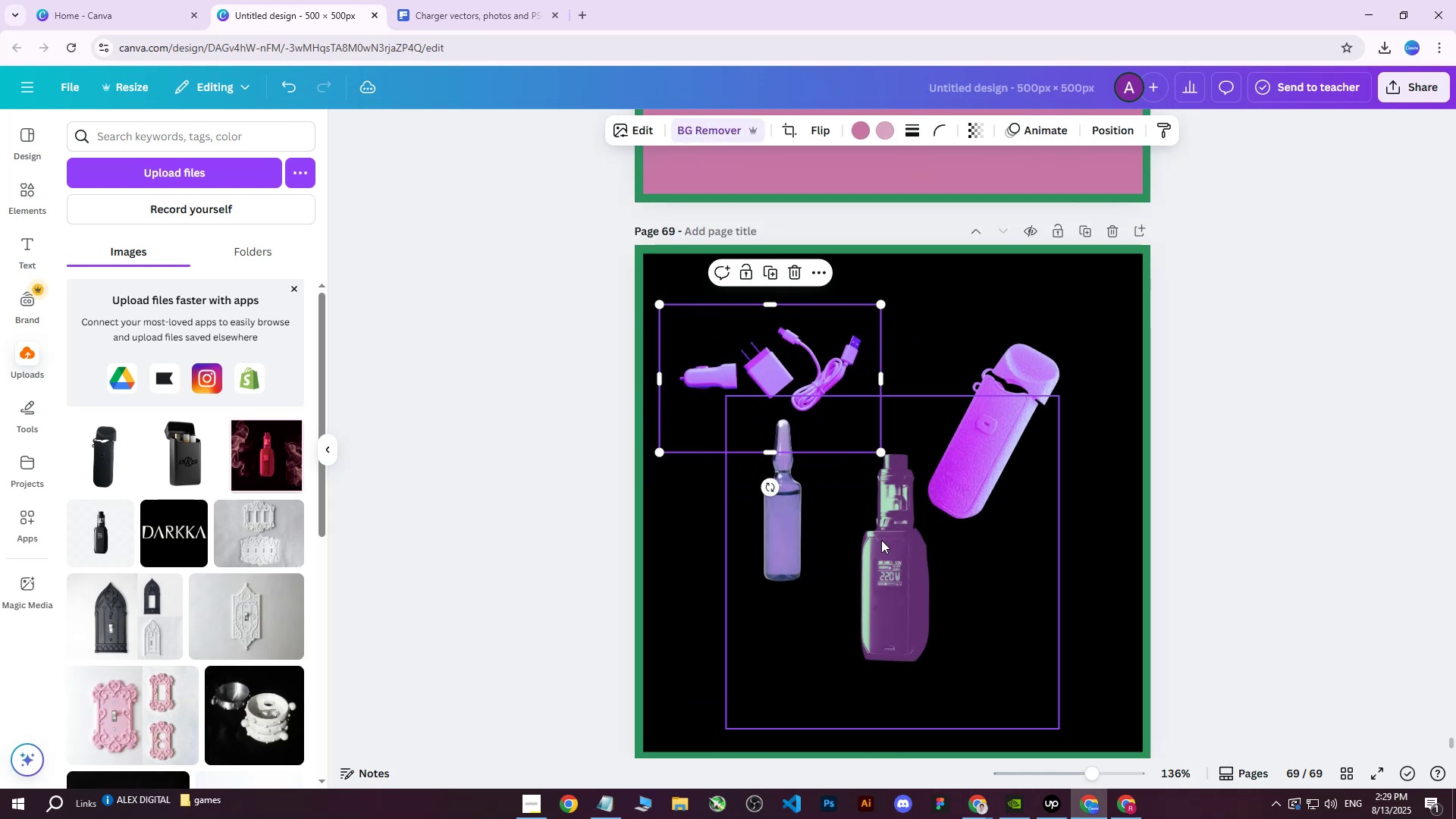 
left_click_drag(start_coordinate=[893, 570], to_coordinate=[844, 455])
 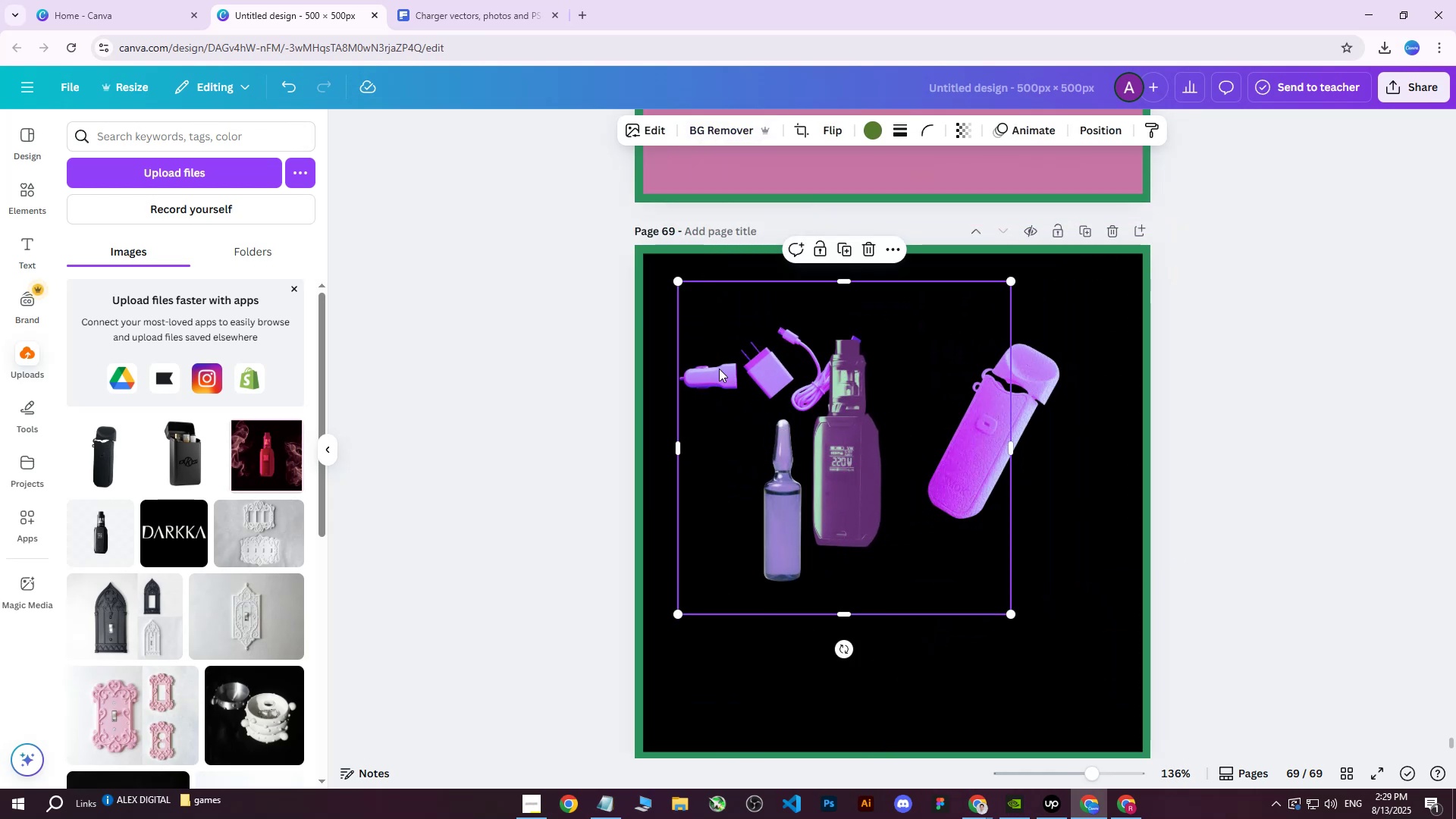 
left_click_drag(start_coordinate=[846, 425], to_coordinate=[921, 376])
 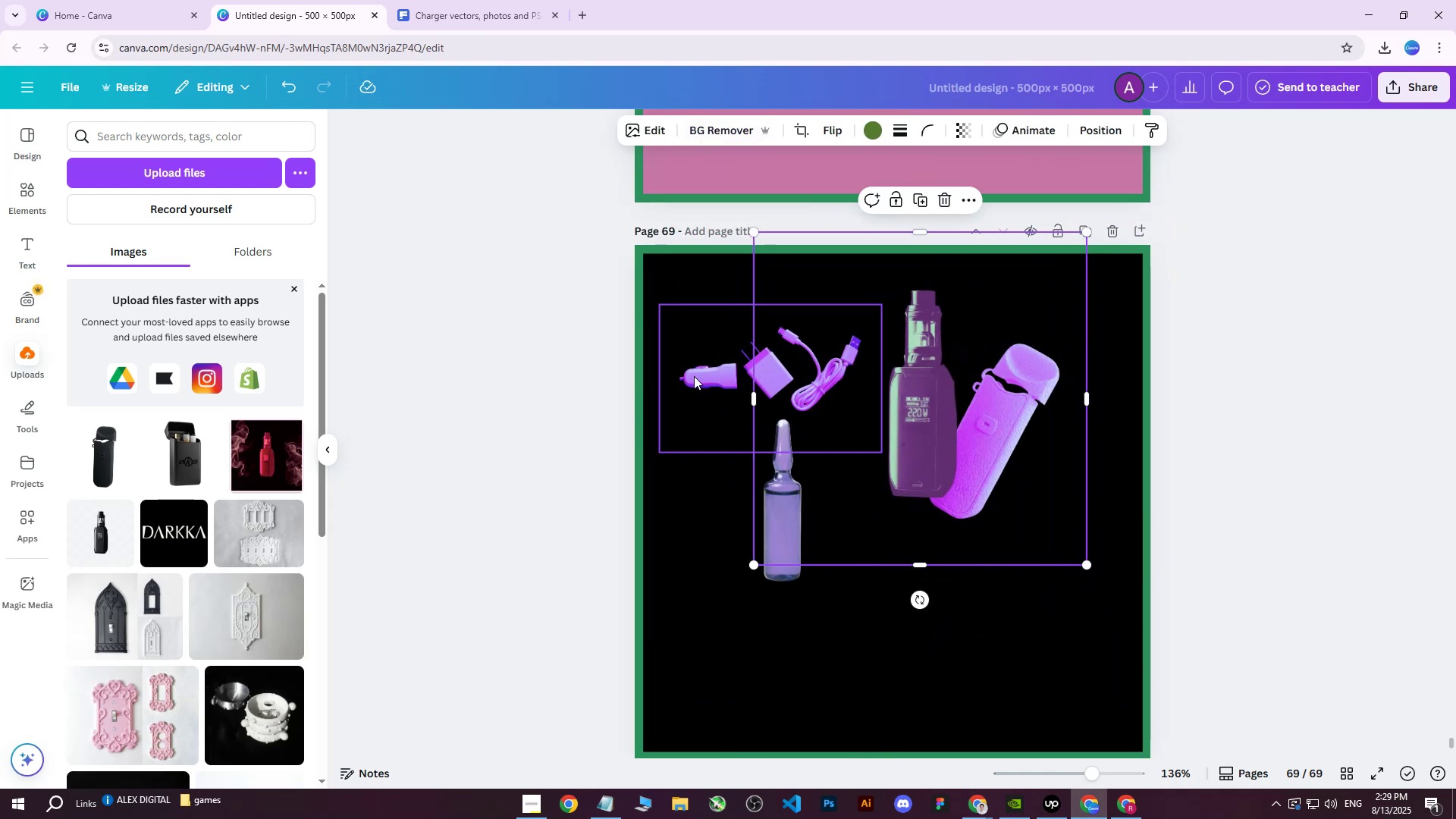 
left_click([694, 376])
 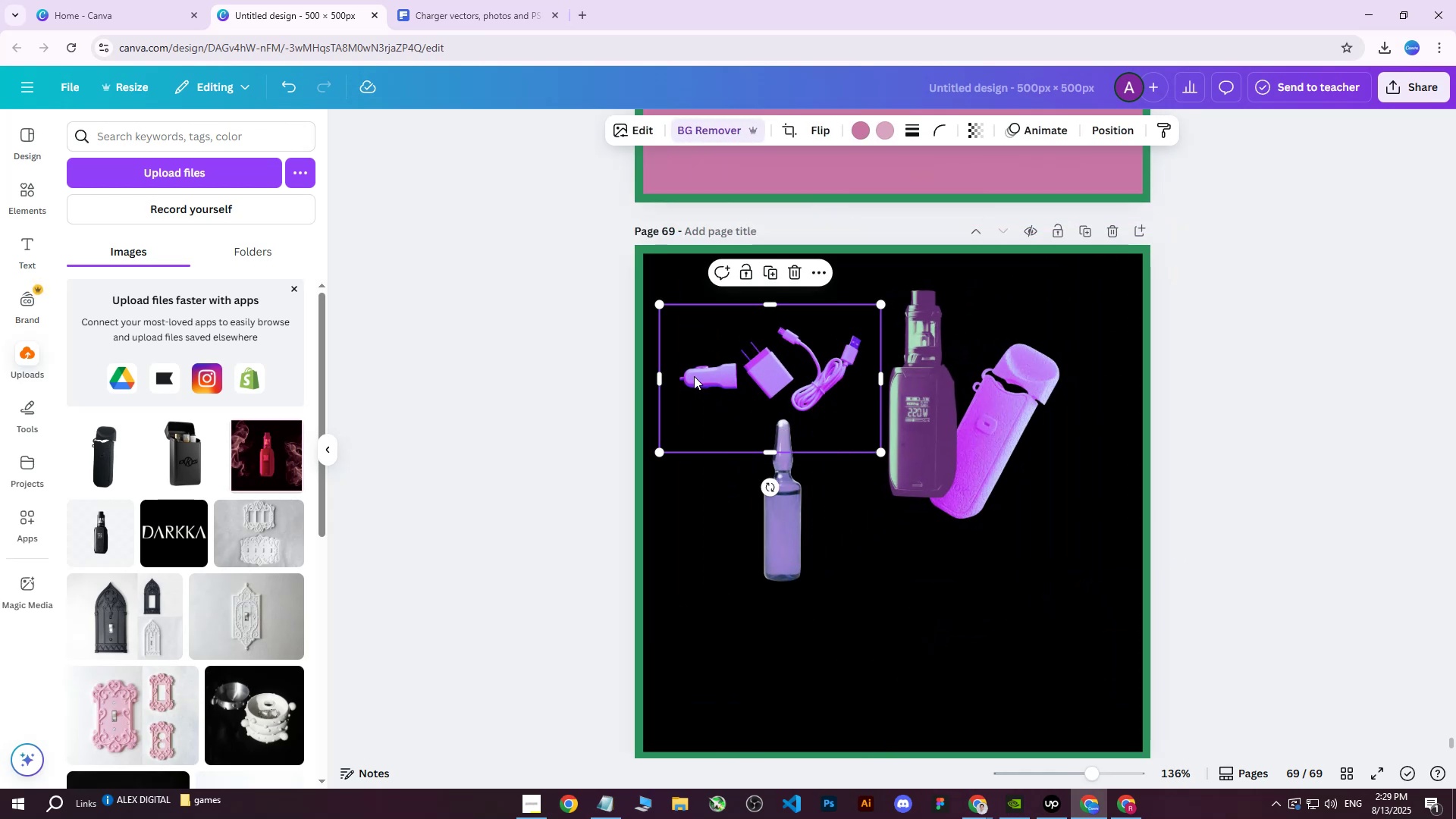 
left_click_drag(start_coordinate=[706, 375], to_coordinate=[902, 652])
 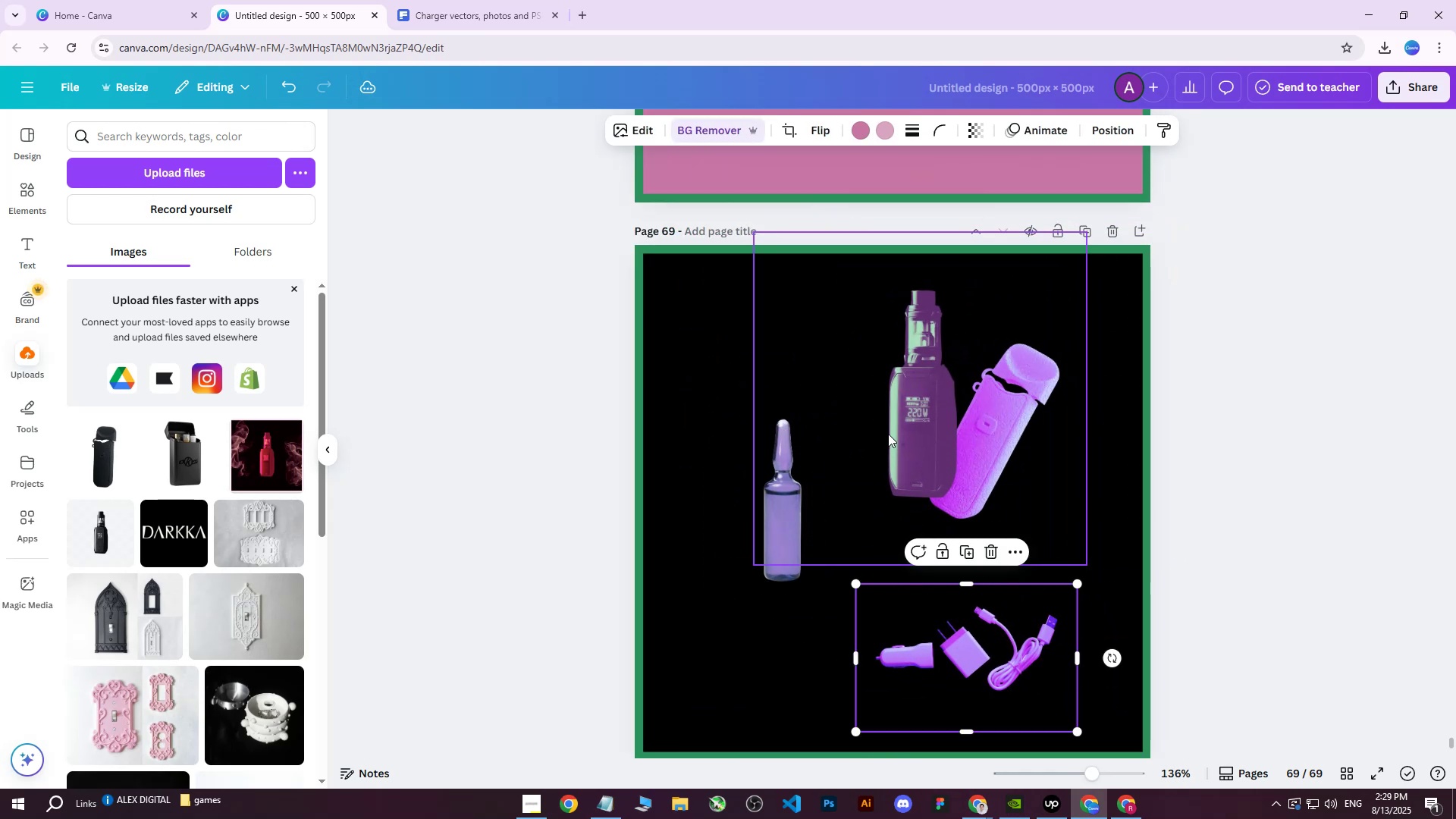 
left_click_drag(start_coordinate=[909, 423], to_coordinate=[736, 435])
 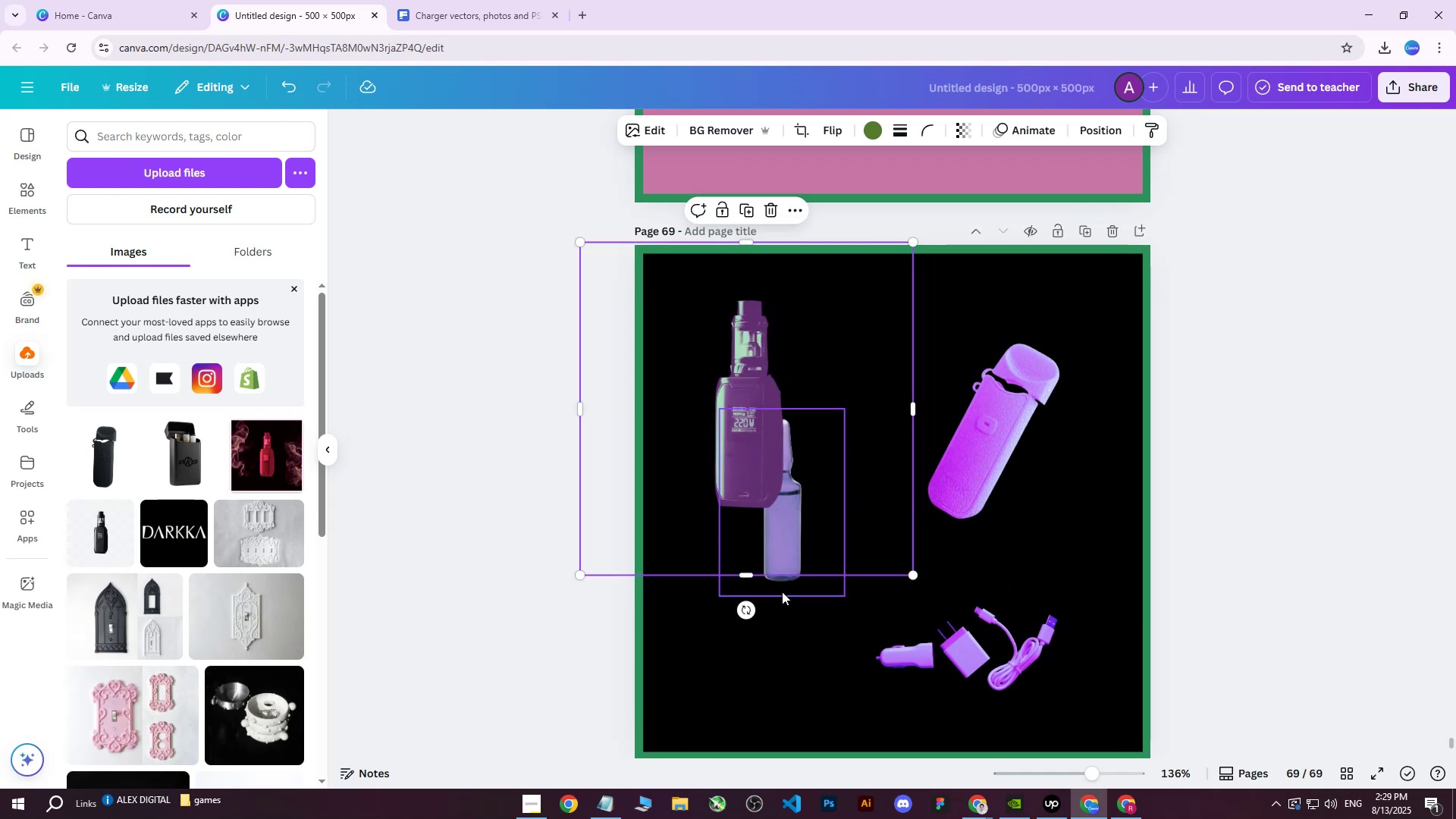 
left_click([783, 587])
 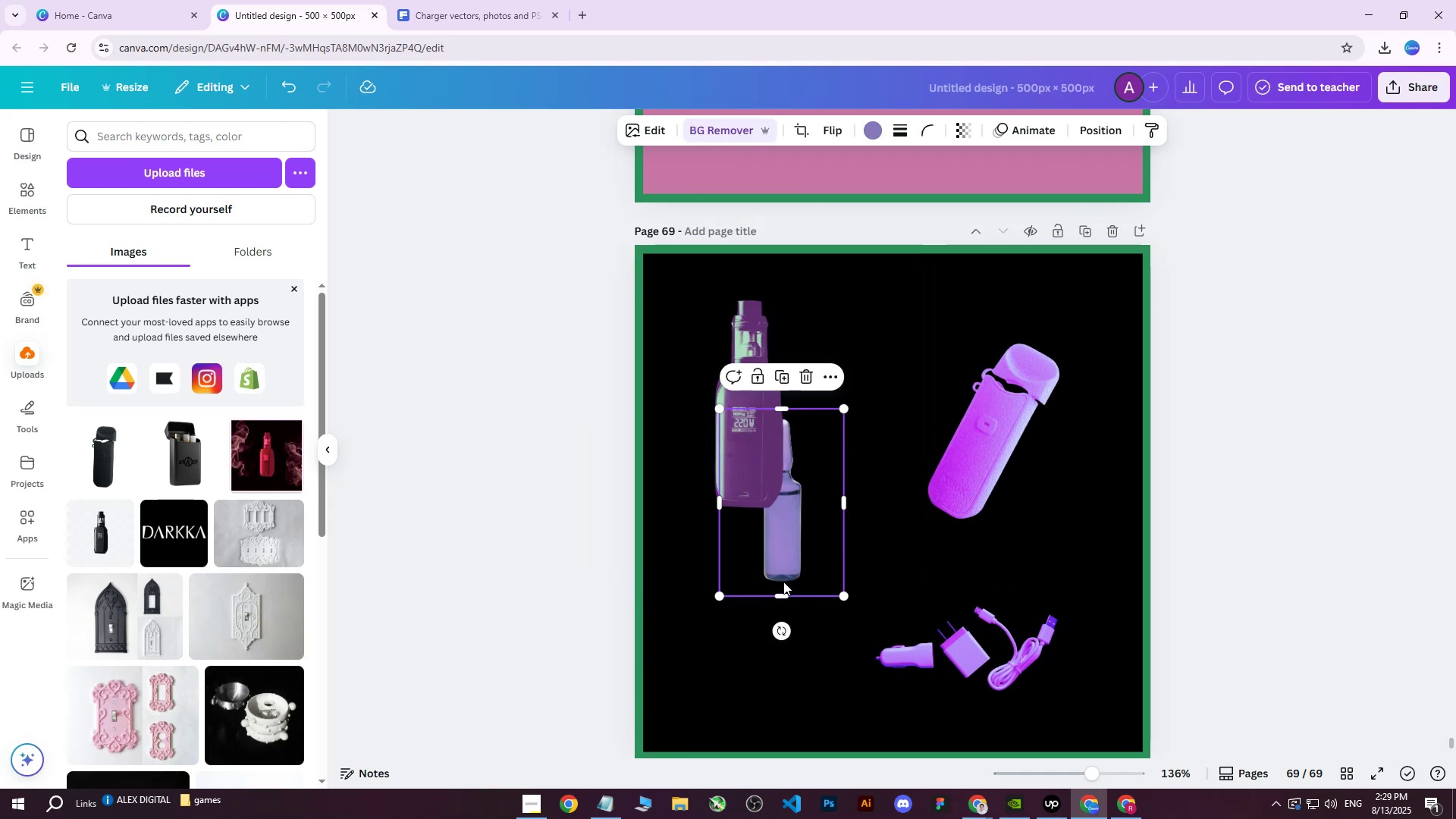 
left_click_drag(start_coordinate=[789, 559], to_coordinate=[840, 491])
 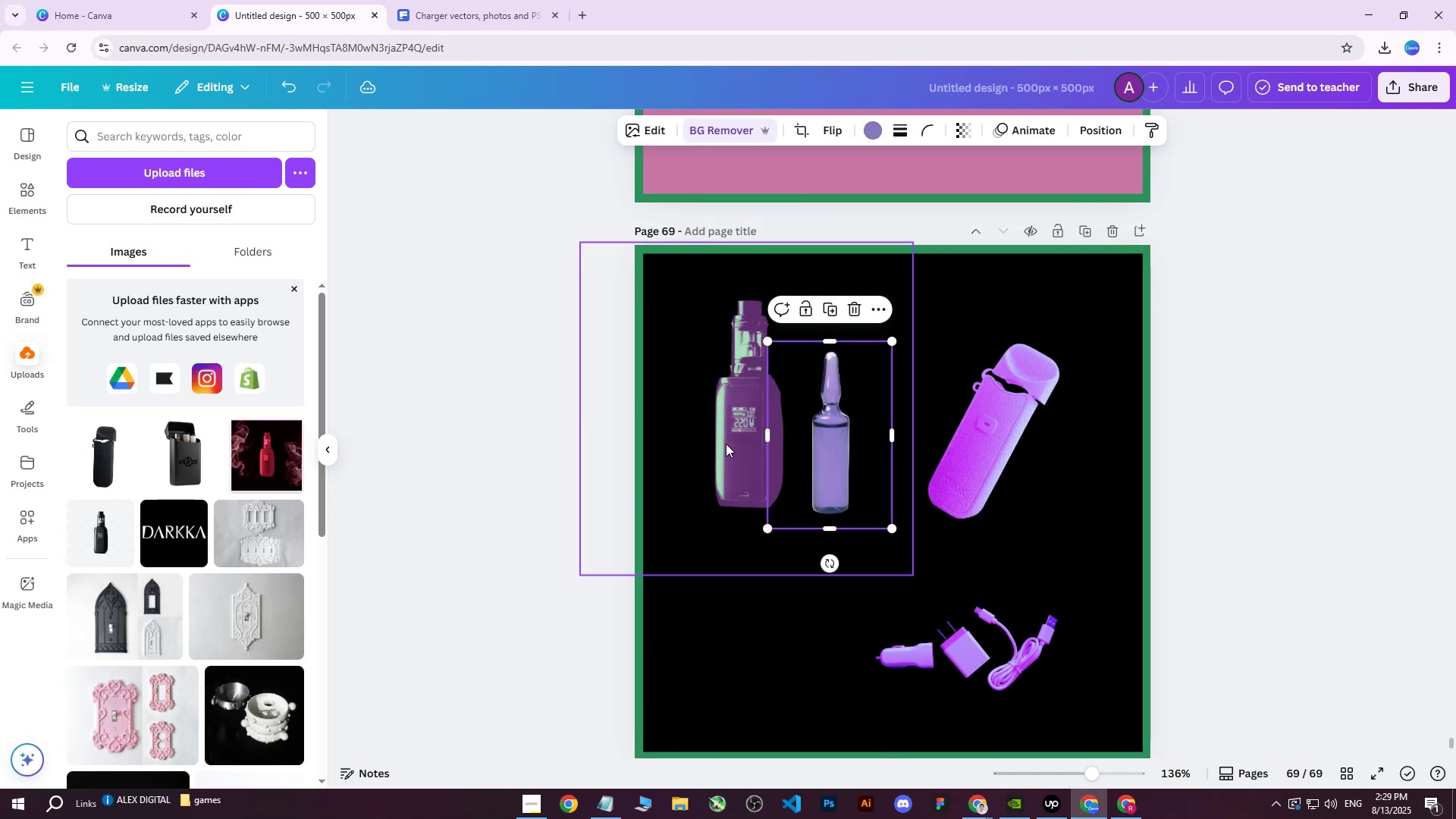 
left_click([725, 443])
 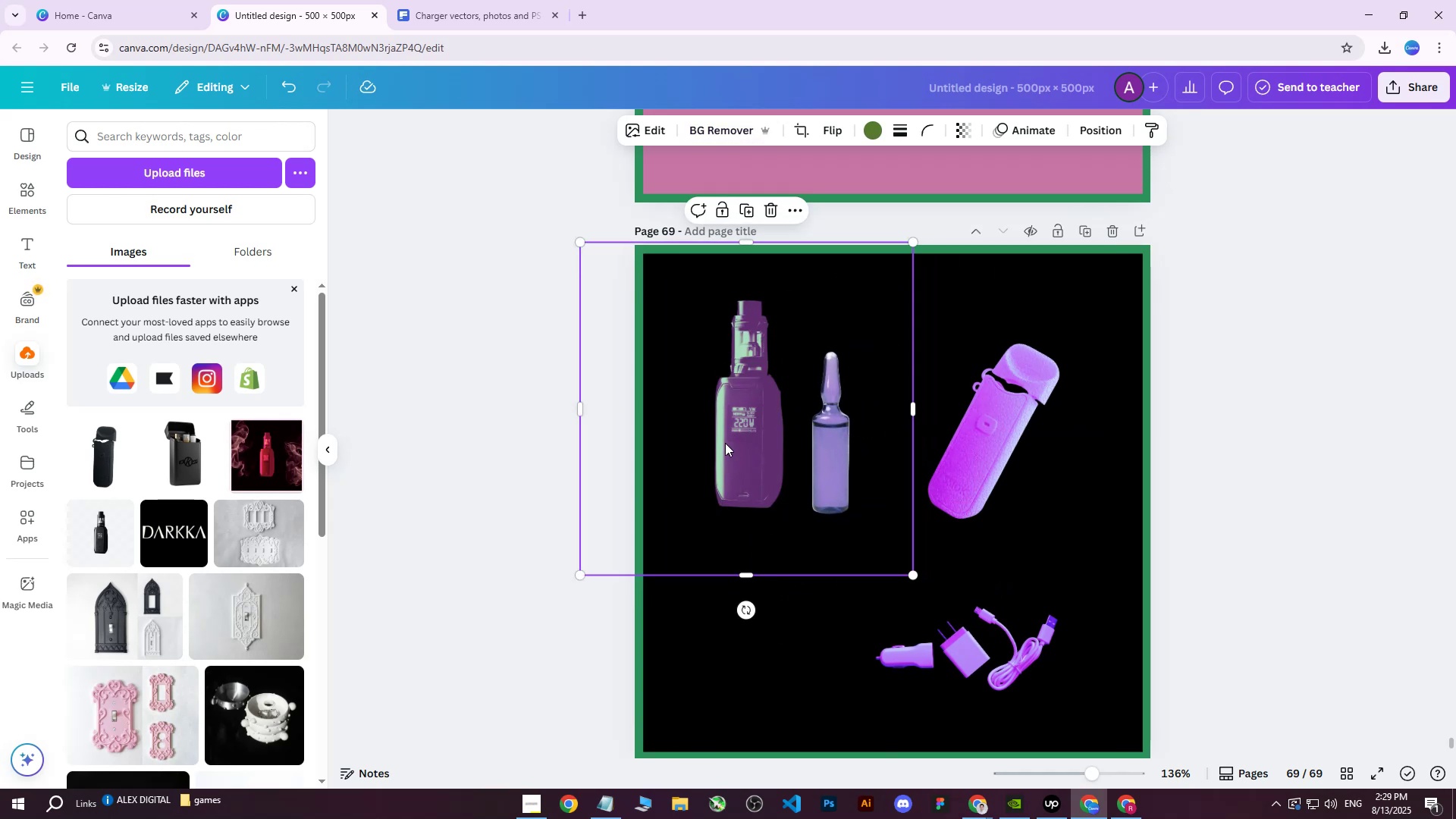 
hold_key(key=ControlLeft, duration=1.44)
scroll: coordinate [725, 443], scroll_direction: up, amount: 7.0
 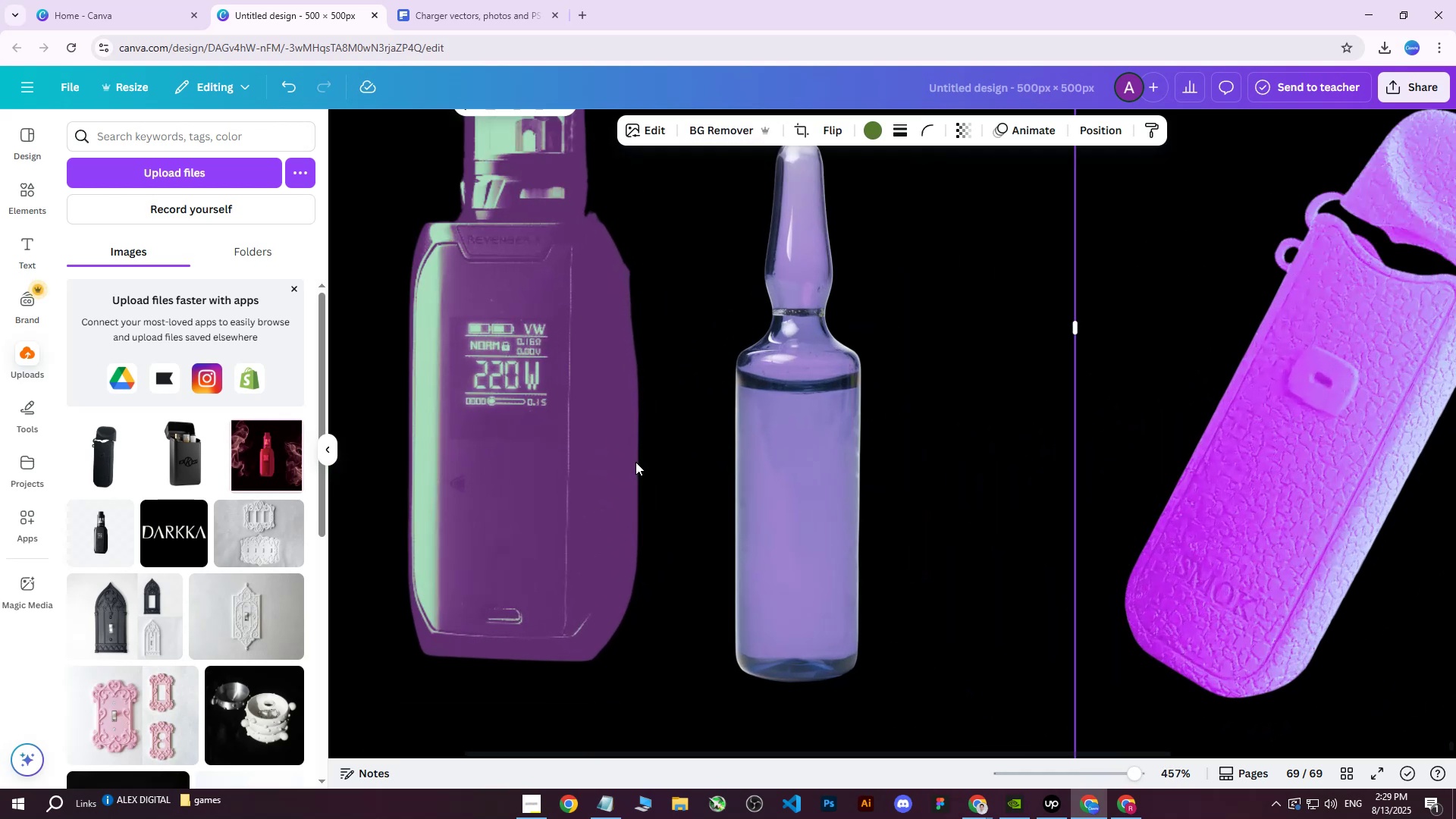 
scroll: coordinate [639, 464], scroll_direction: down, amount: 7.0
 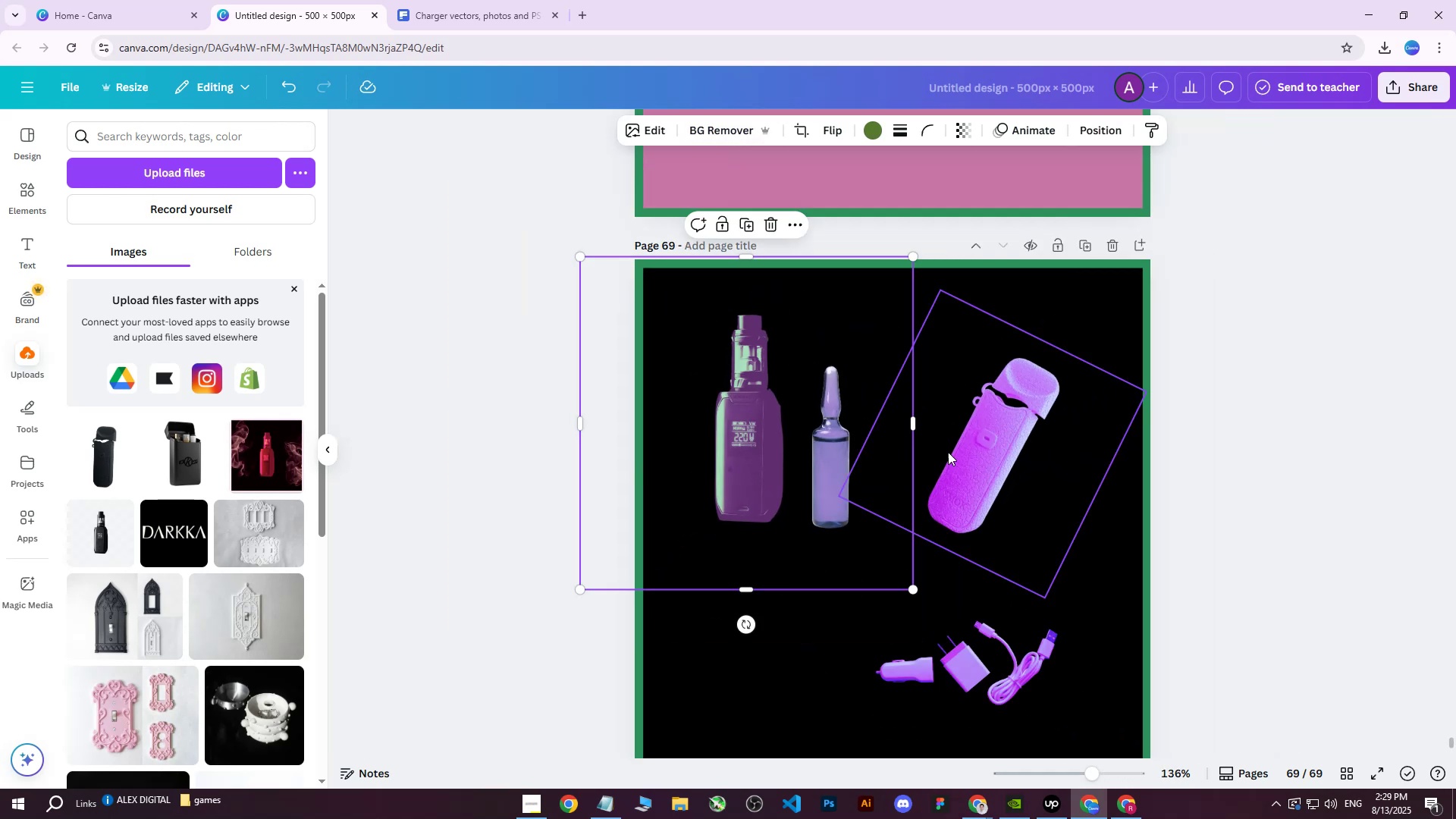 
left_click([978, 438])
 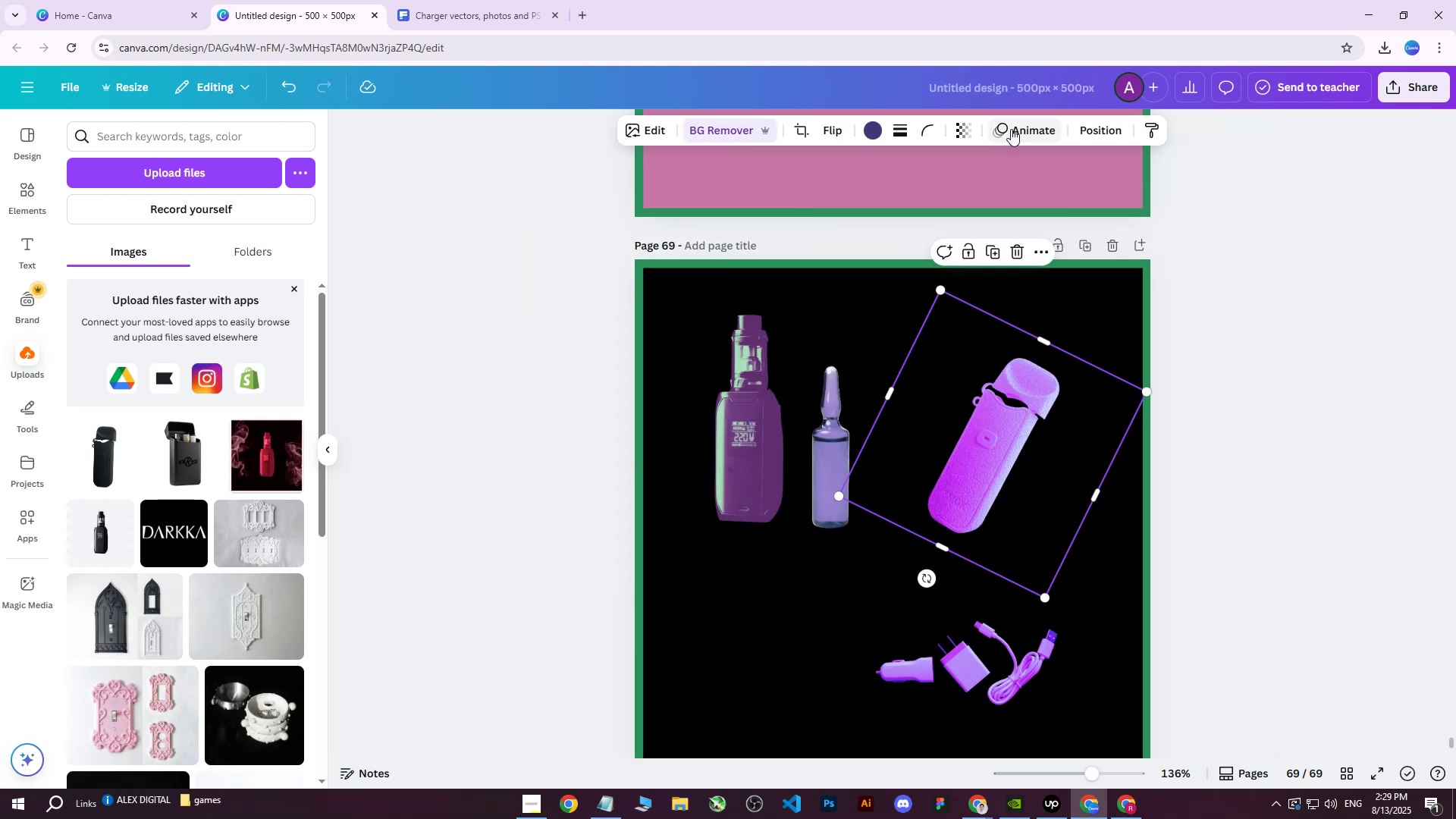 
left_click([970, 134])
 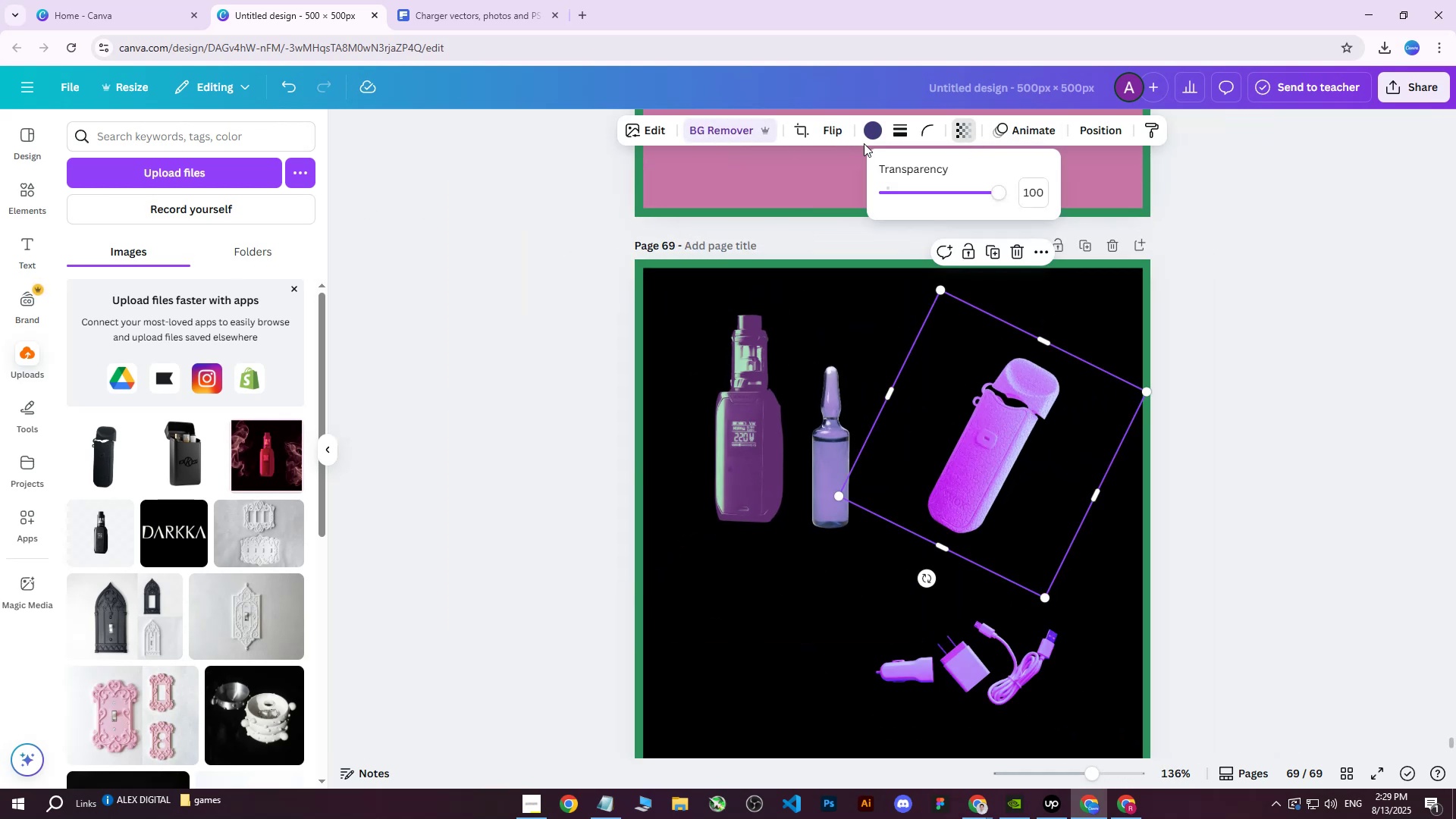 
left_click_drag(start_coordinate=[992, 195], to_coordinate=[977, 206])
 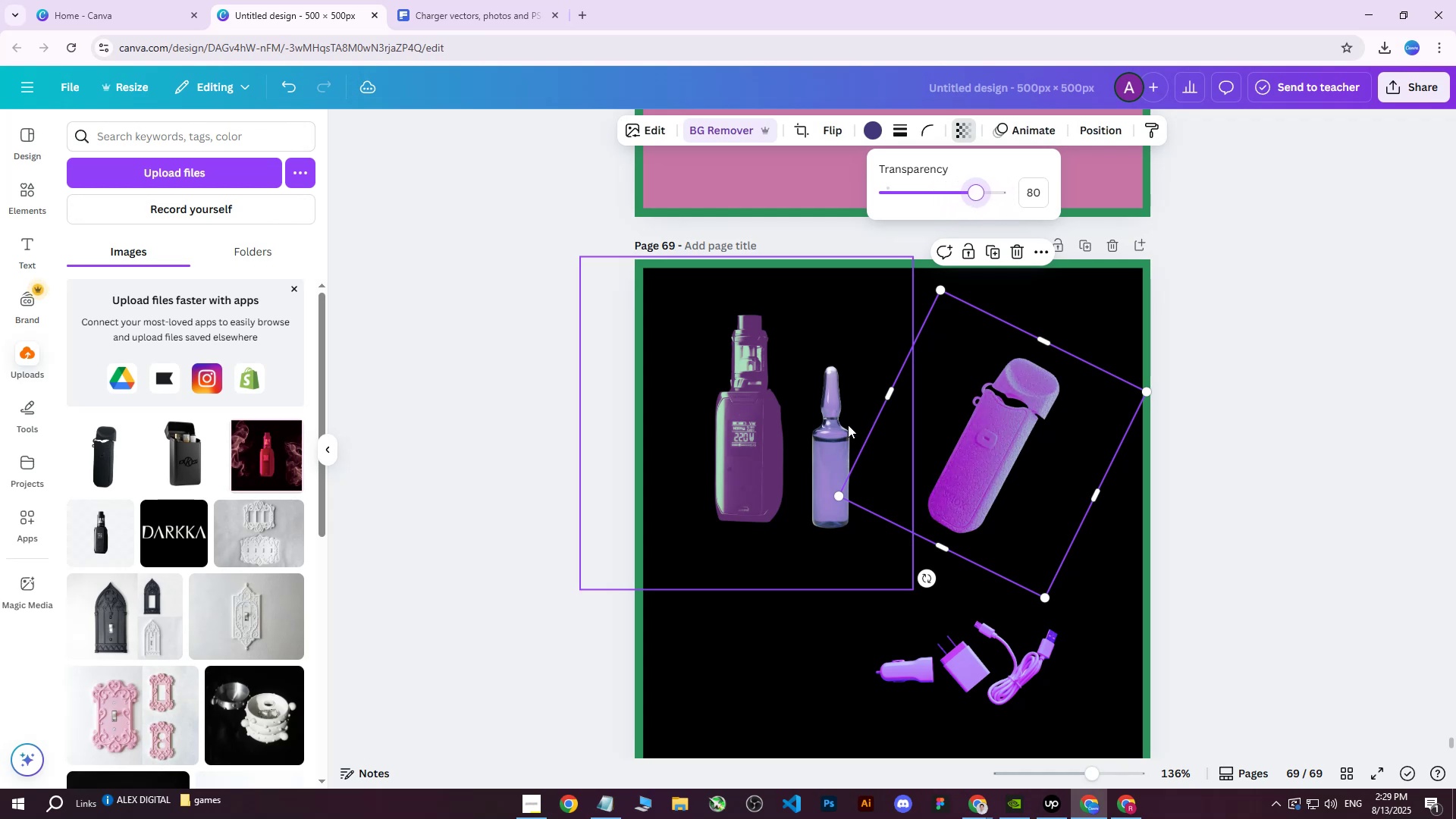 
left_click([842, 425])
 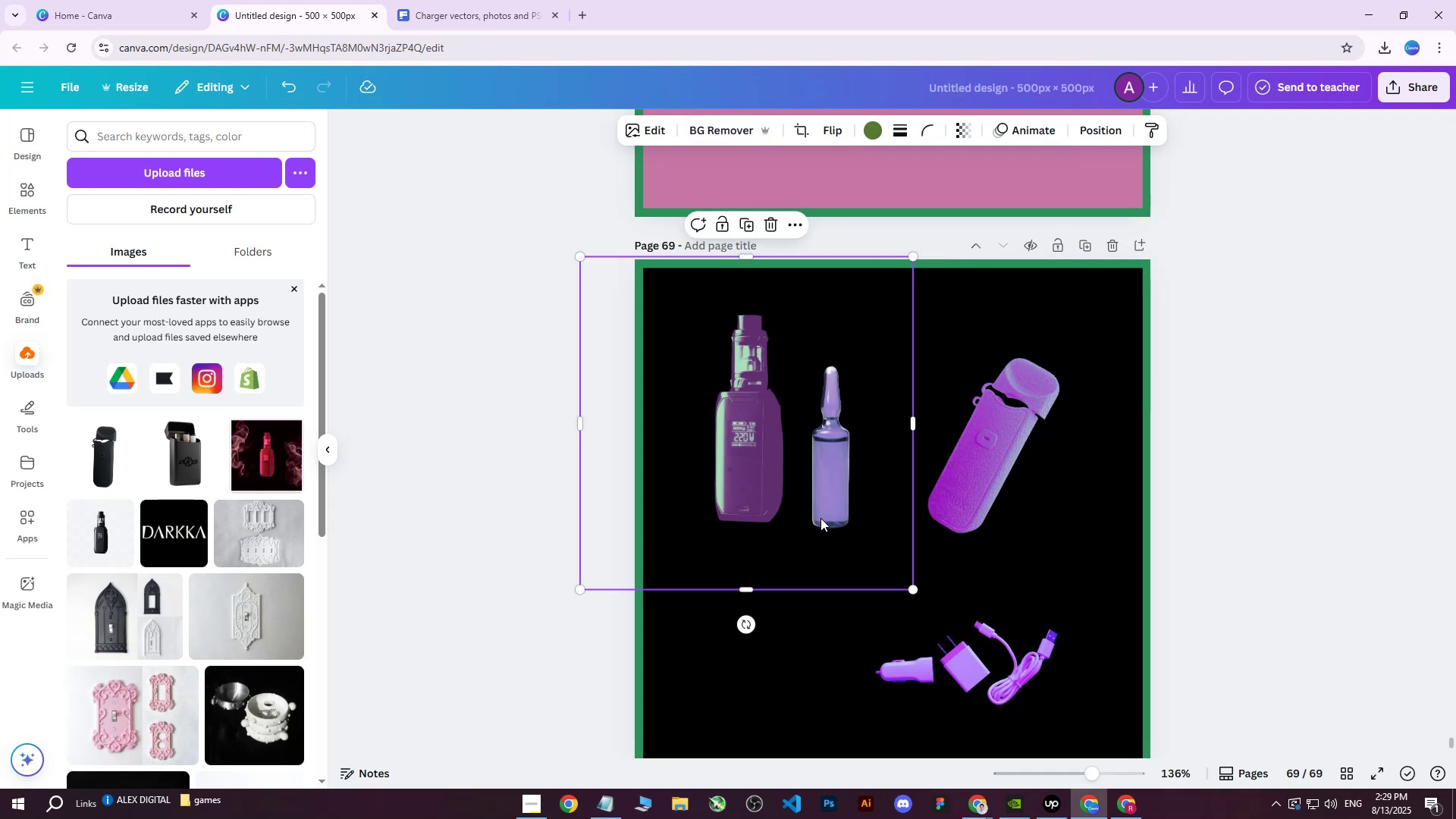 
left_click_drag(start_coordinate=[720, 463], to_coordinate=[664, 384])
 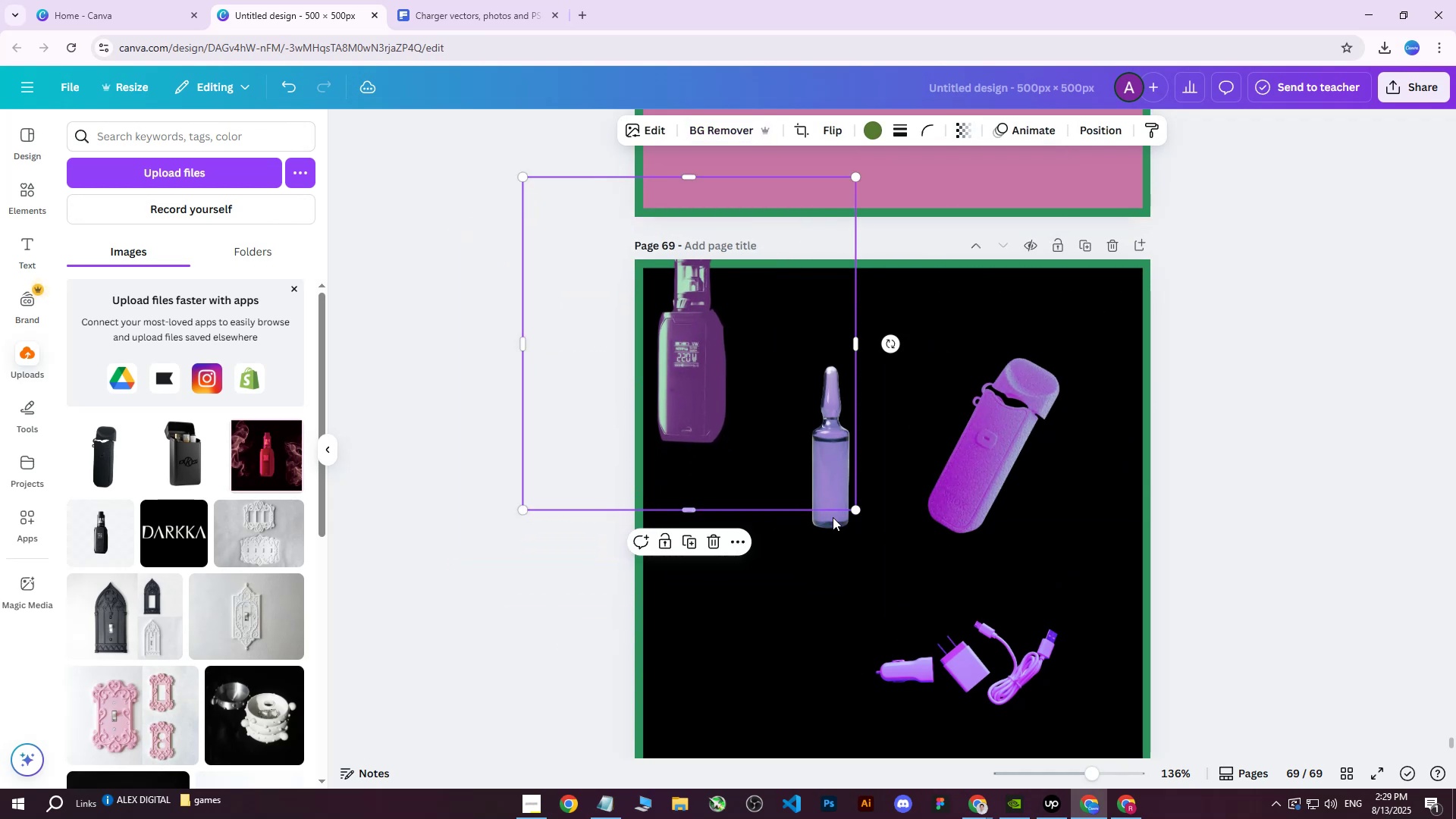 
left_click([830, 526])
 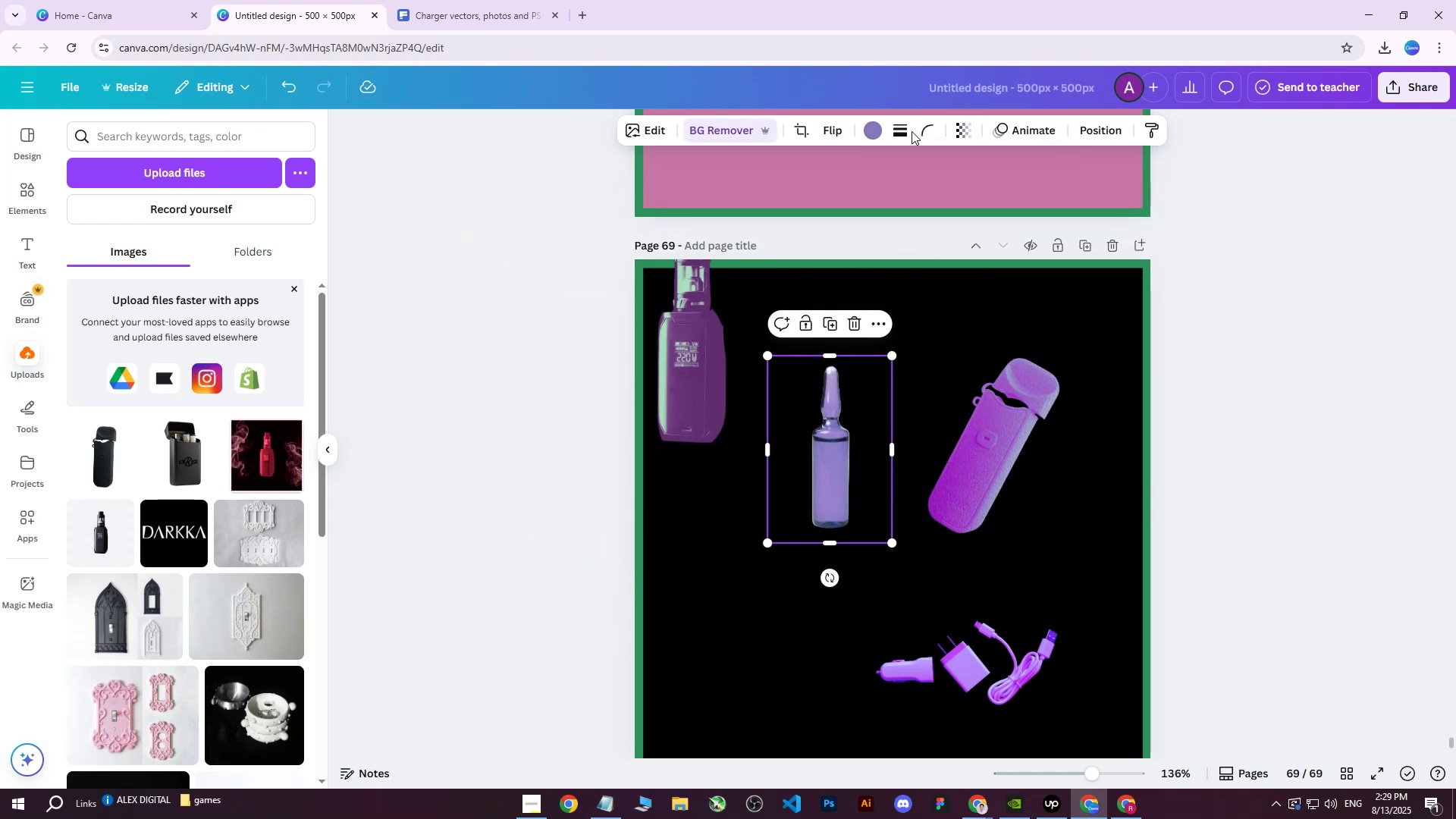 
left_click([879, 129])
 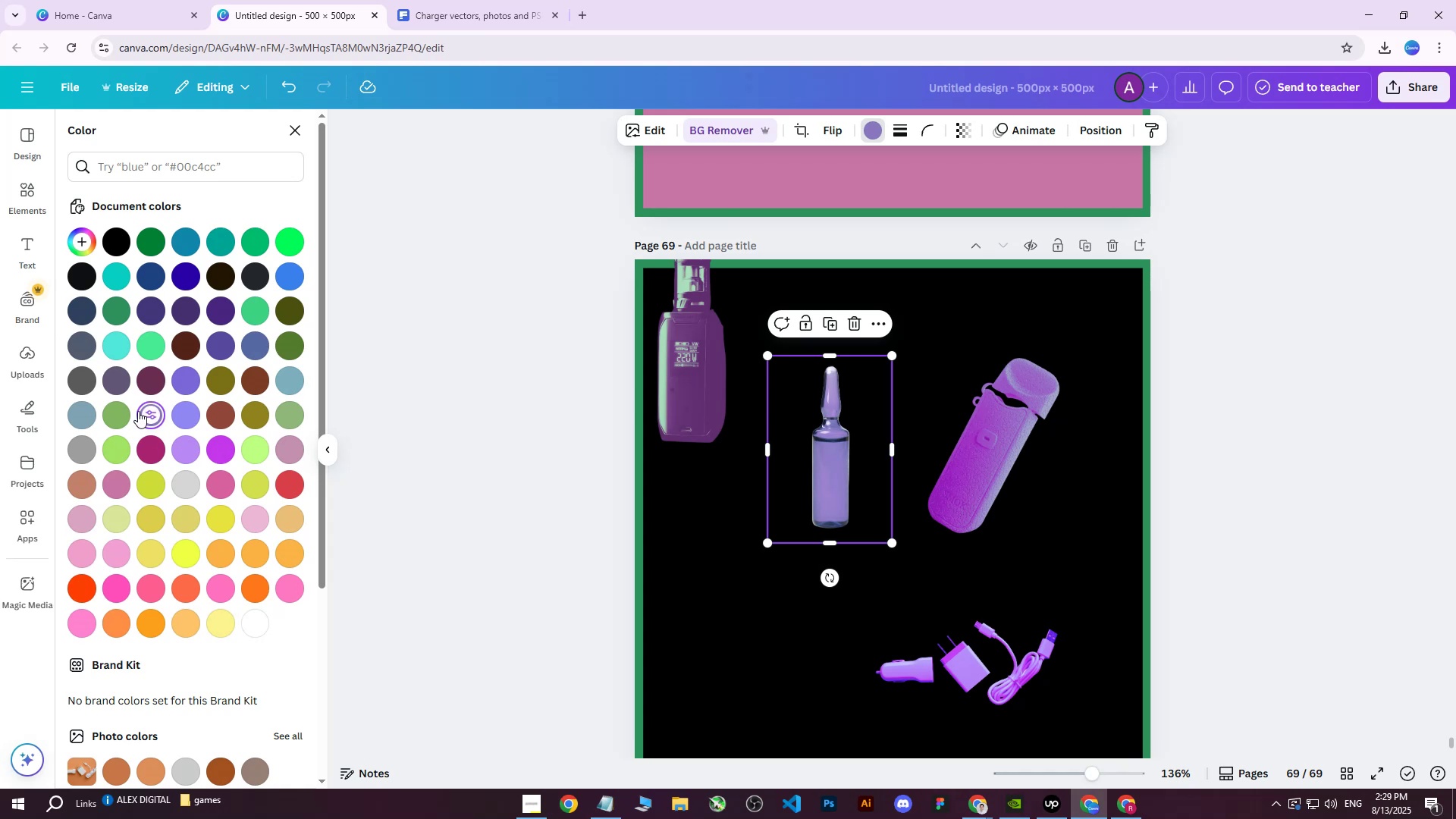 
double_click([150, 413])
 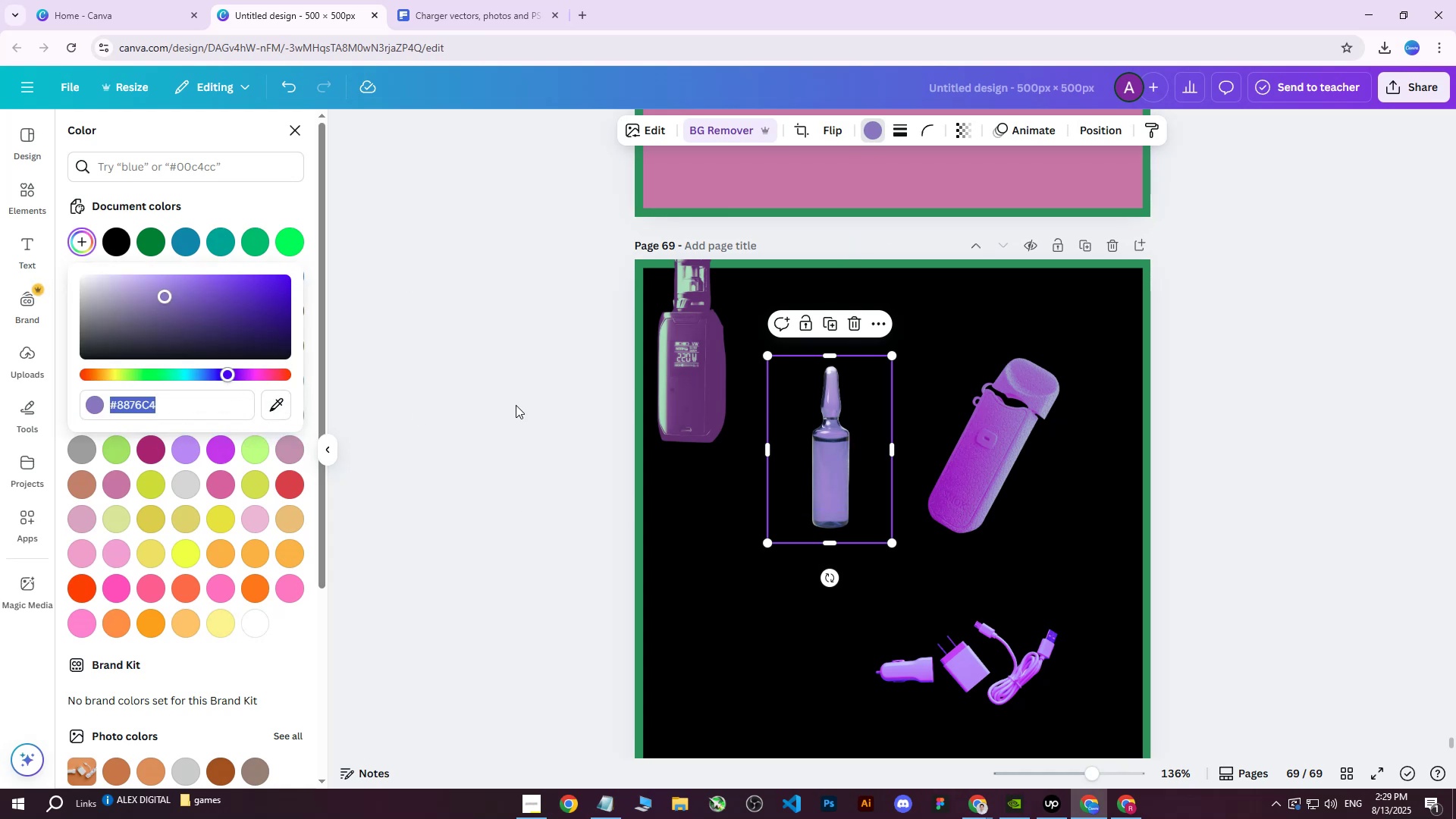 
wait(6.24)
 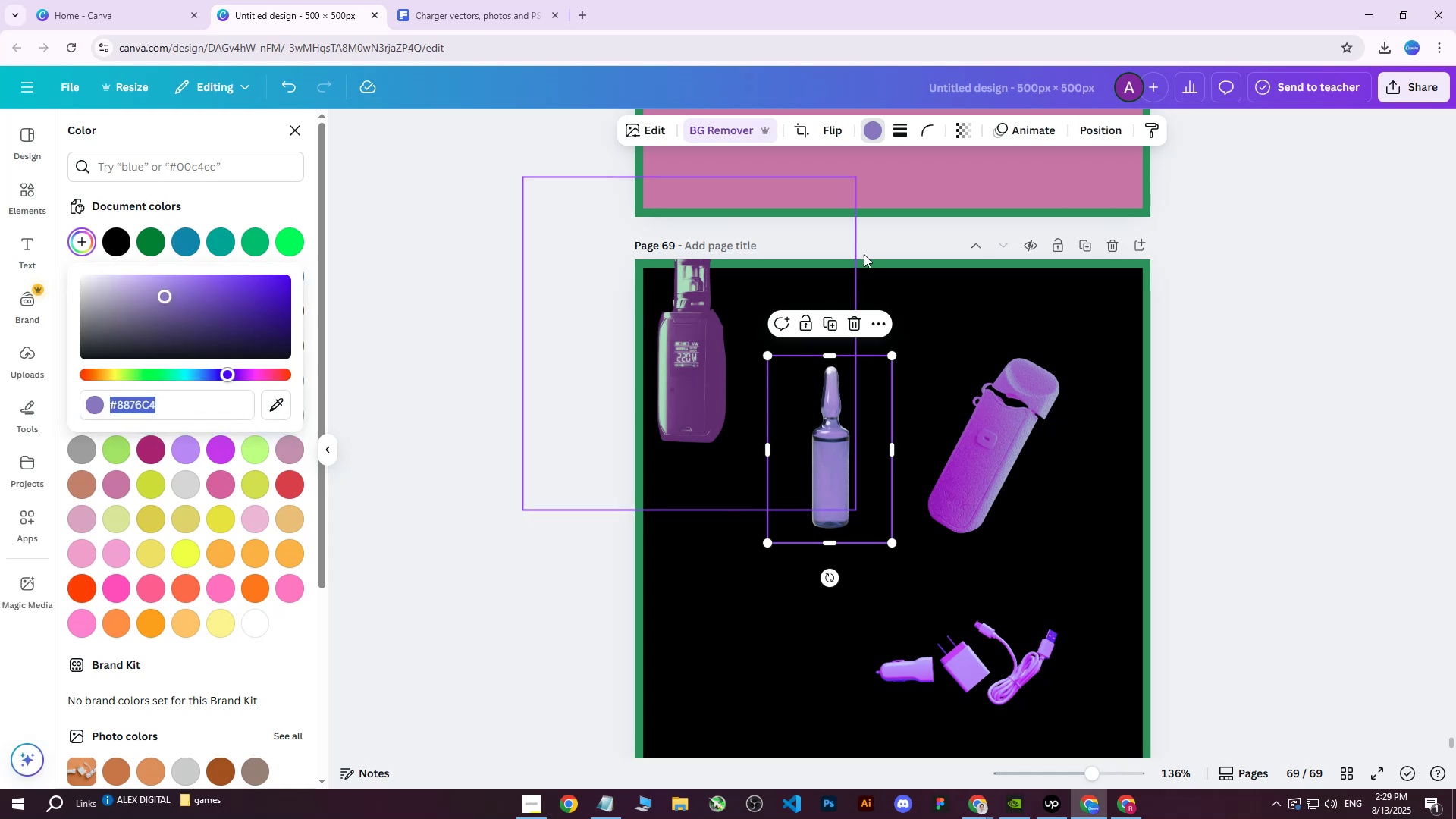 
left_click([968, 134])
 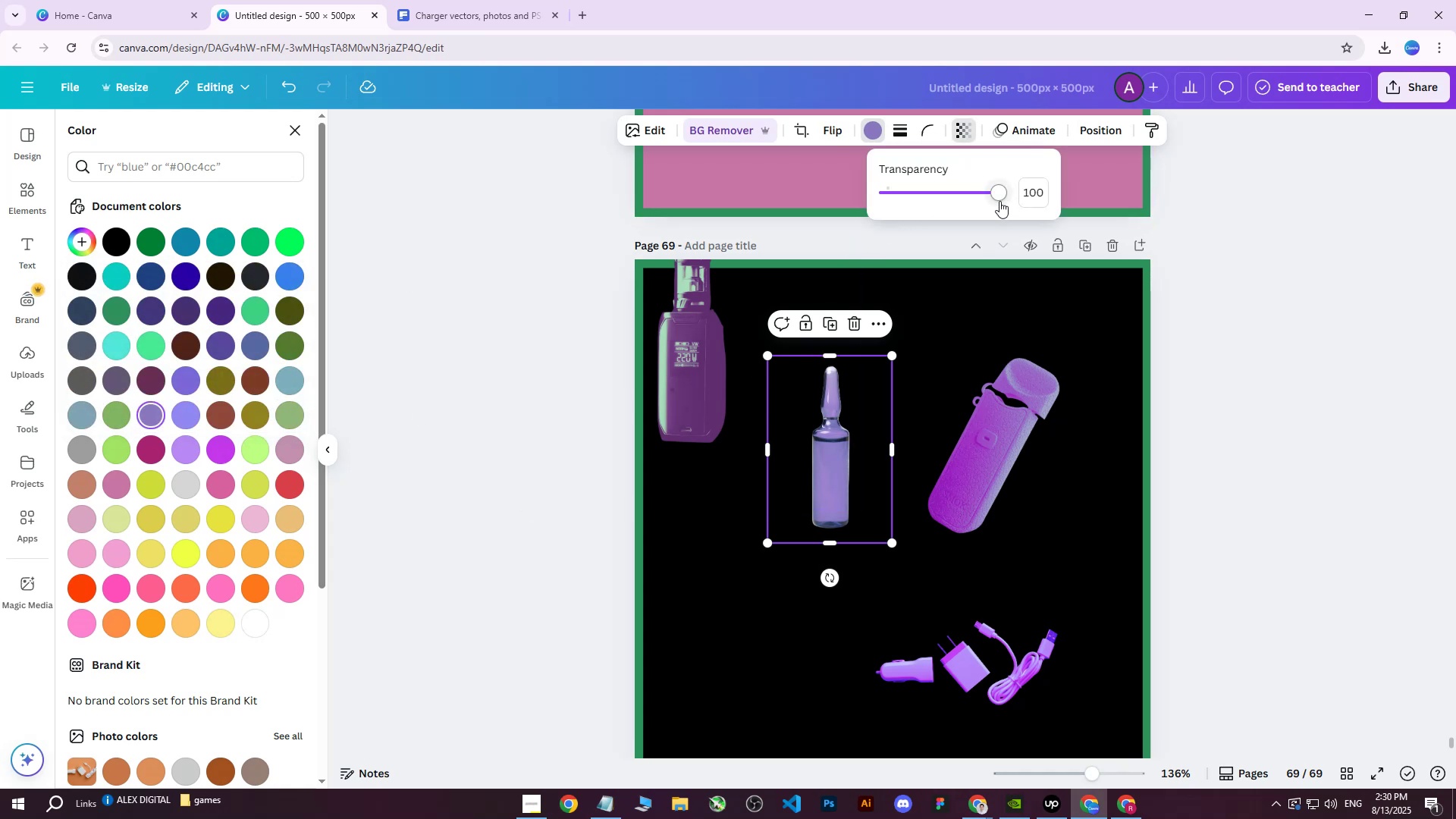 
left_click_drag(start_coordinate=[1000, 199], to_coordinate=[974, 207])
 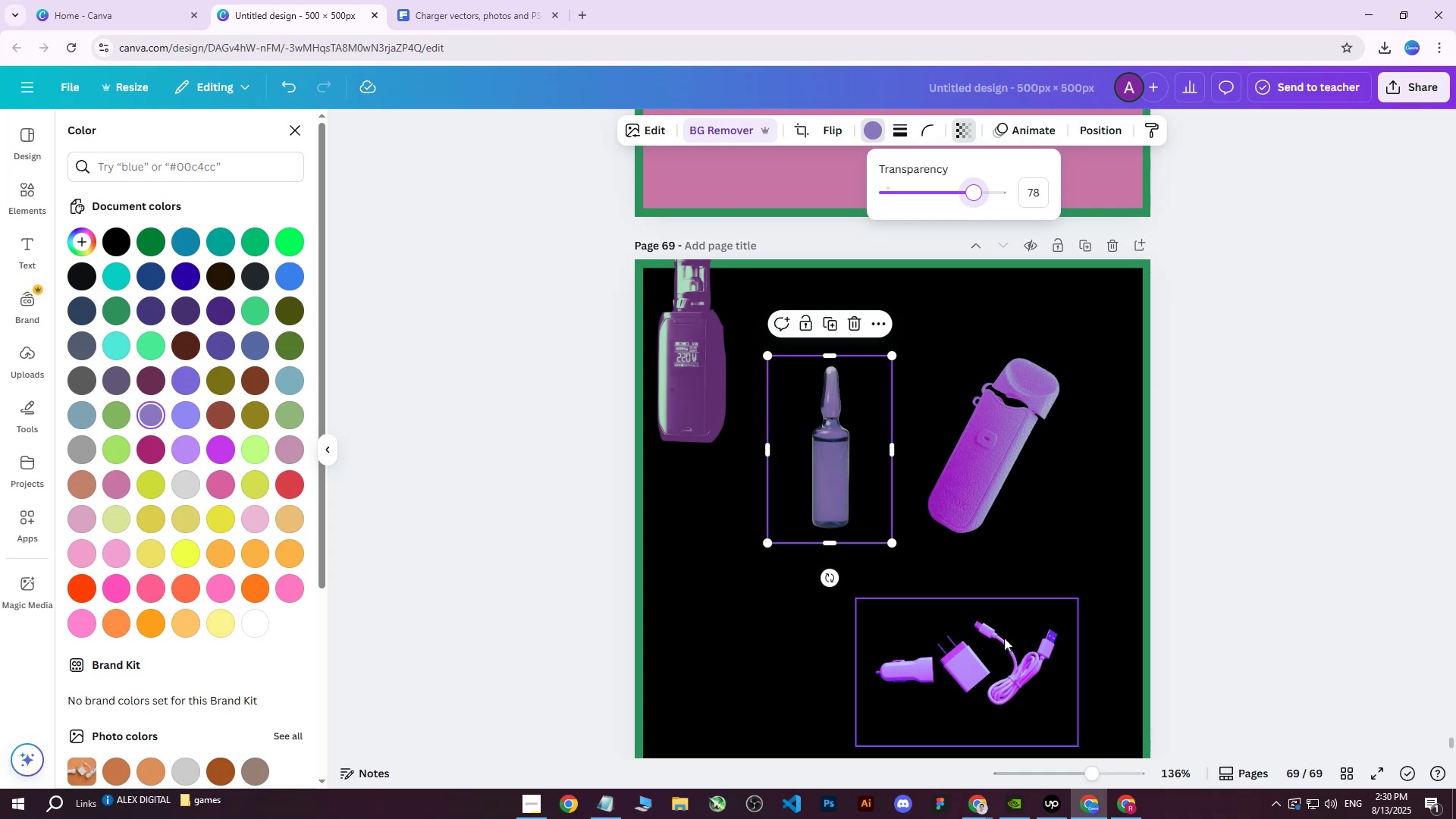 
left_click([966, 651])
 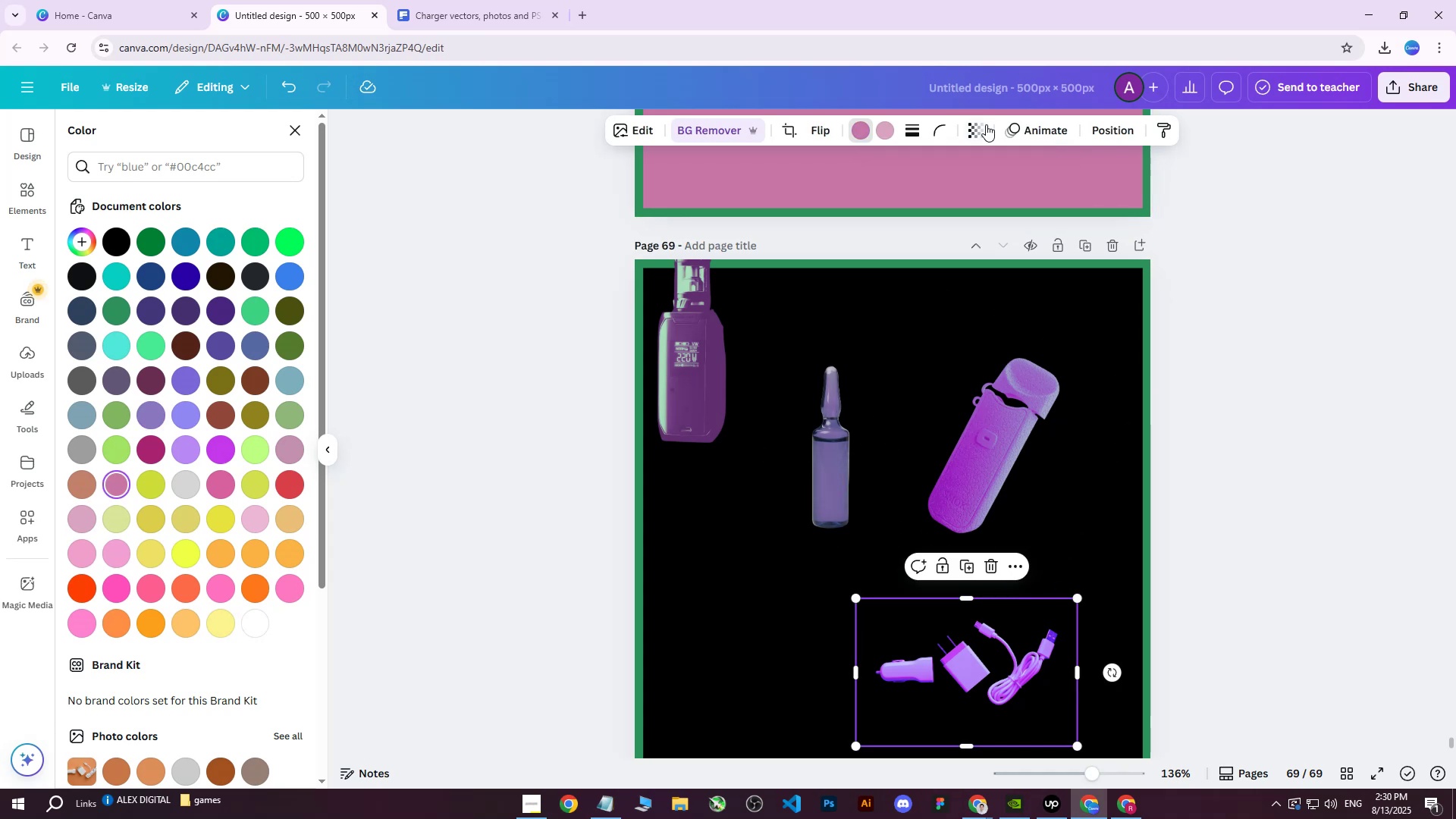 
left_click([982, 127])
 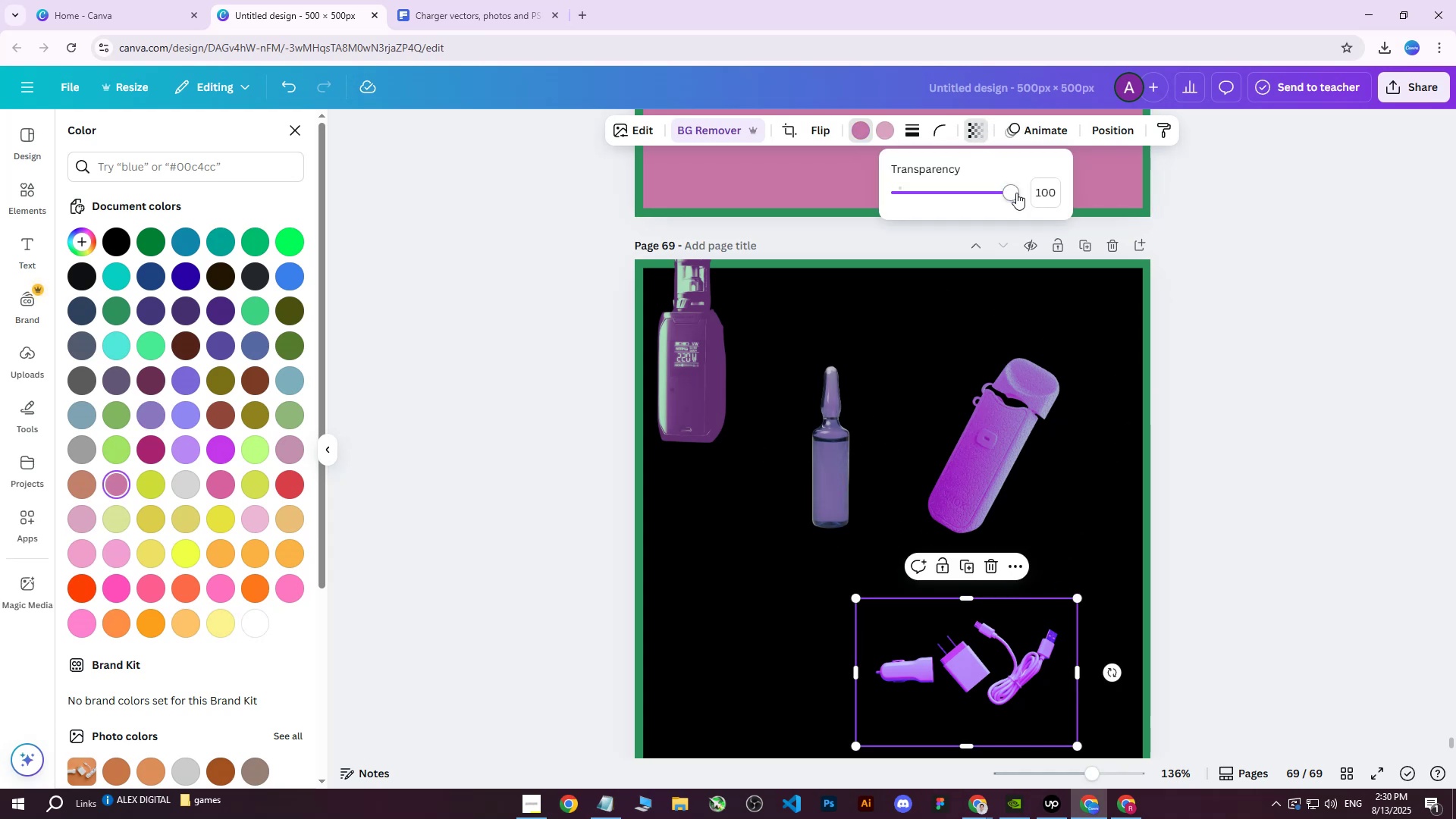 
left_click_drag(start_coordinate=[1015, 194], to_coordinate=[977, 204])
 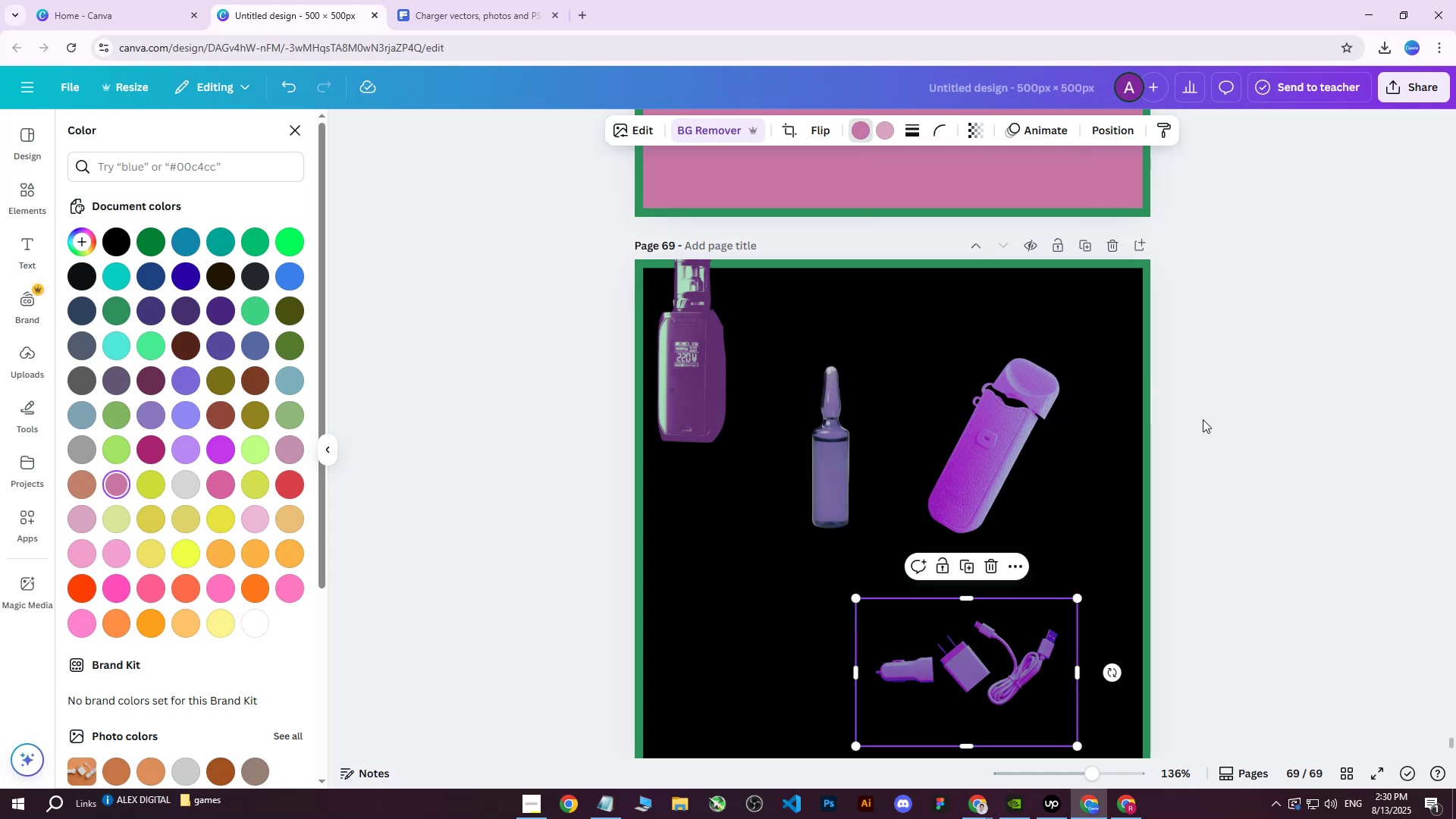 
double_click([1000, 449])
 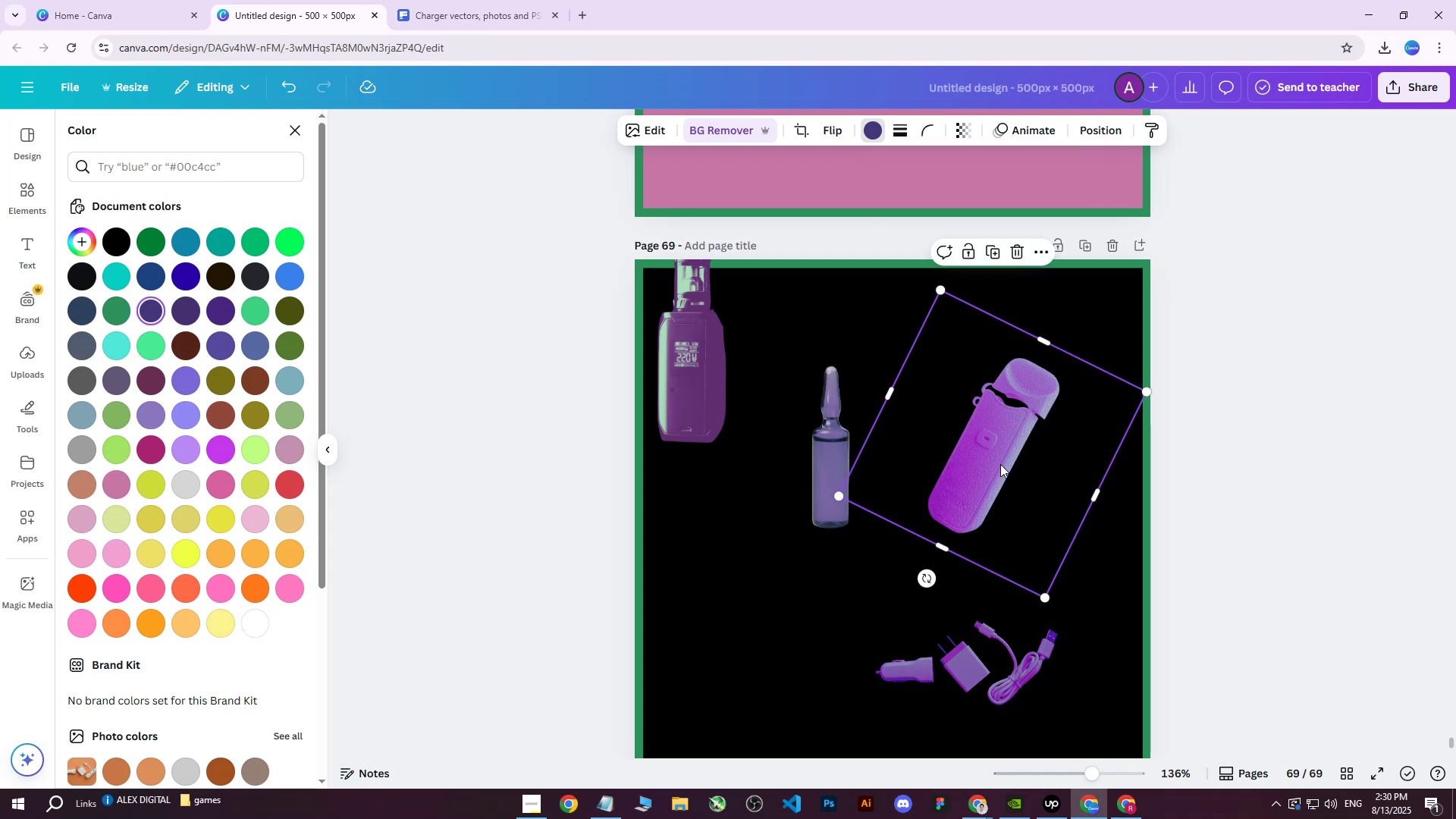 
left_click_drag(start_coordinate=[1001, 466], to_coordinate=[1050, 436])
 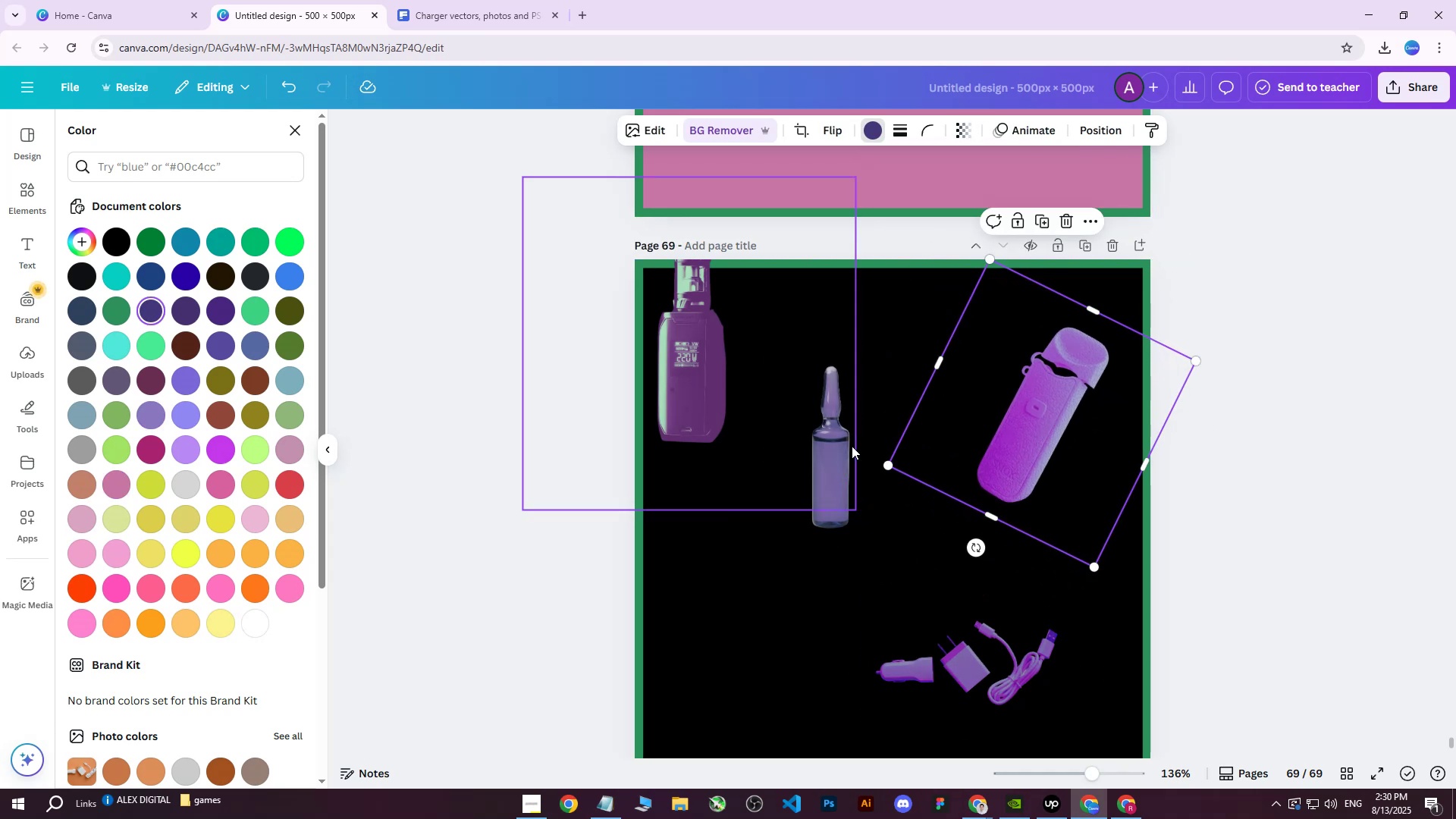 
left_click_drag(start_coordinate=[1025, 434], to_coordinate=[953, 442])
 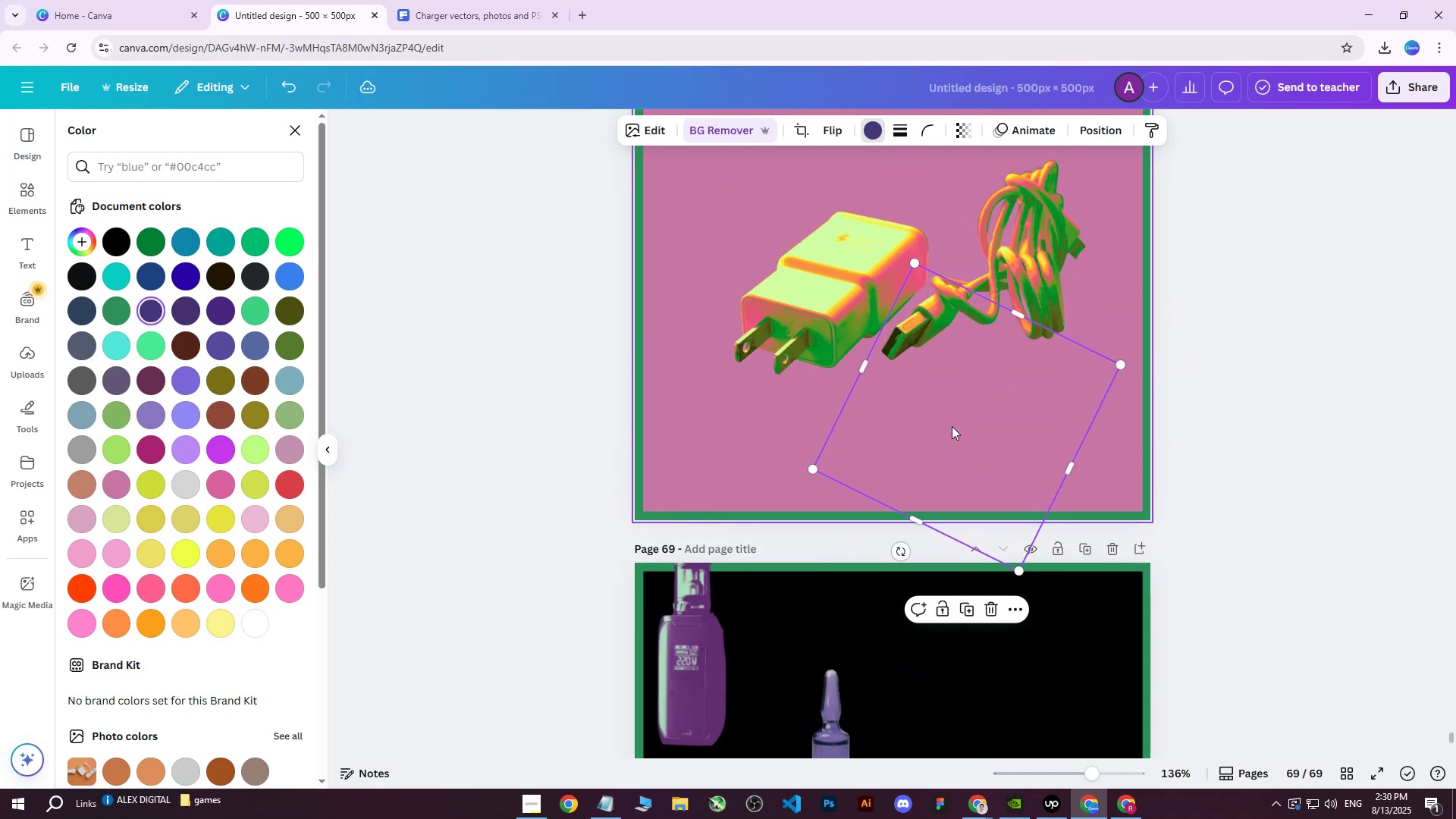 
scroll: coordinate [999, 385], scroll_direction: up, amount: 4.0
 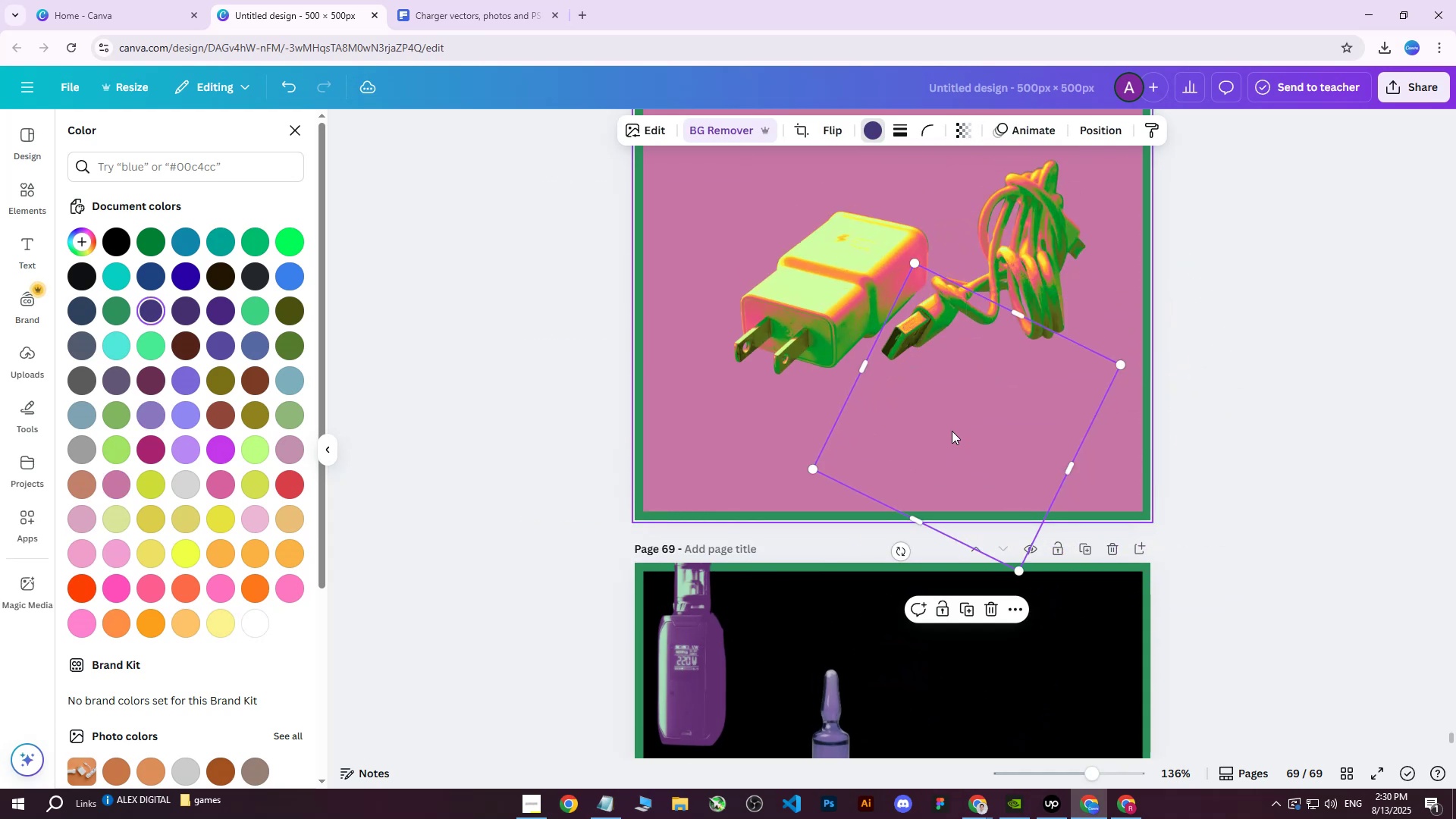 
left_click_drag(start_coordinate=[952, 425], to_coordinate=[943, 341])
 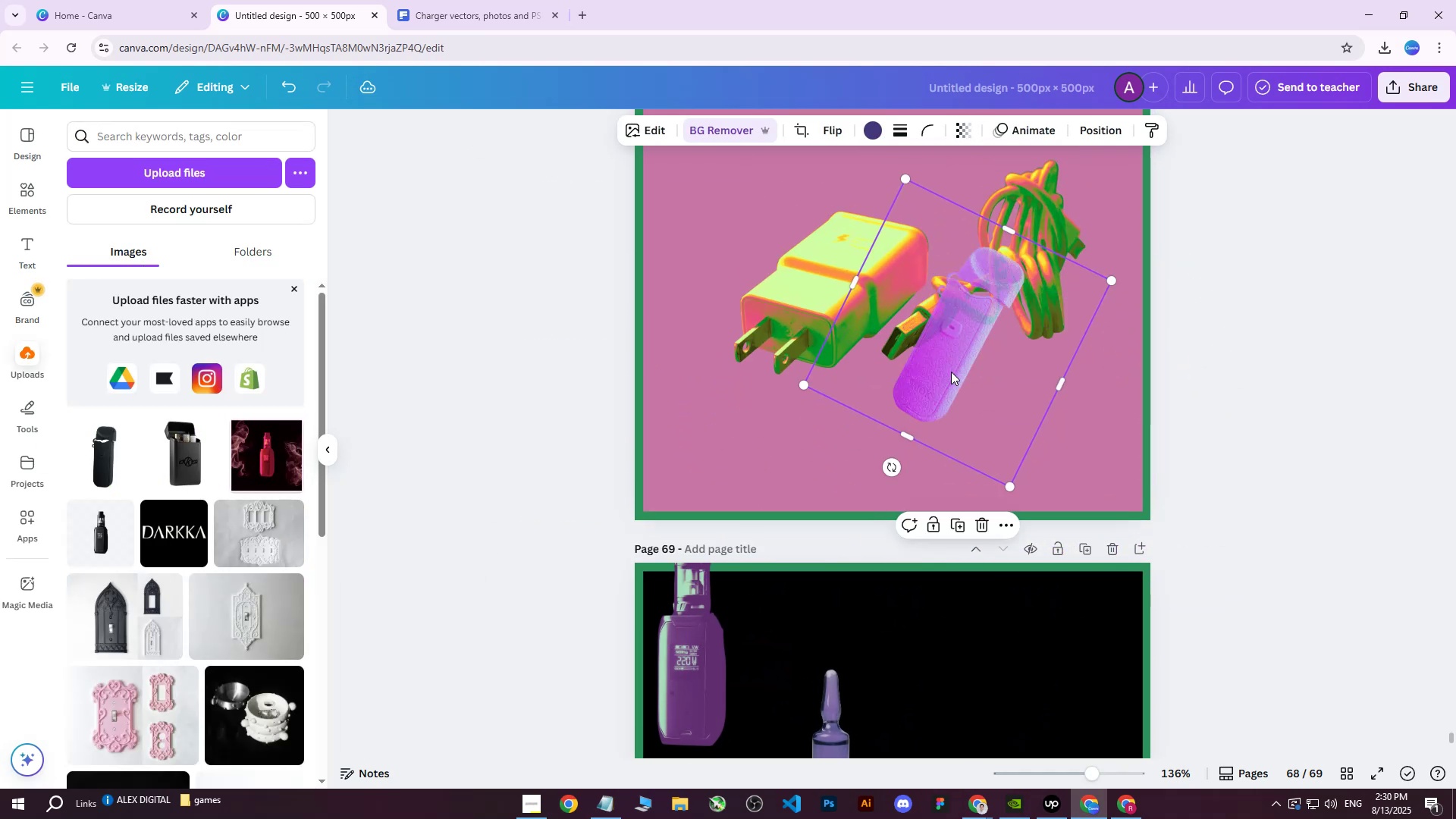 
left_click_drag(start_coordinate=[953, 371], to_coordinate=[962, 454])
 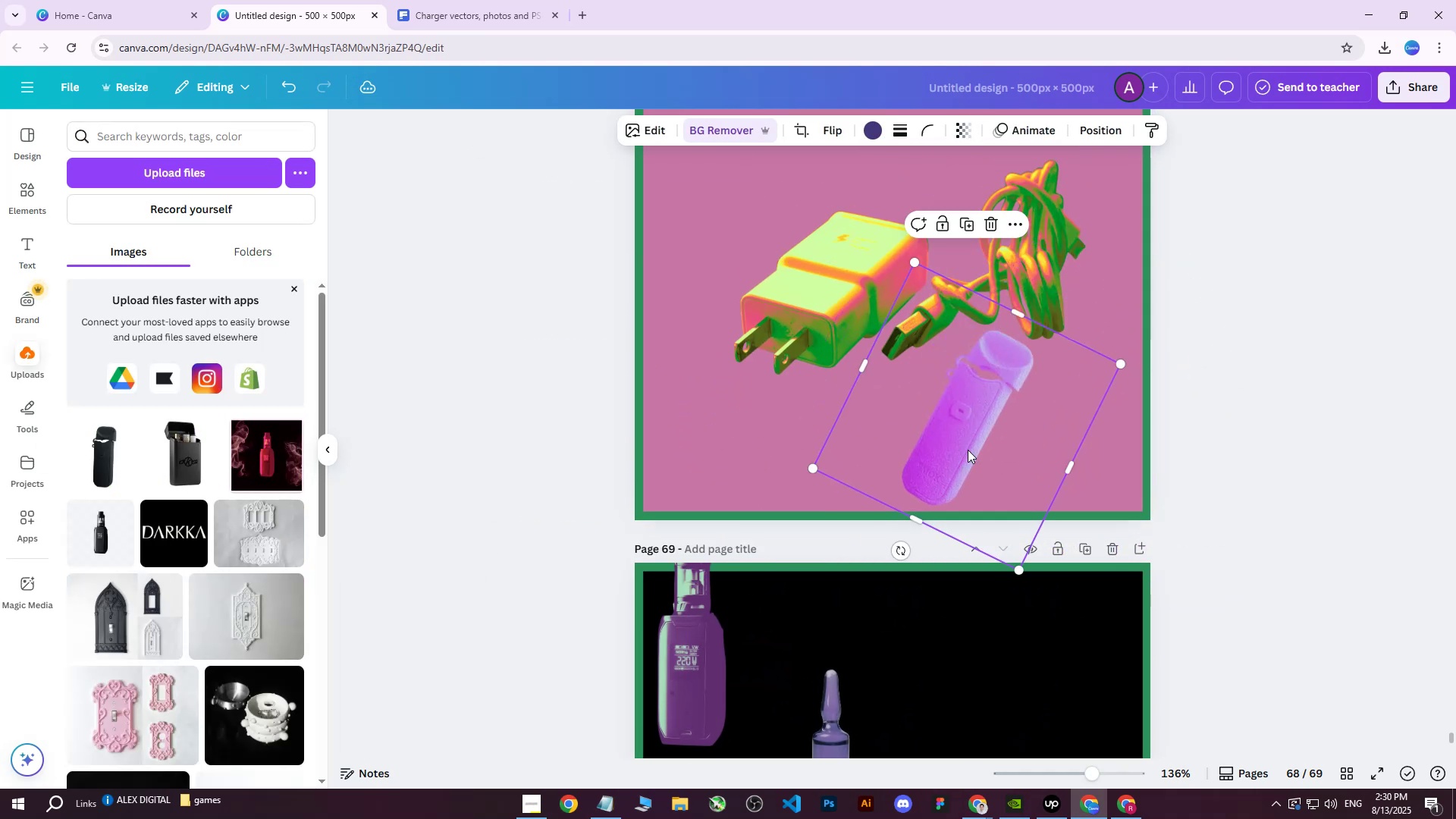 
scroll: coordinate [972, 448], scroll_direction: down, amount: 7.0
 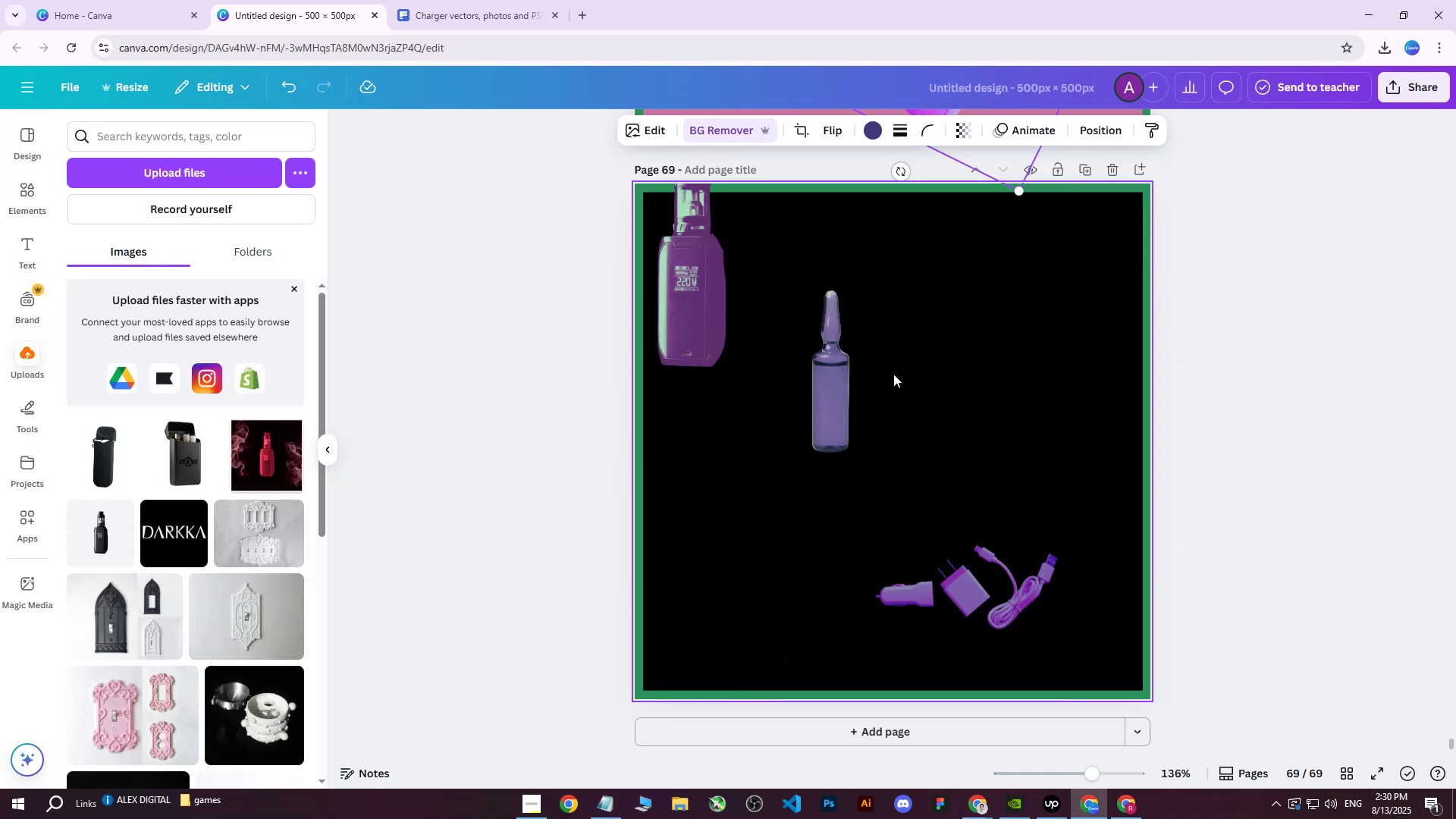 
left_click([833, 343])
 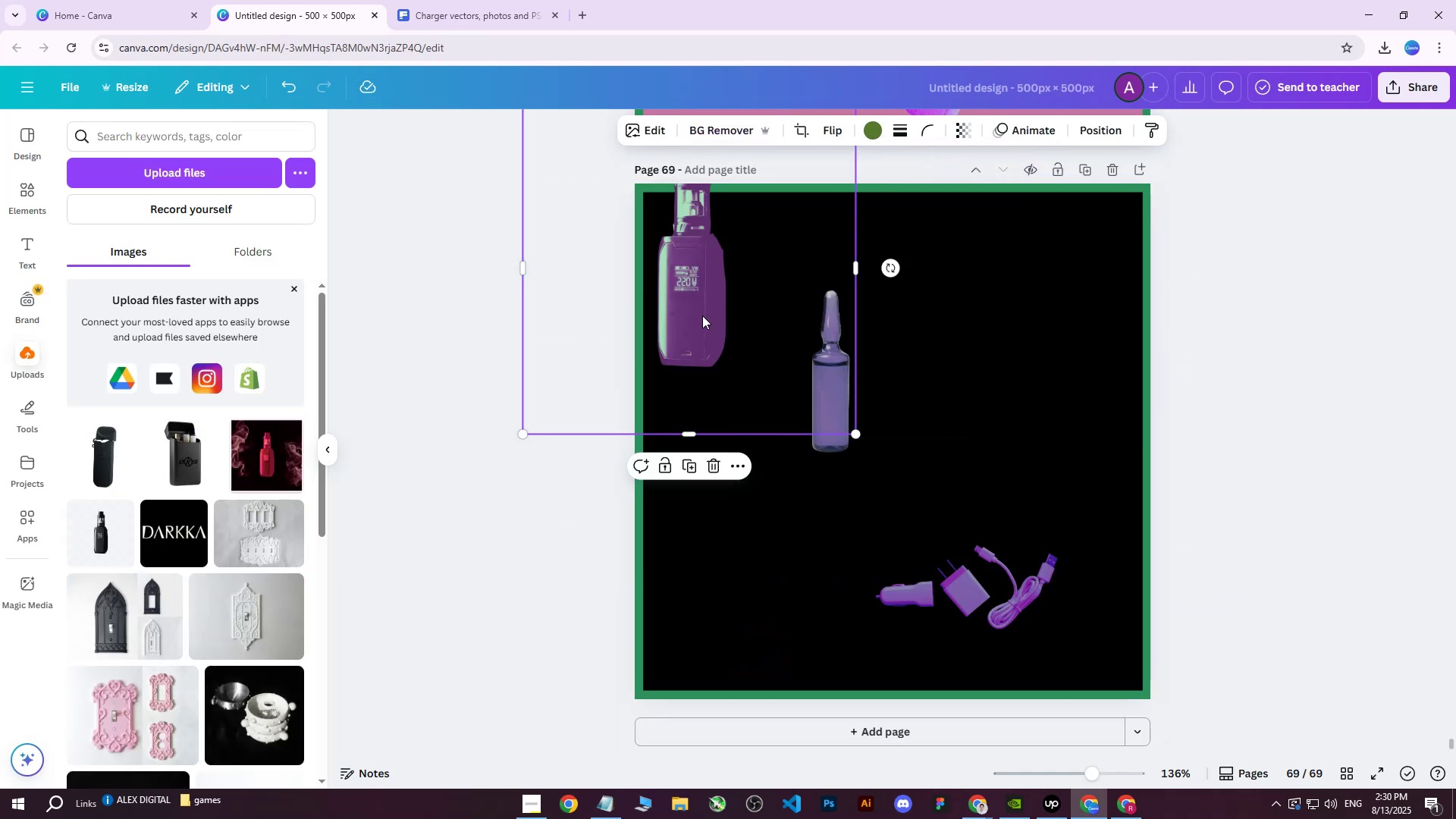 
left_click_drag(start_coordinate=[692, 297], to_coordinate=[745, 391])
 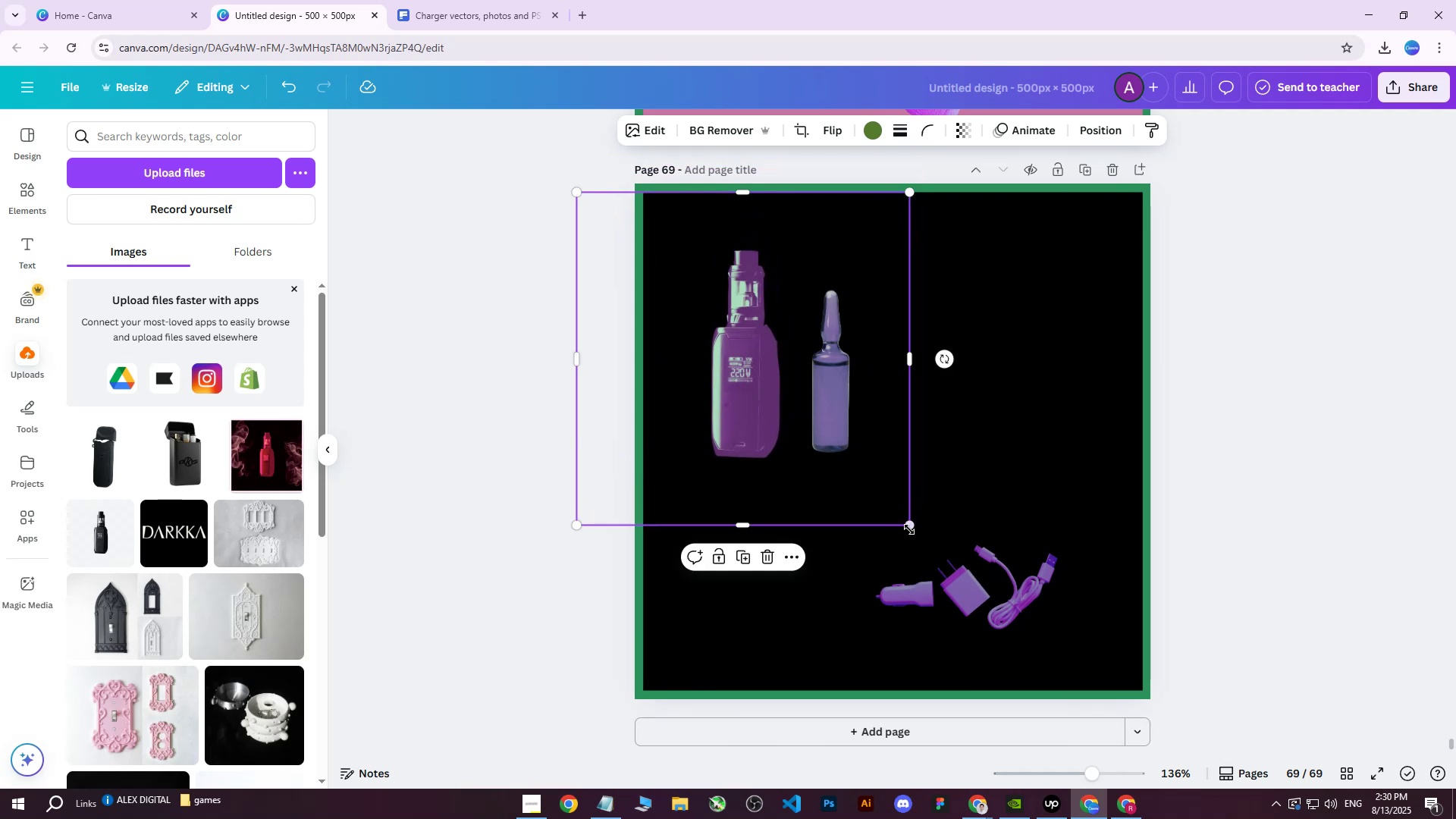 
left_click_drag(start_coordinate=[909, 529], to_coordinate=[979, 600])
 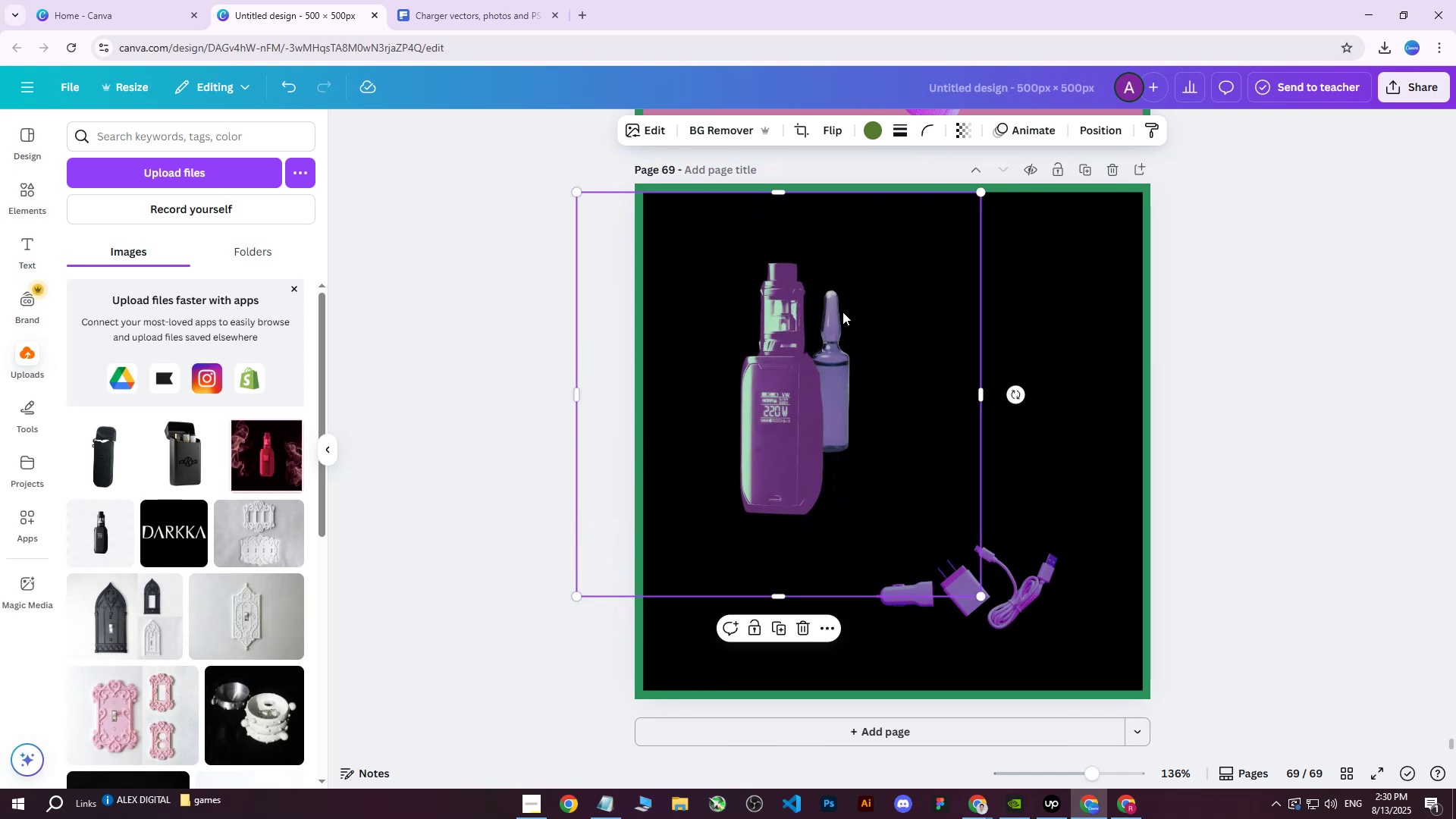 
left_click_drag(start_coordinate=[808, 312], to_coordinate=[723, 307])
 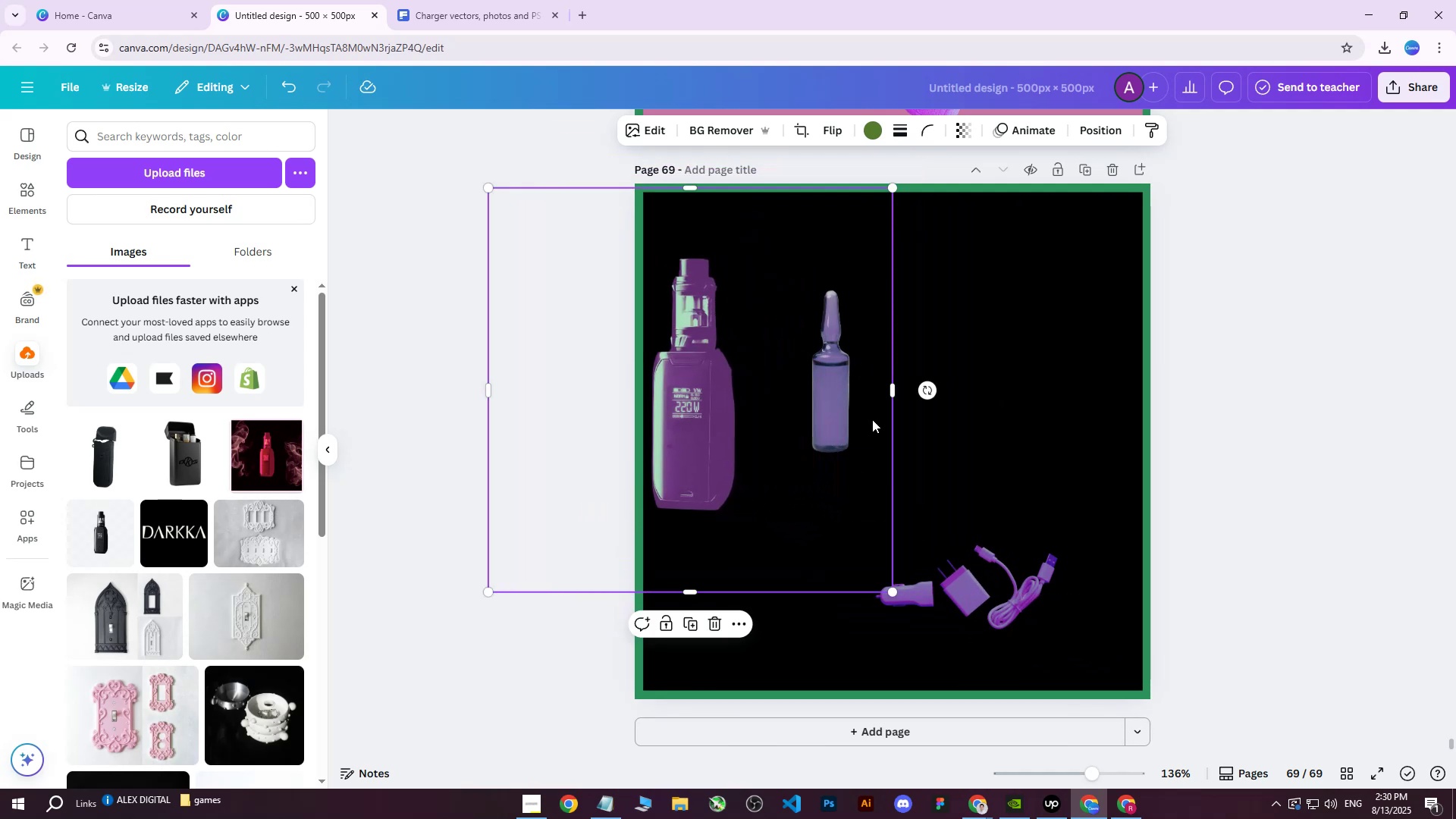 
left_click_drag(start_coordinate=[762, 383], to_coordinate=[691, 379])
 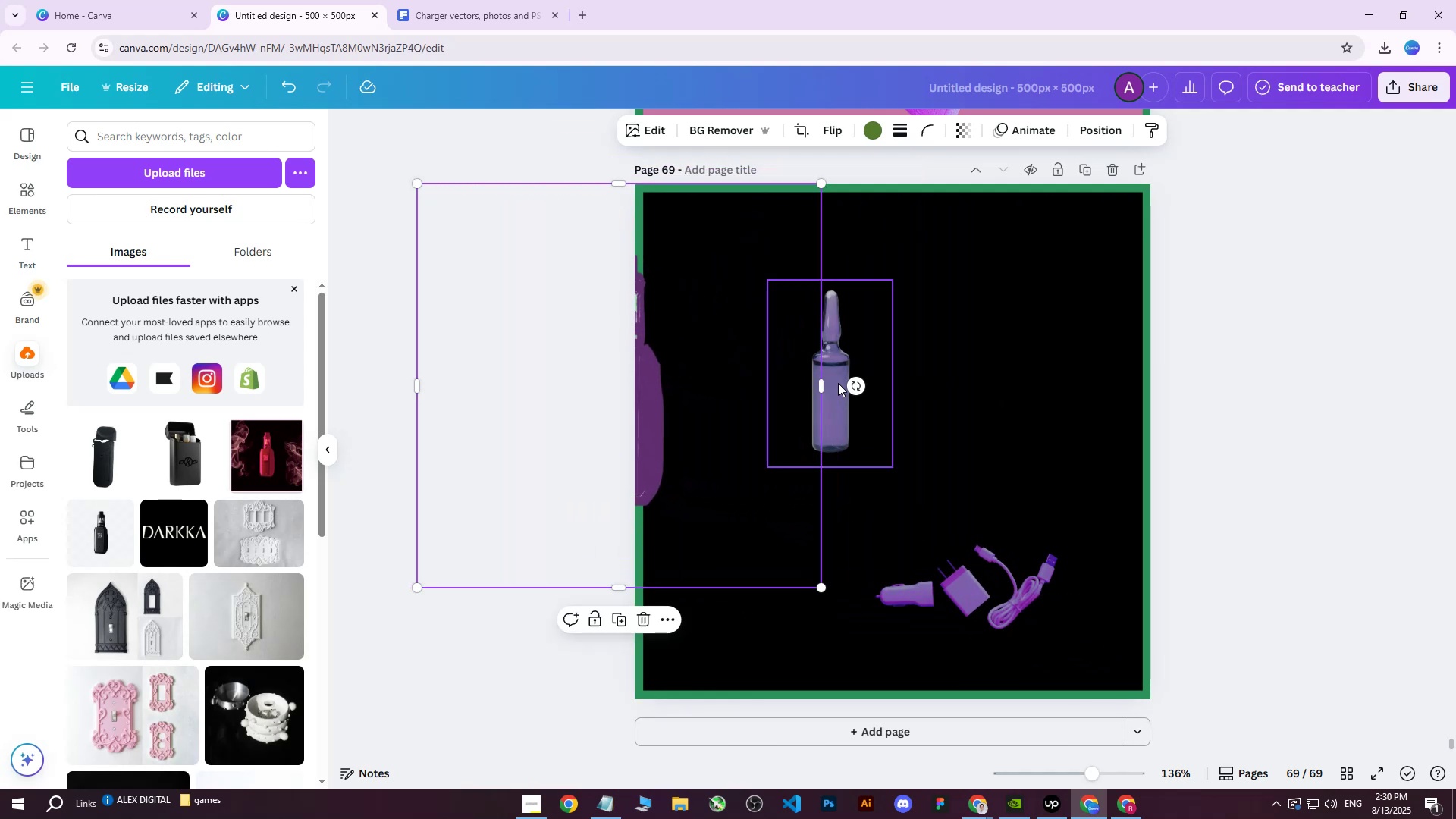 
left_click_drag(start_coordinate=[840, 372], to_coordinate=[1015, 358])
 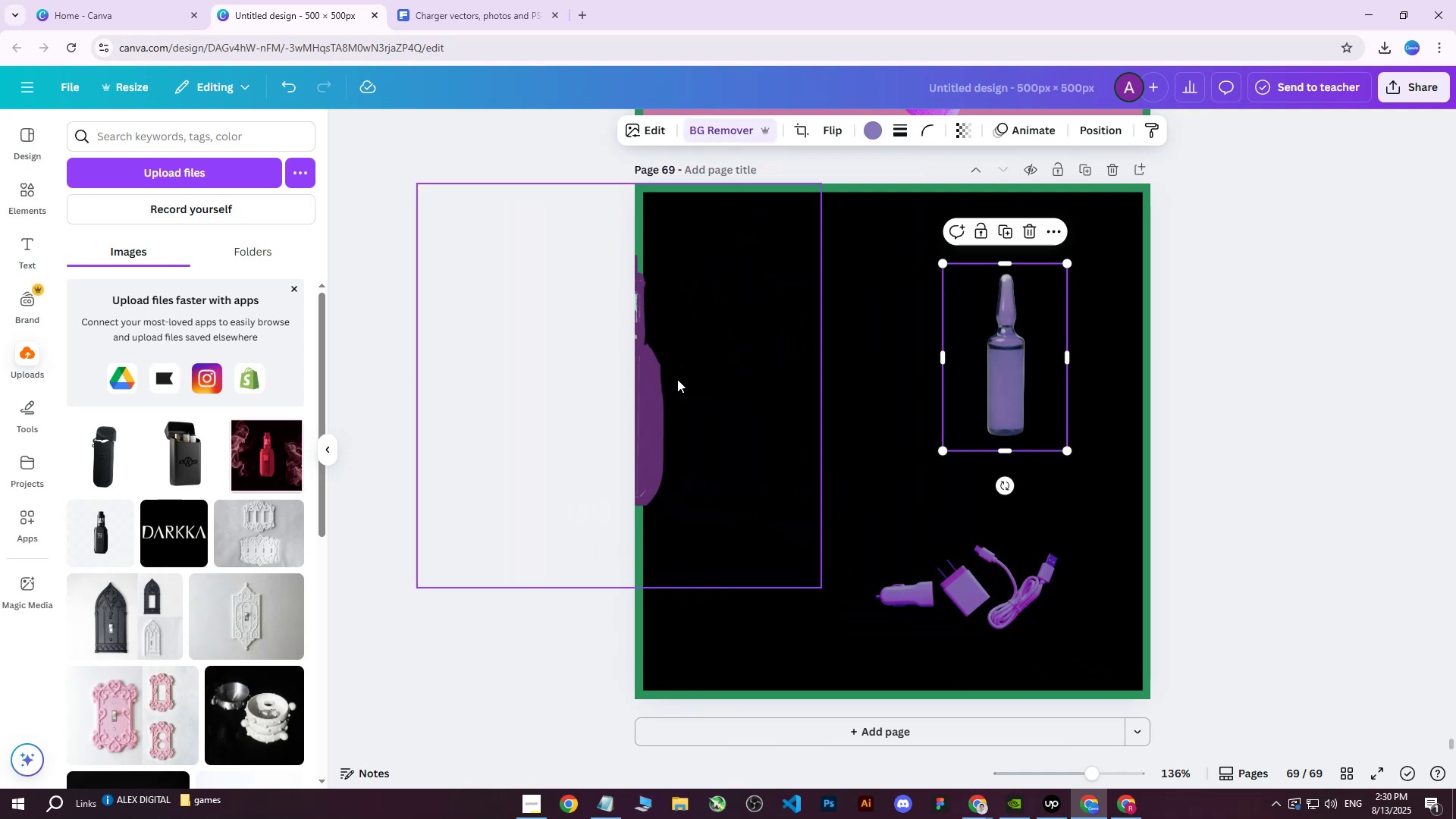 
left_click_drag(start_coordinate=[668, 384], to_coordinate=[836, 390])
 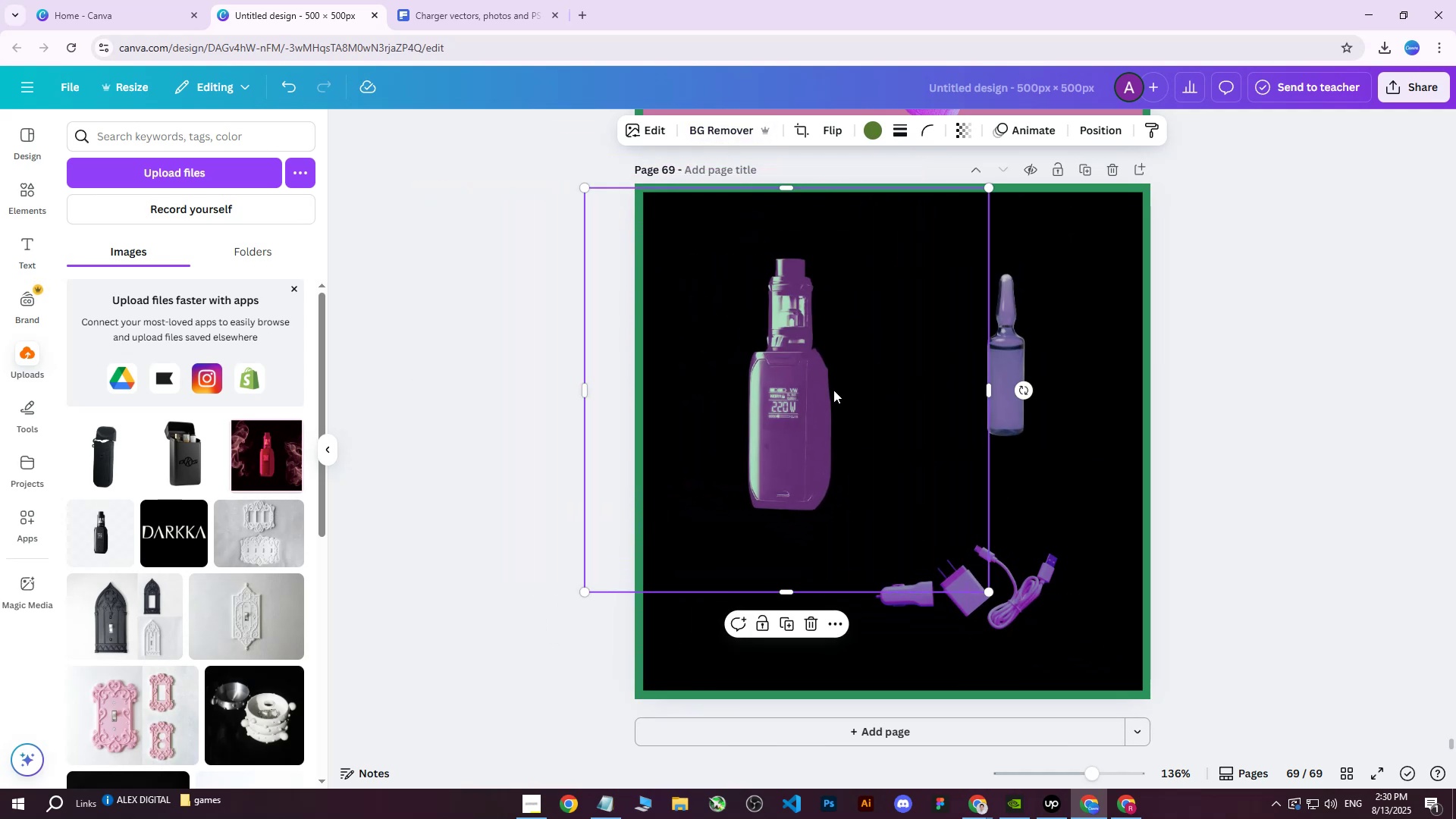 
left_click_drag(start_coordinate=[809, 394], to_coordinate=[820, 382])
 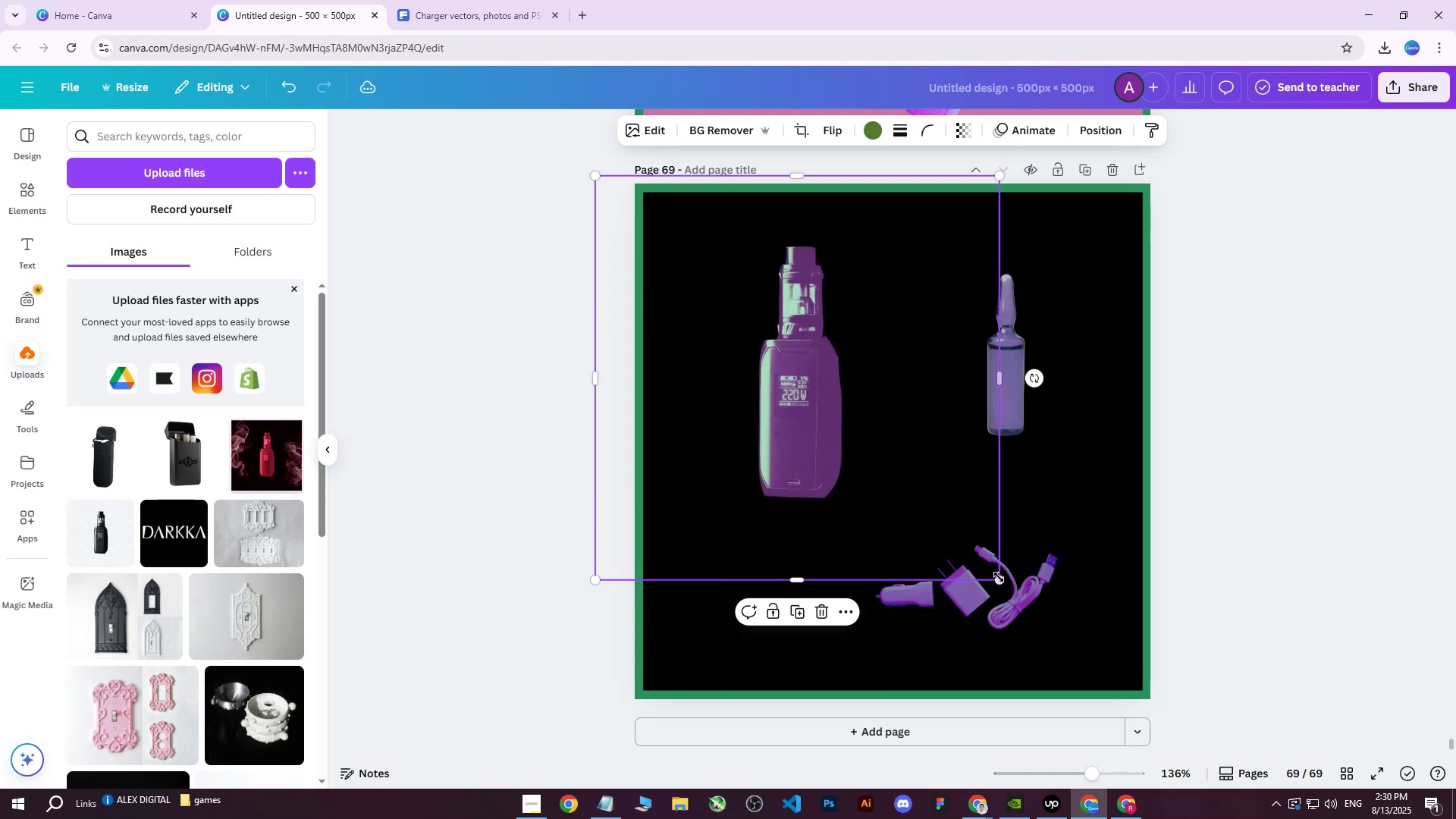 
left_click_drag(start_coordinate=[1001, 579], to_coordinate=[910, 456])
 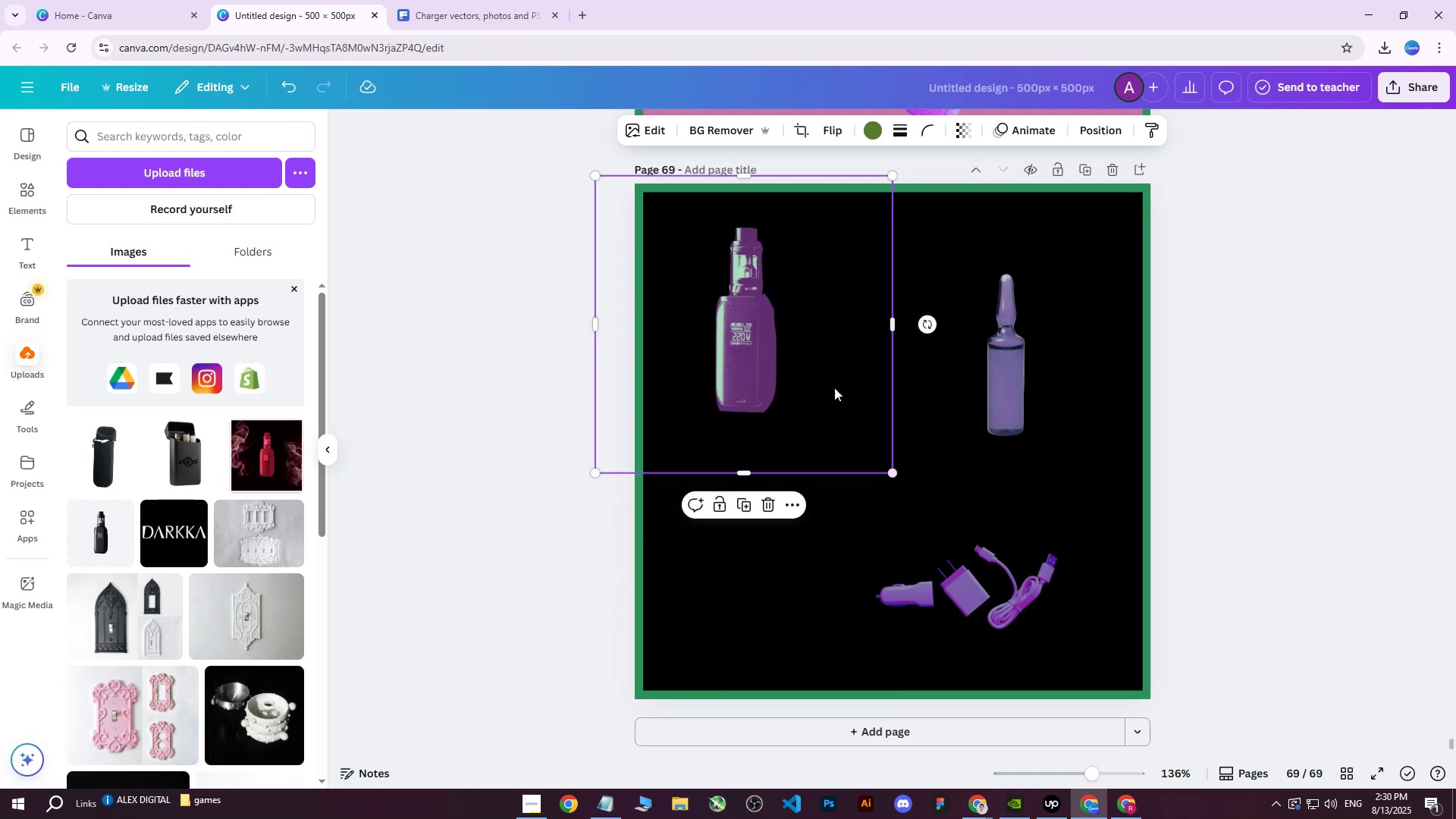 
left_click_drag(start_coordinate=[774, 338], to_coordinate=[852, 362])
 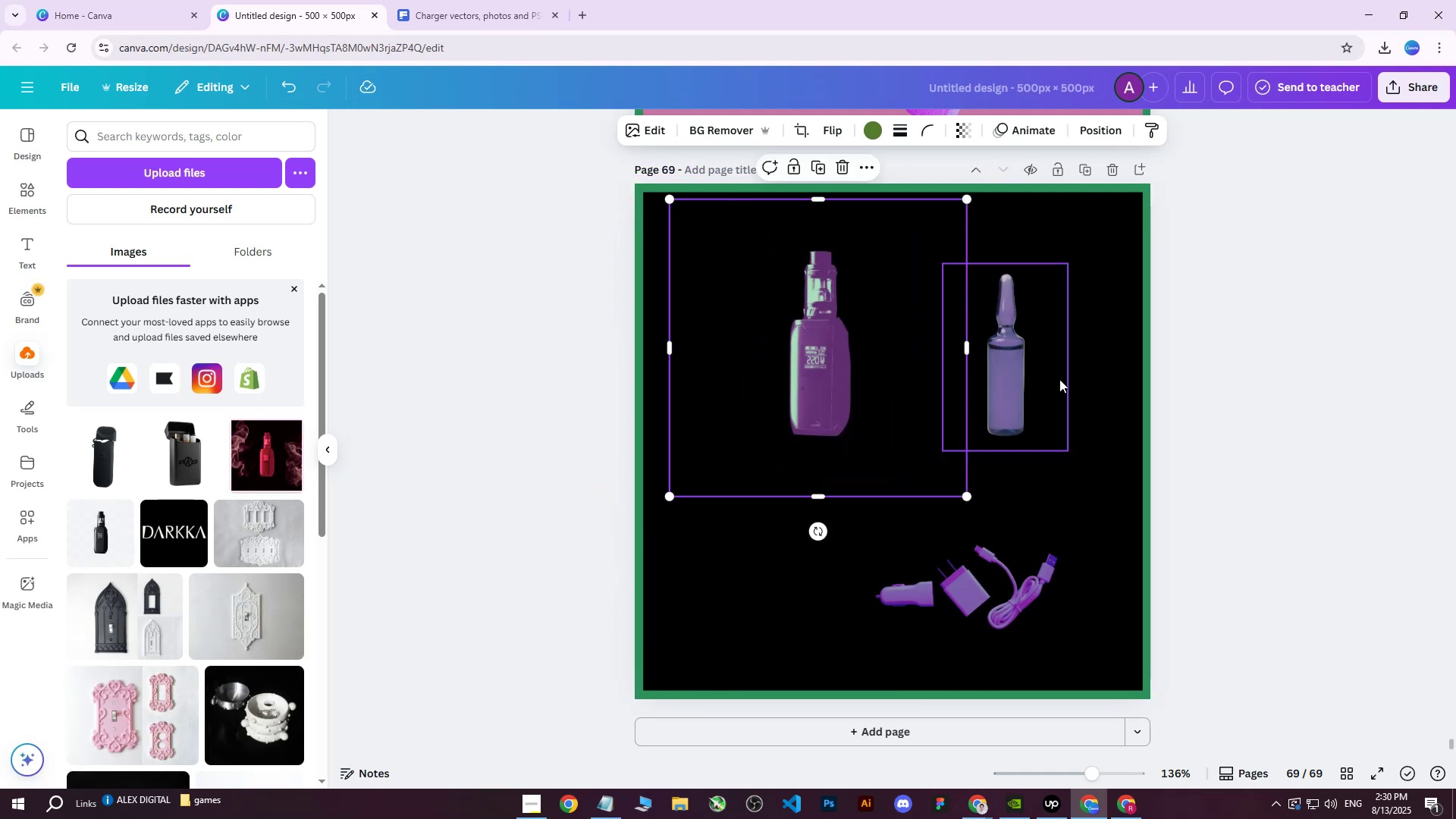 
left_click([1039, 378])
 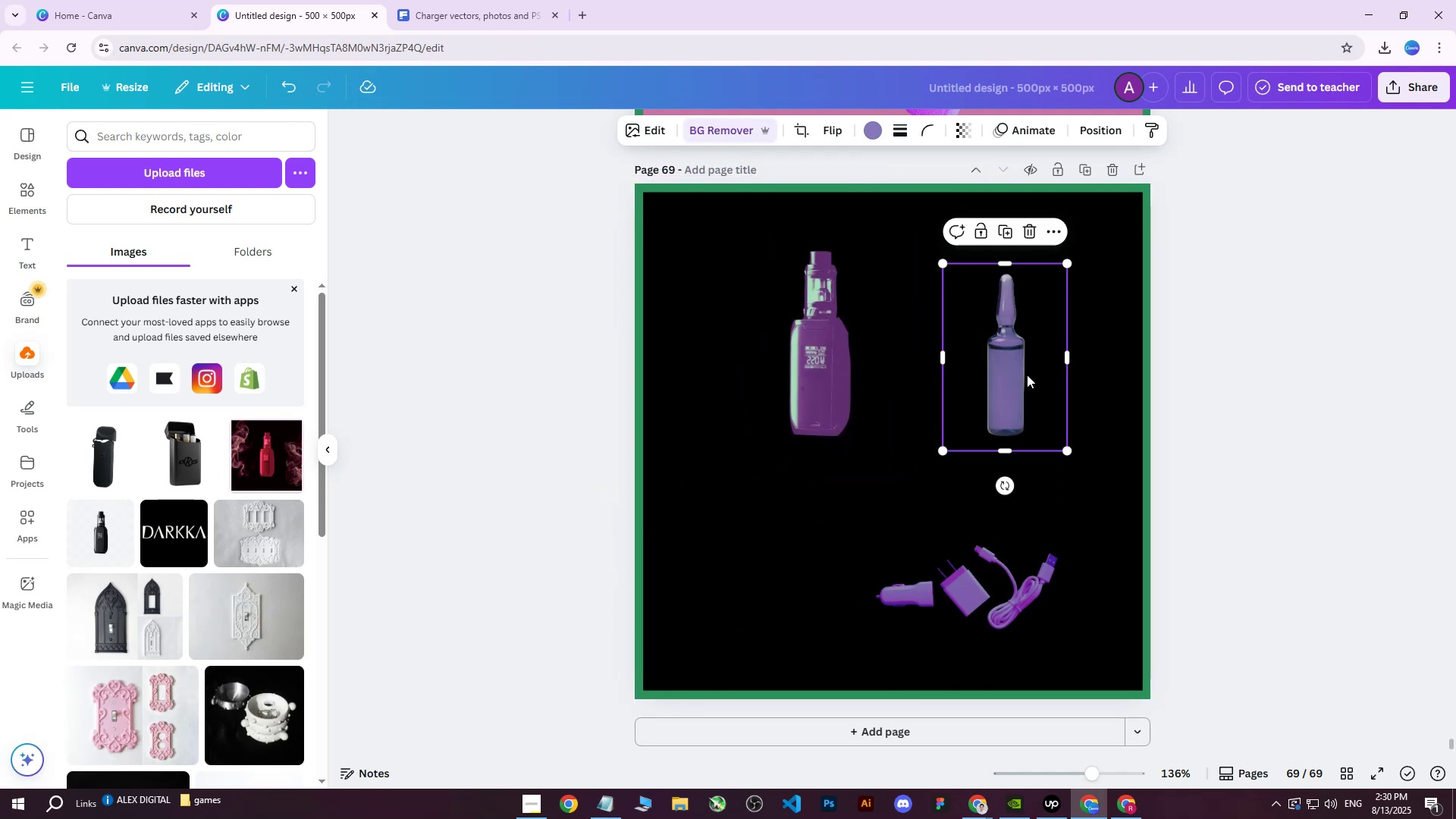 
left_click_drag(start_coordinate=[1026, 375], to_coordinate=[1017, 356])
 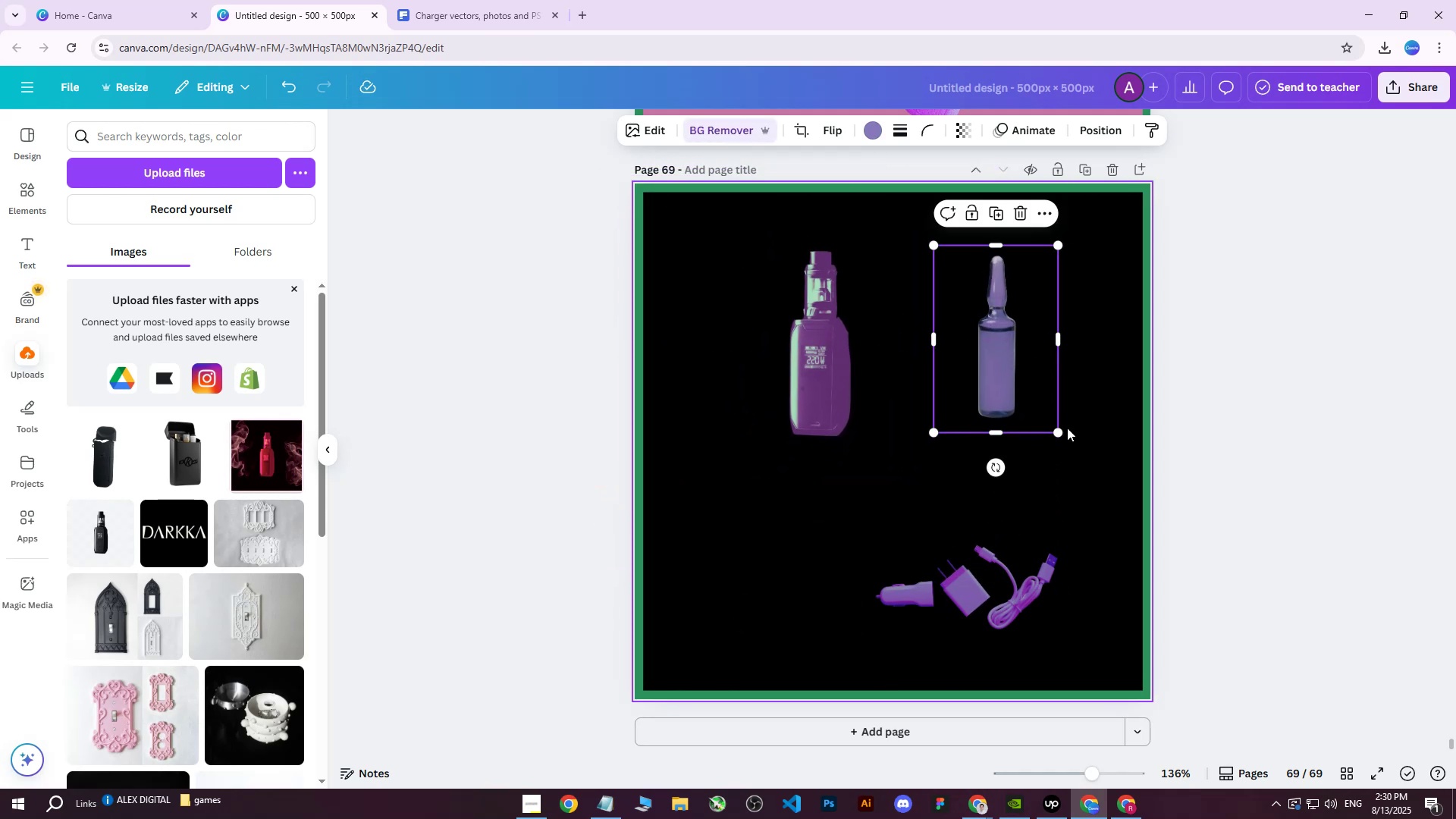 
left_click_drag(start_coordinate=[1059, 429], to_coordinate=[1025, 367])
 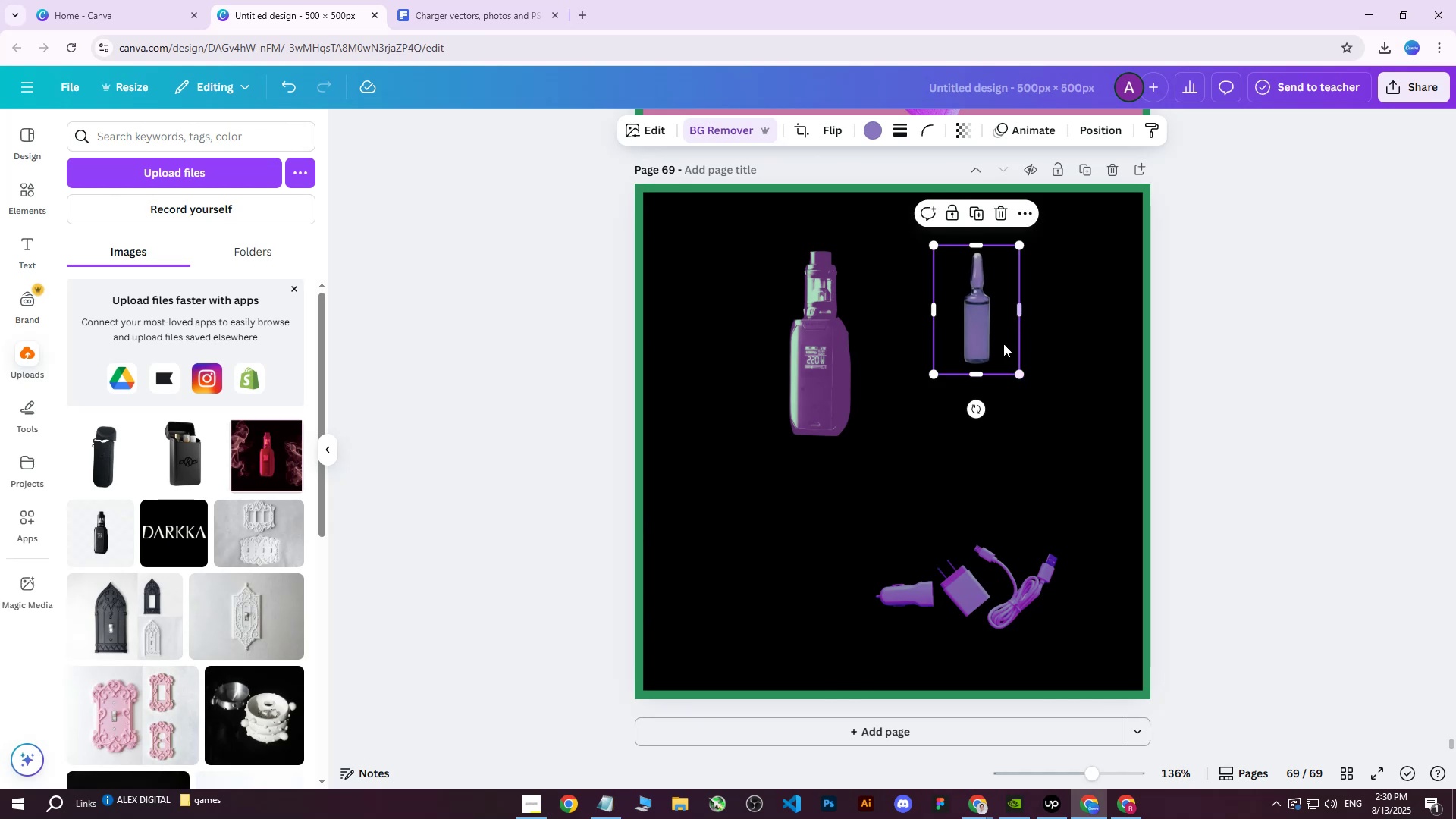 
left_click_drag(start_coordinate=[971, 313], to_coordinate=[990, 347])
 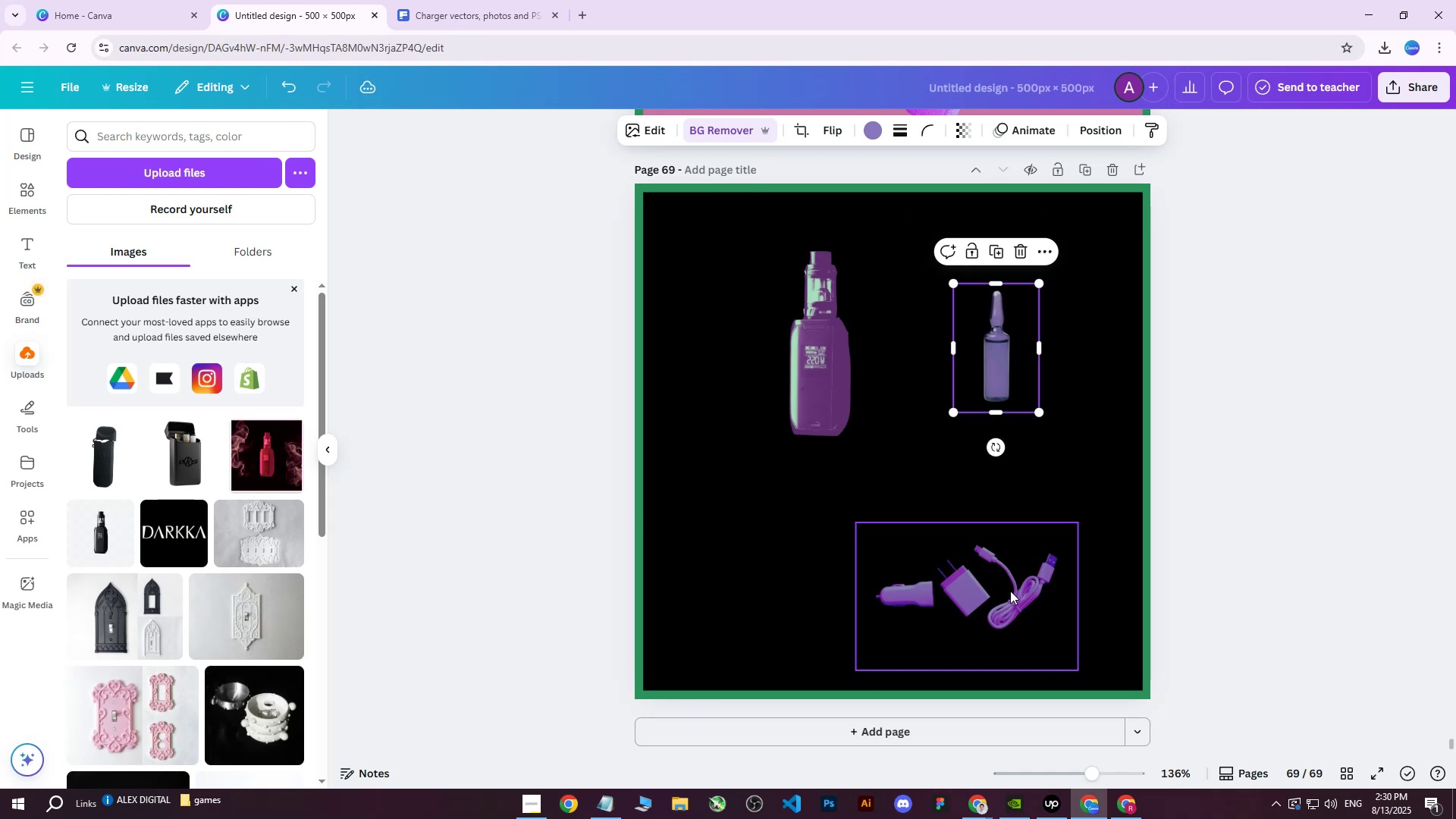 
left_click_drag(start_coordinate=[991, 590], to_coordinate=[993, 585])
 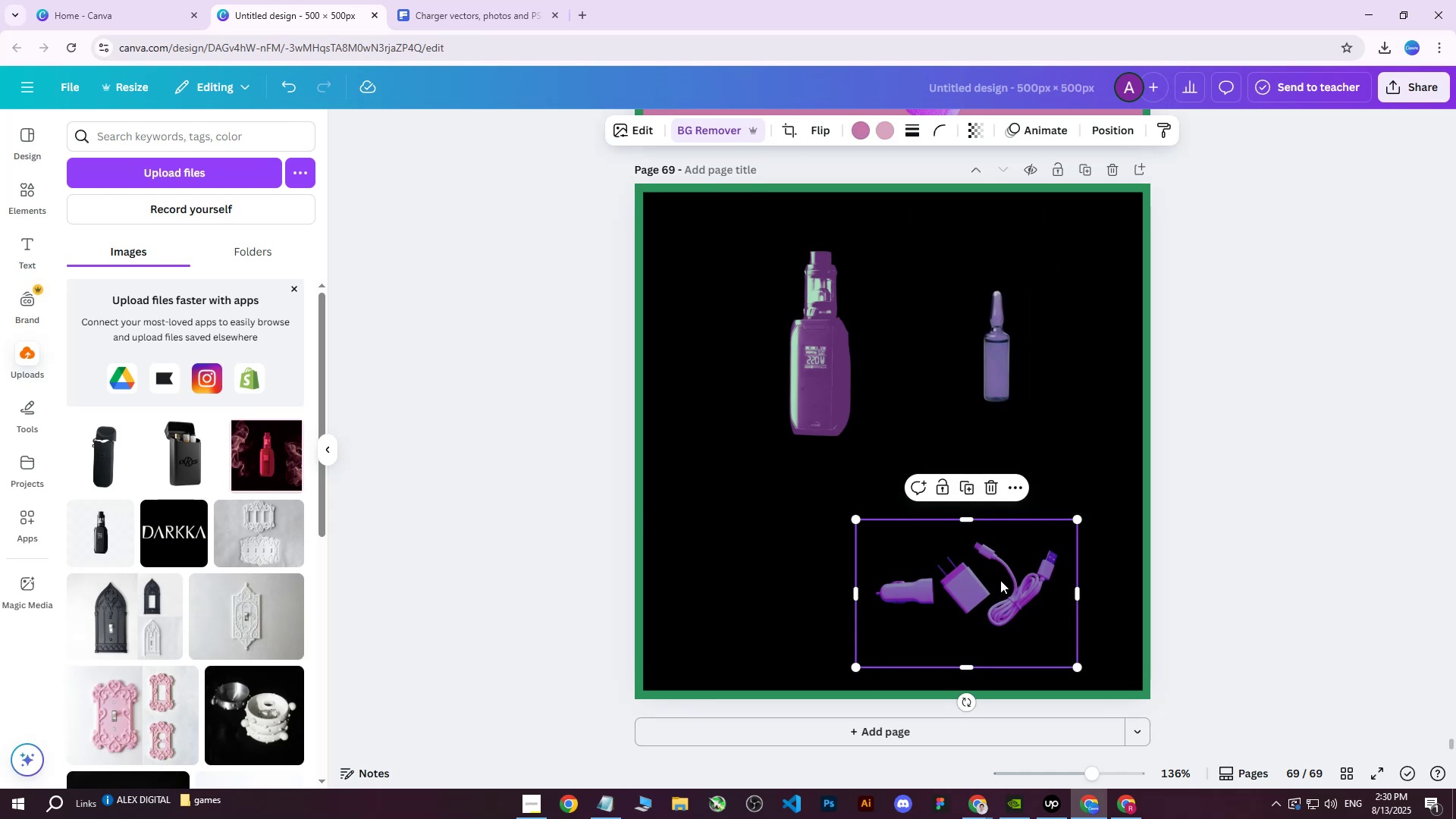 
left_click_drag(start_coordinate=[1010, 576], to_coordinate=[1067, 563])
 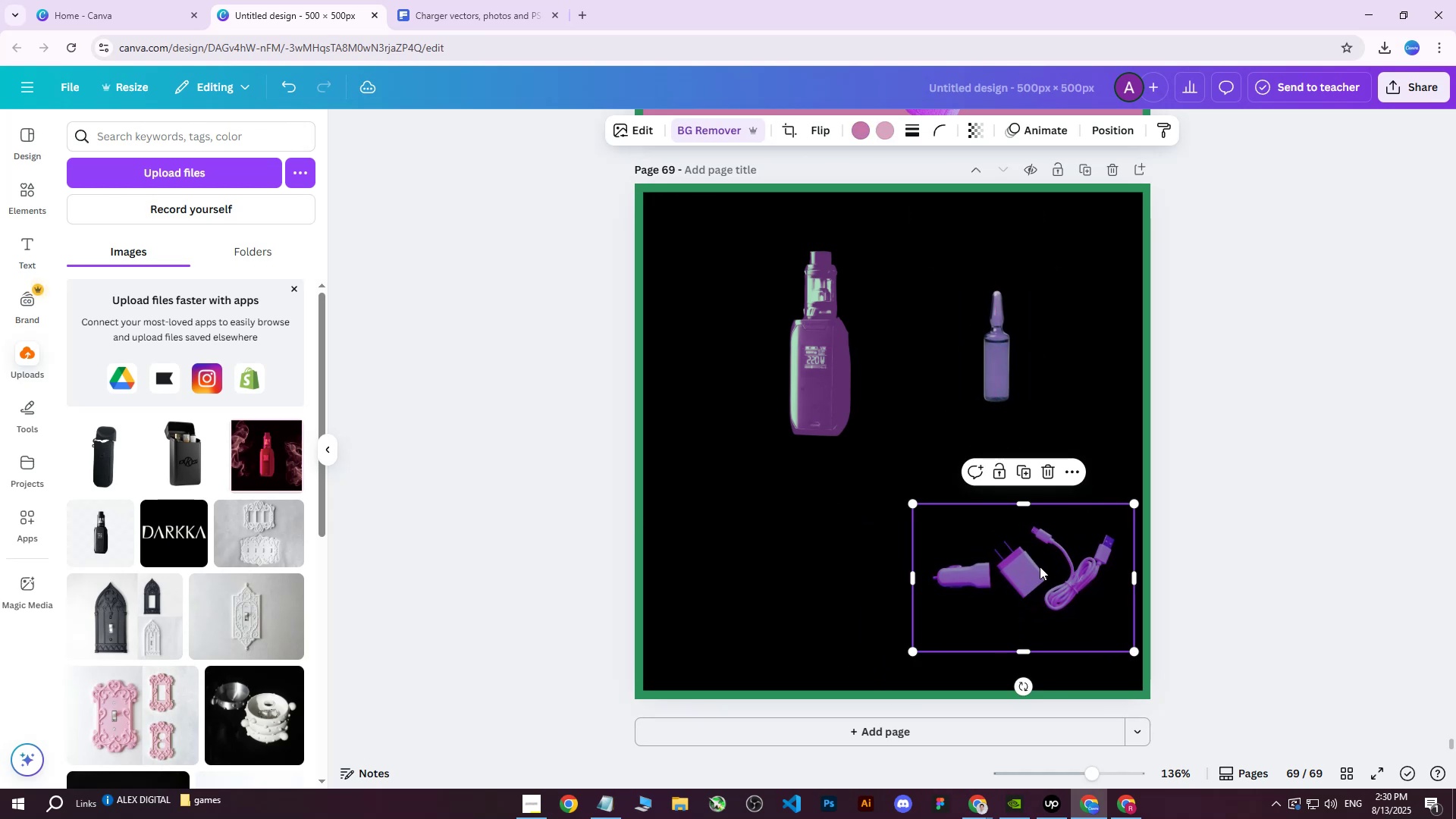 
scroll: coordinate [1029, 472], scroll_direction: up, amount: 4.0
 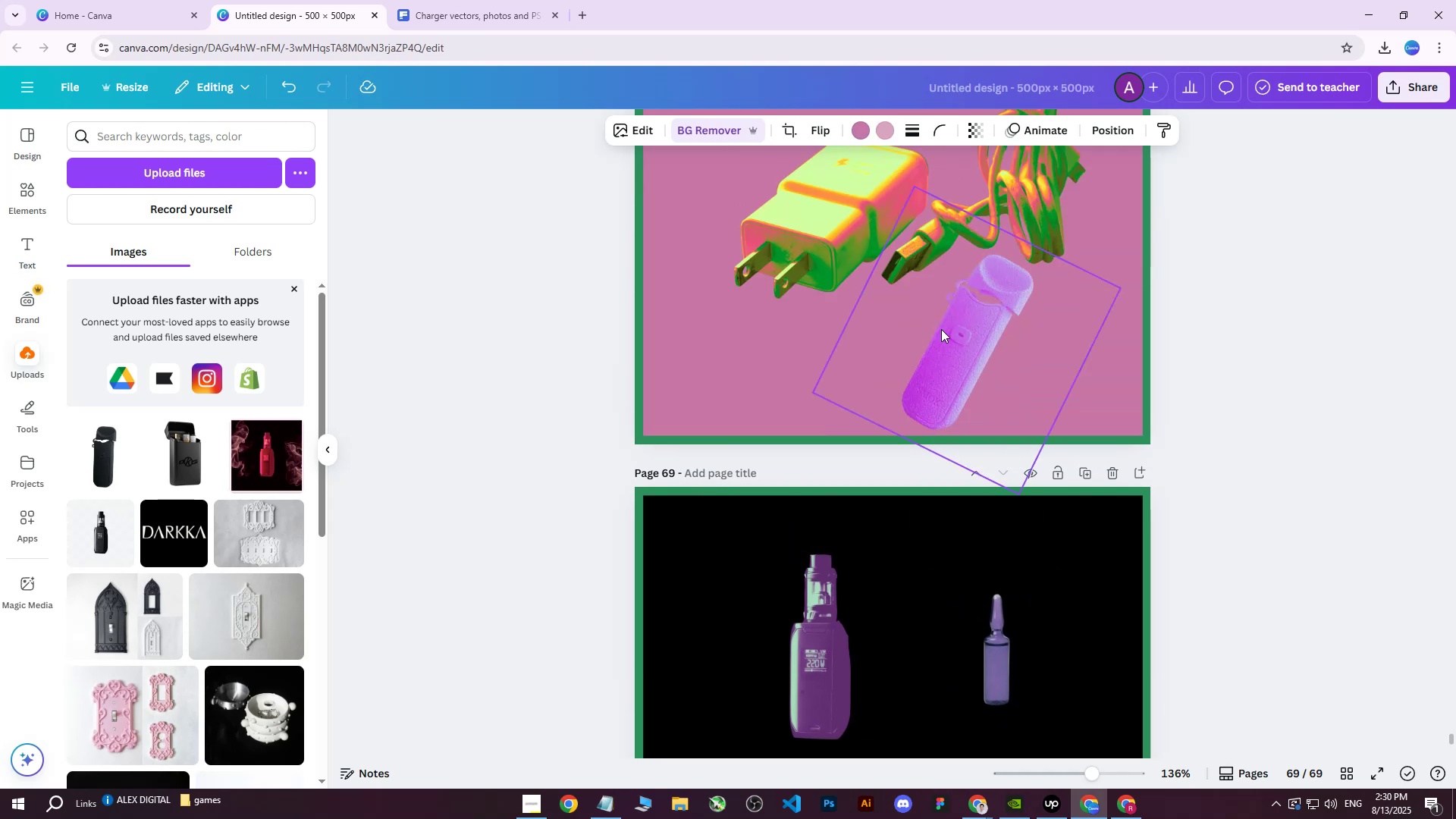 
left_click([921, 300])
 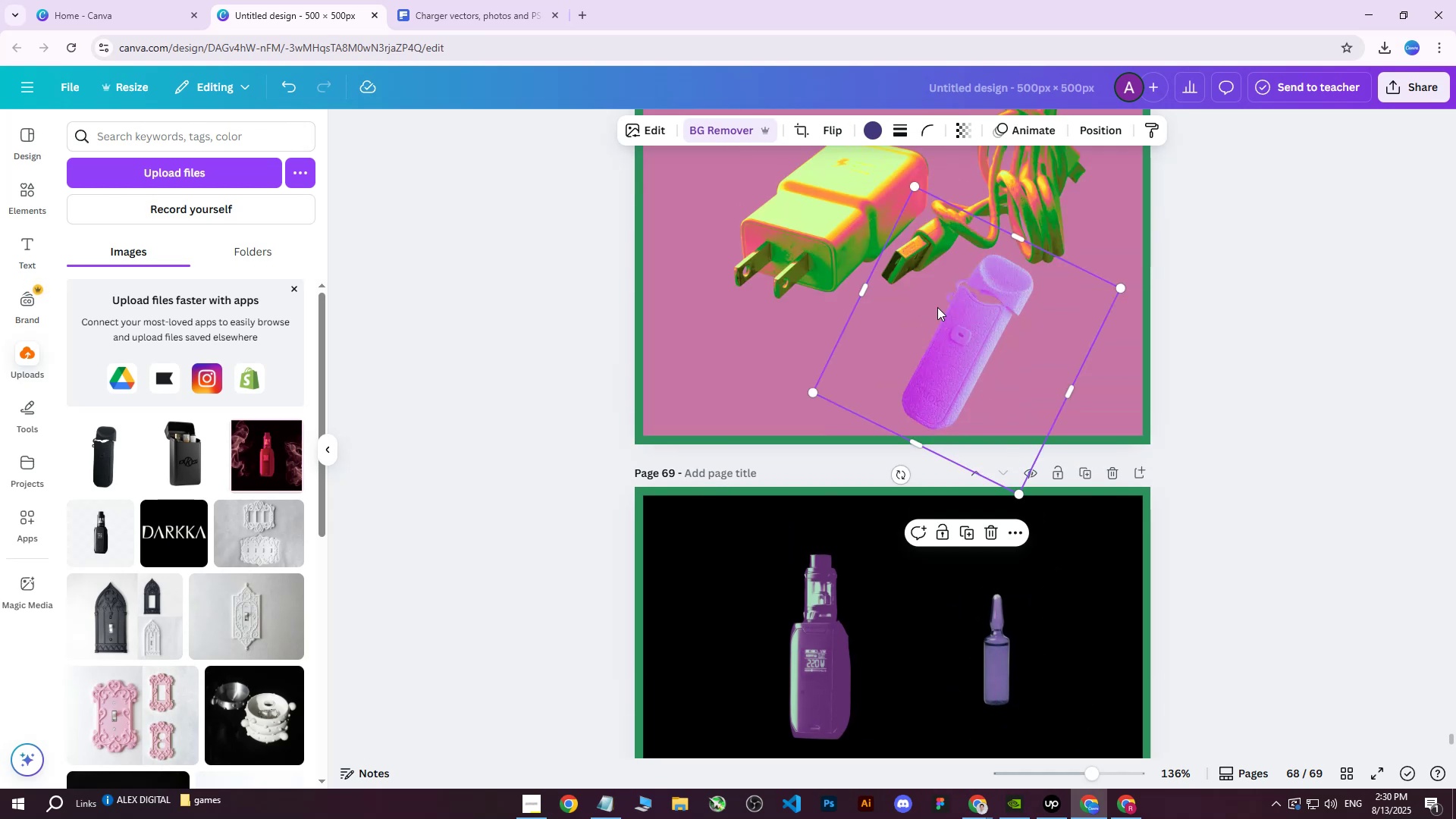 
left_click_drag(start_coordinate=[960, 311], to_coordinate=[846, 528])
 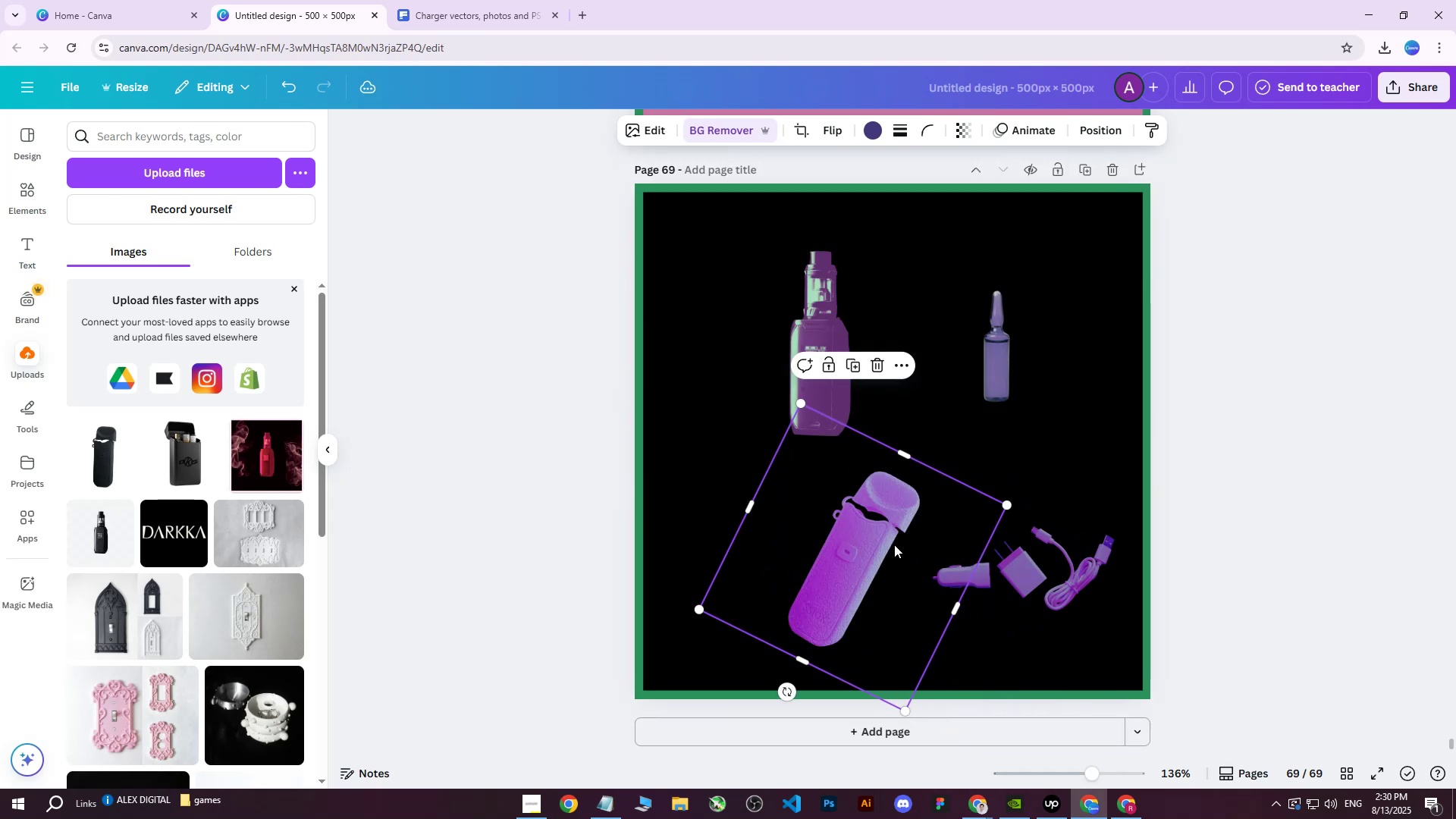 
scroll: coordinate [933, 578], scroll_direction: down, amount: 6.0
 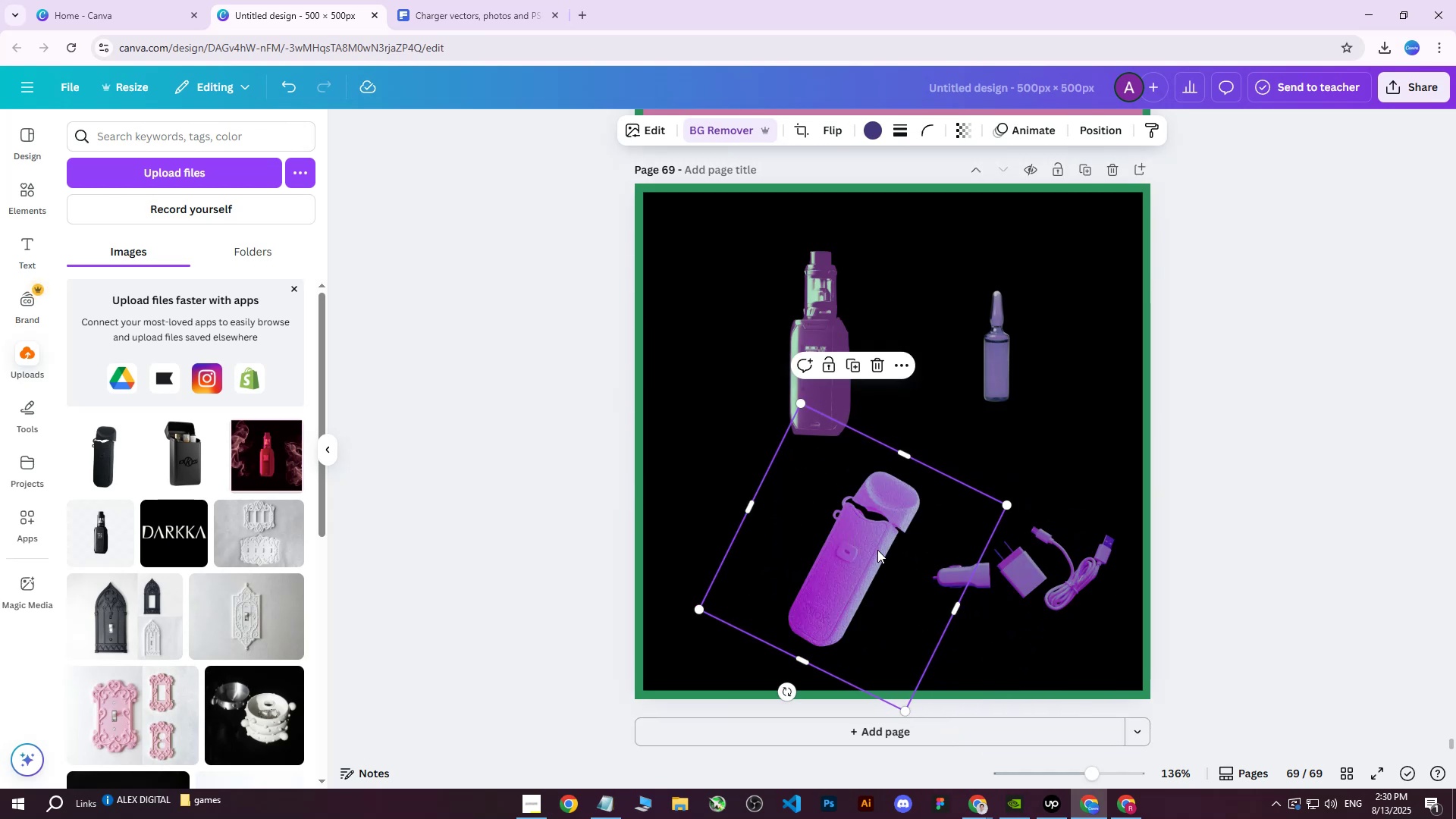 
left_click_drag(start_coordinate=[1042, 560], to_coordinate=[748, 541])
 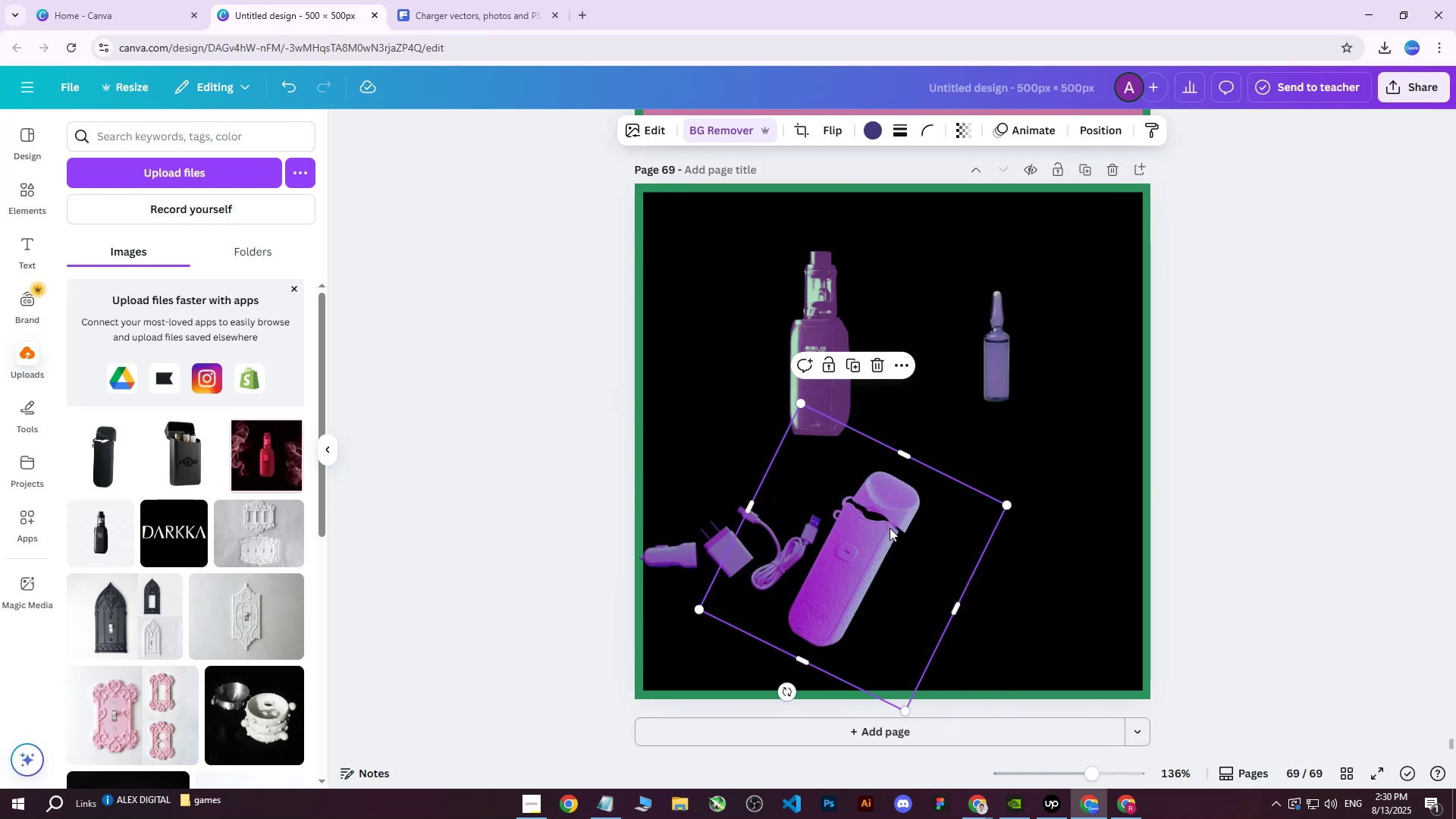 
left_click_drag(start_coordinate=[880, 537], to_coordinate=[961, 328])
 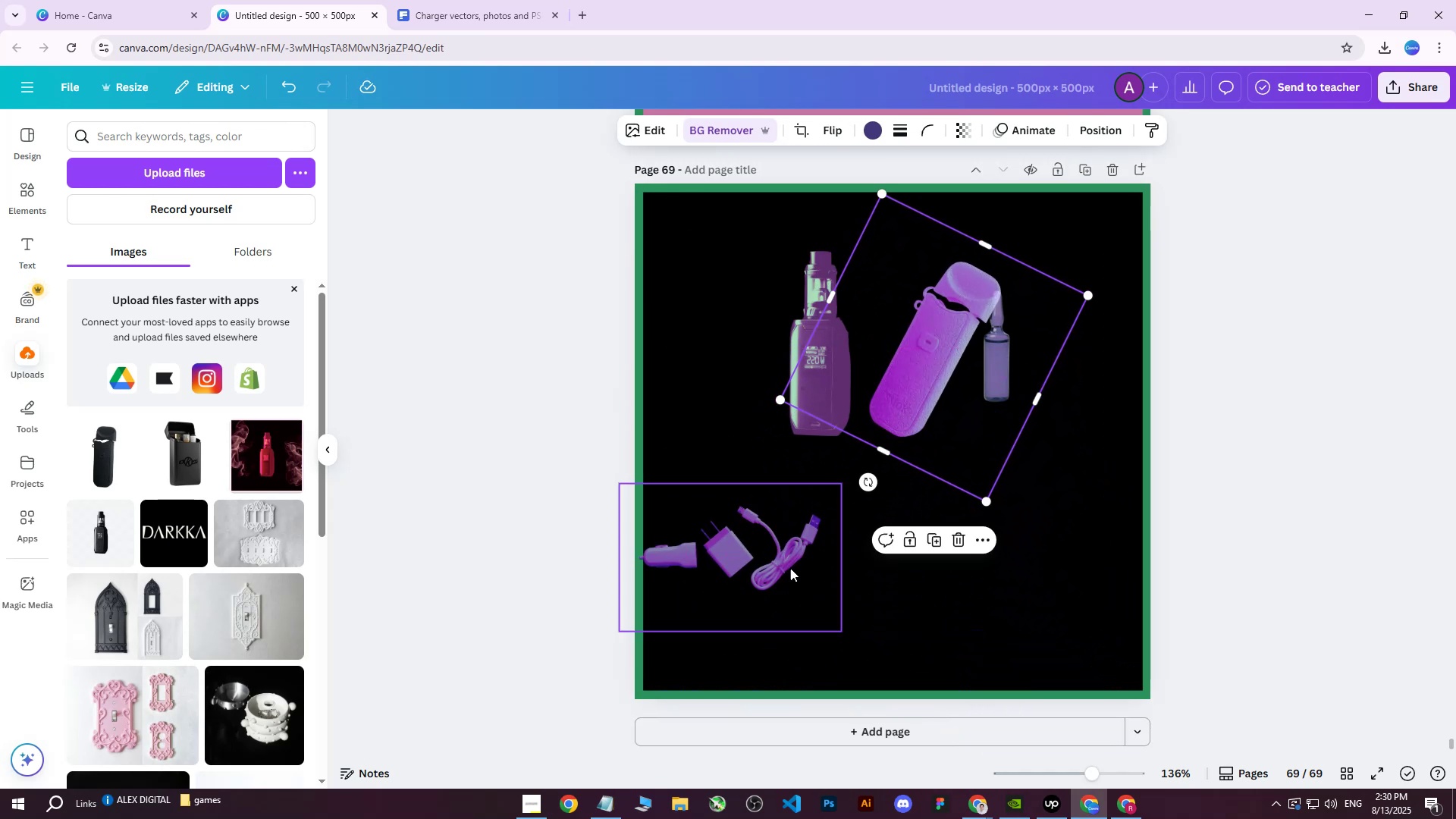 
left_click([789, 570])
 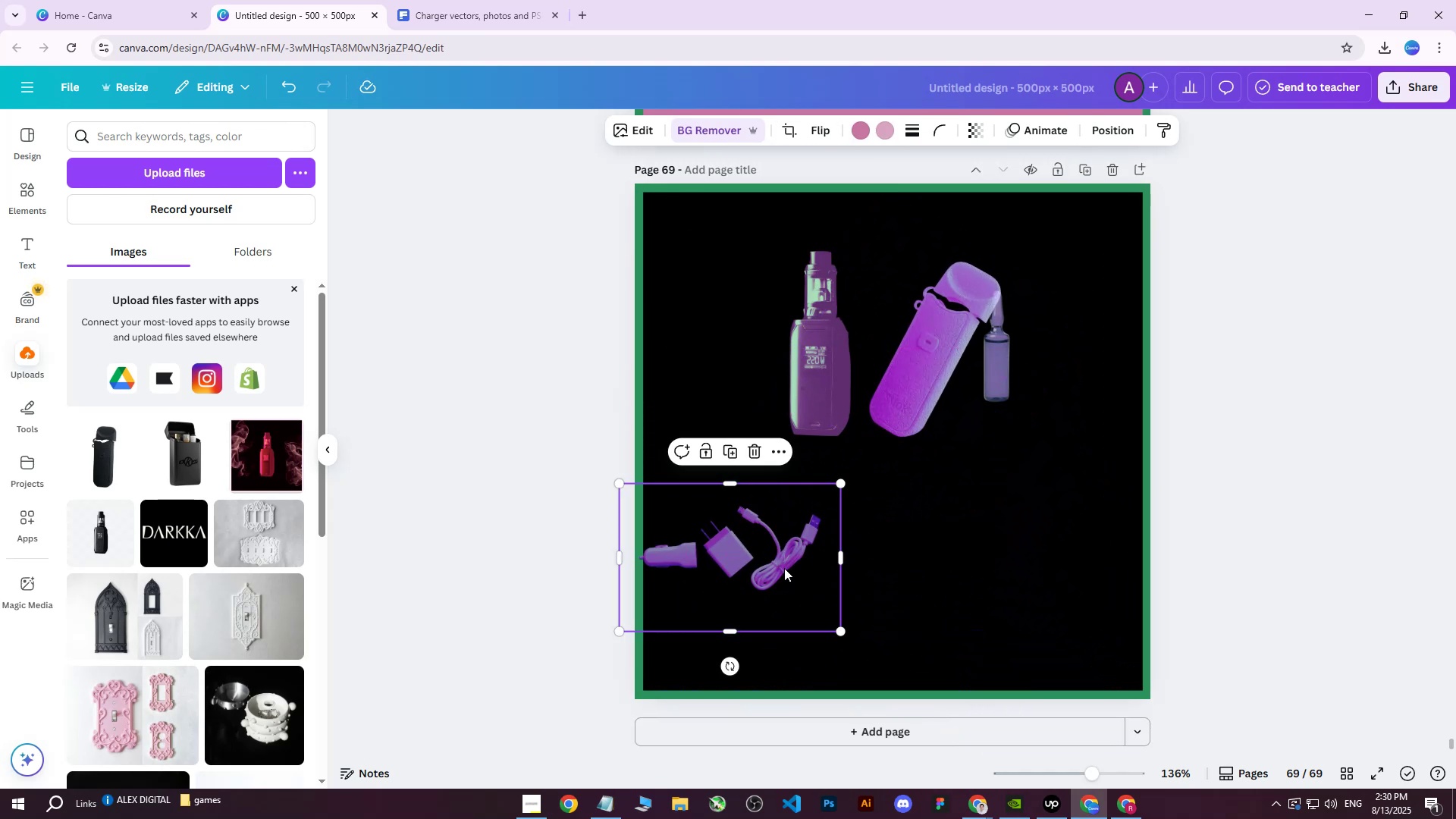 
left_click_drag(start_coordinate=[764, 548], to_coordinate=[1024, 538])
 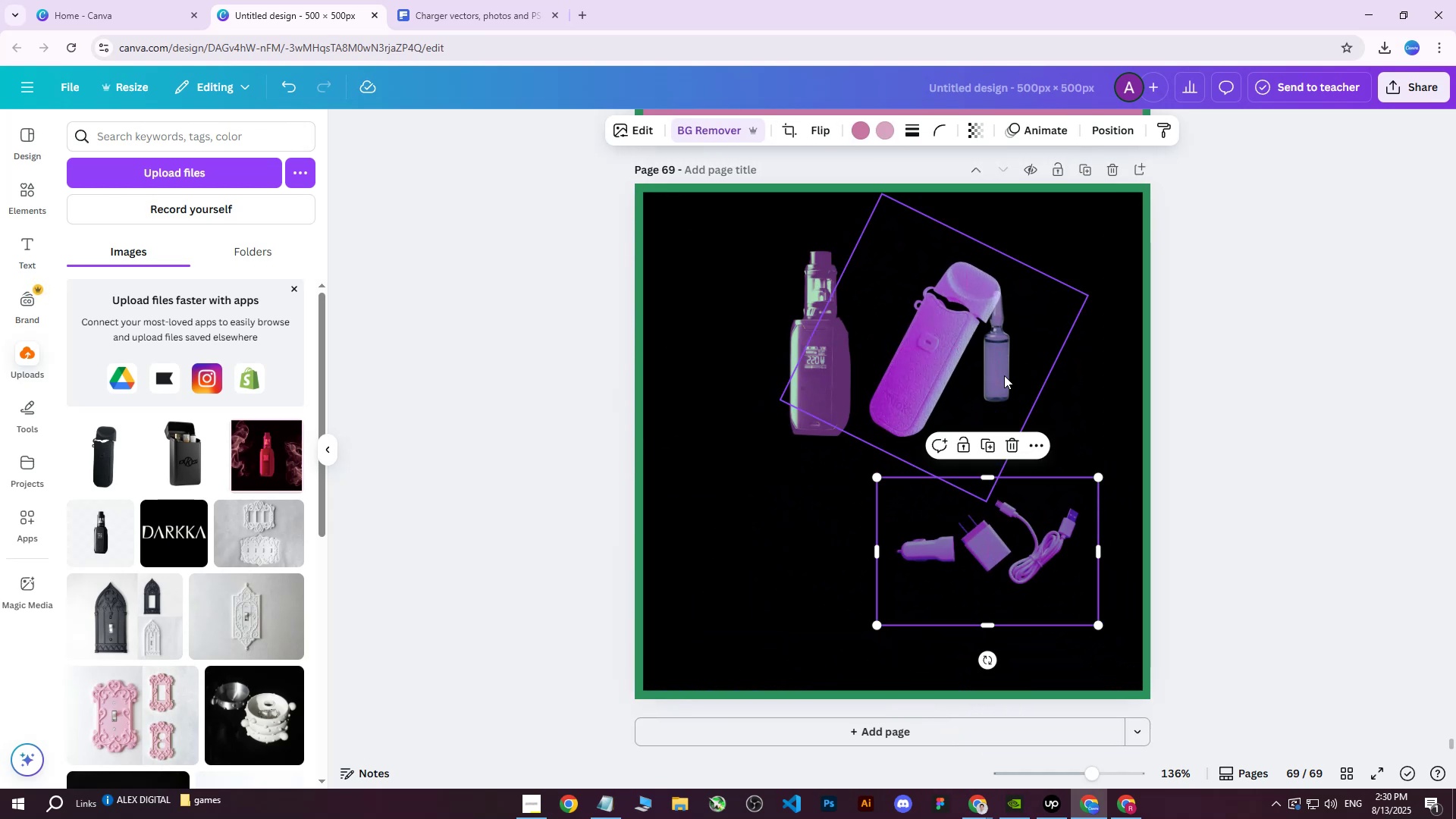 
left_click_drag(start_coordinate=[1004, 367], to_coordinate=[975, 340])
 